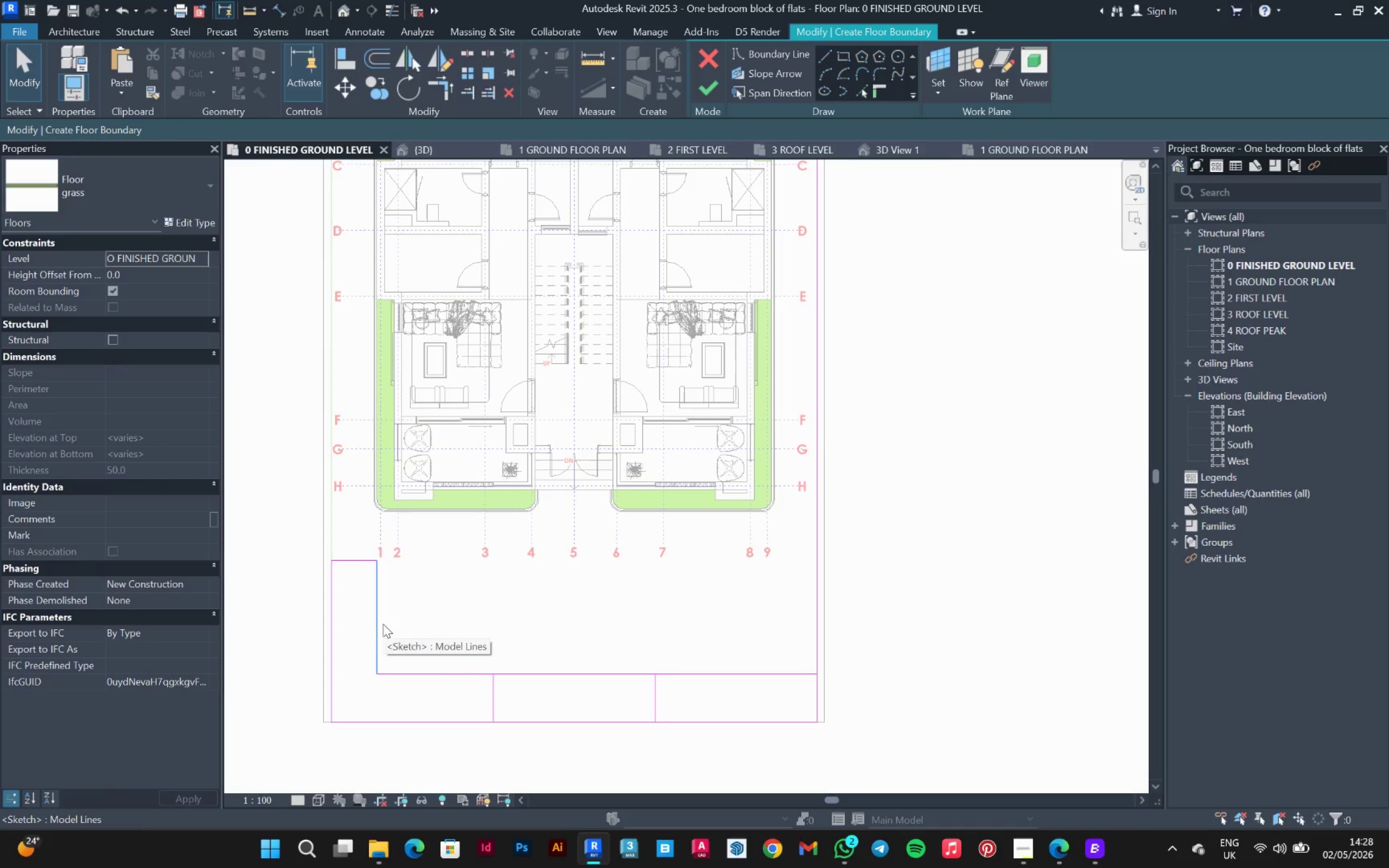 
left_click([574, 628])
 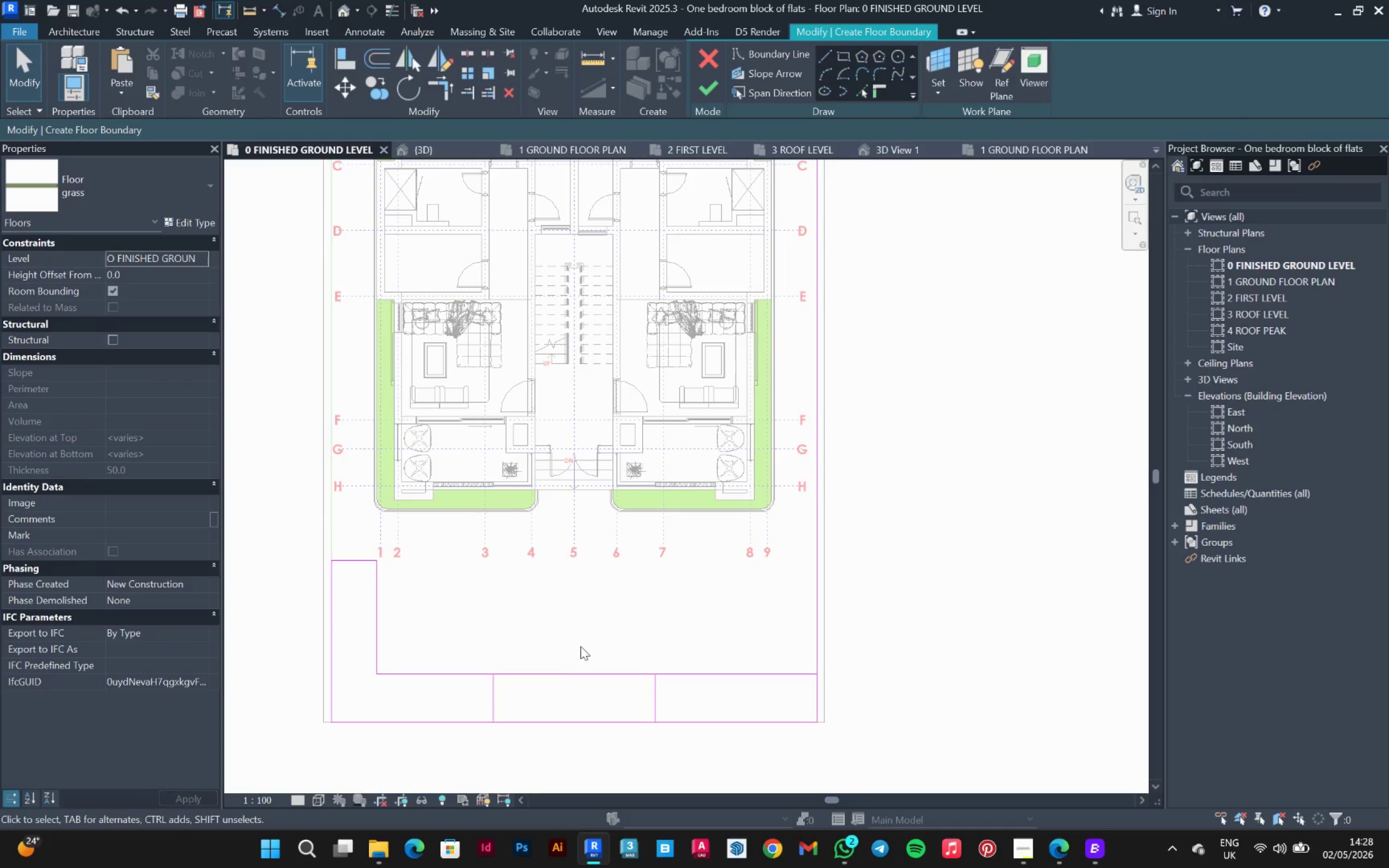 
left_click([502, 698])
 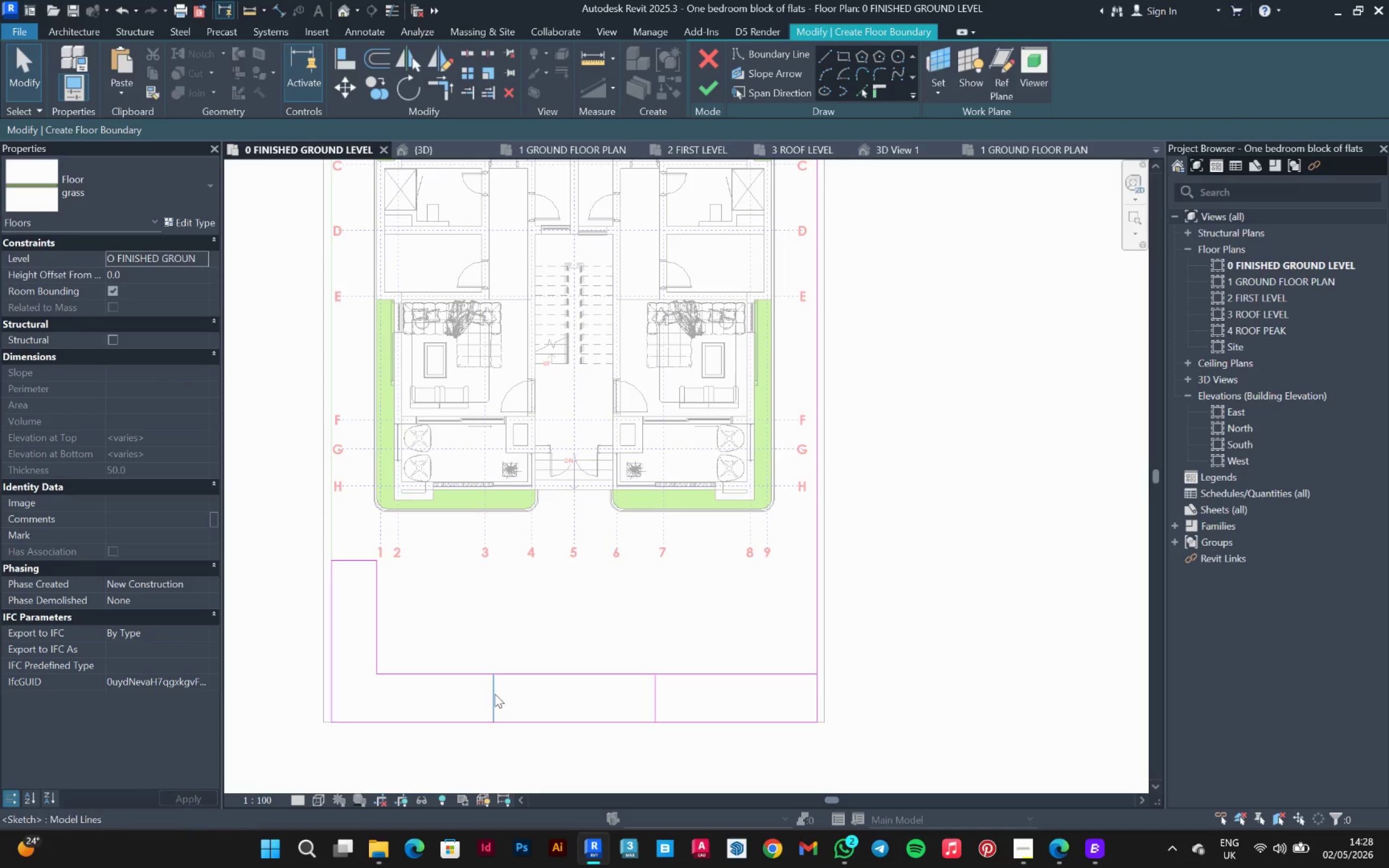 
left_click([495, 694])
 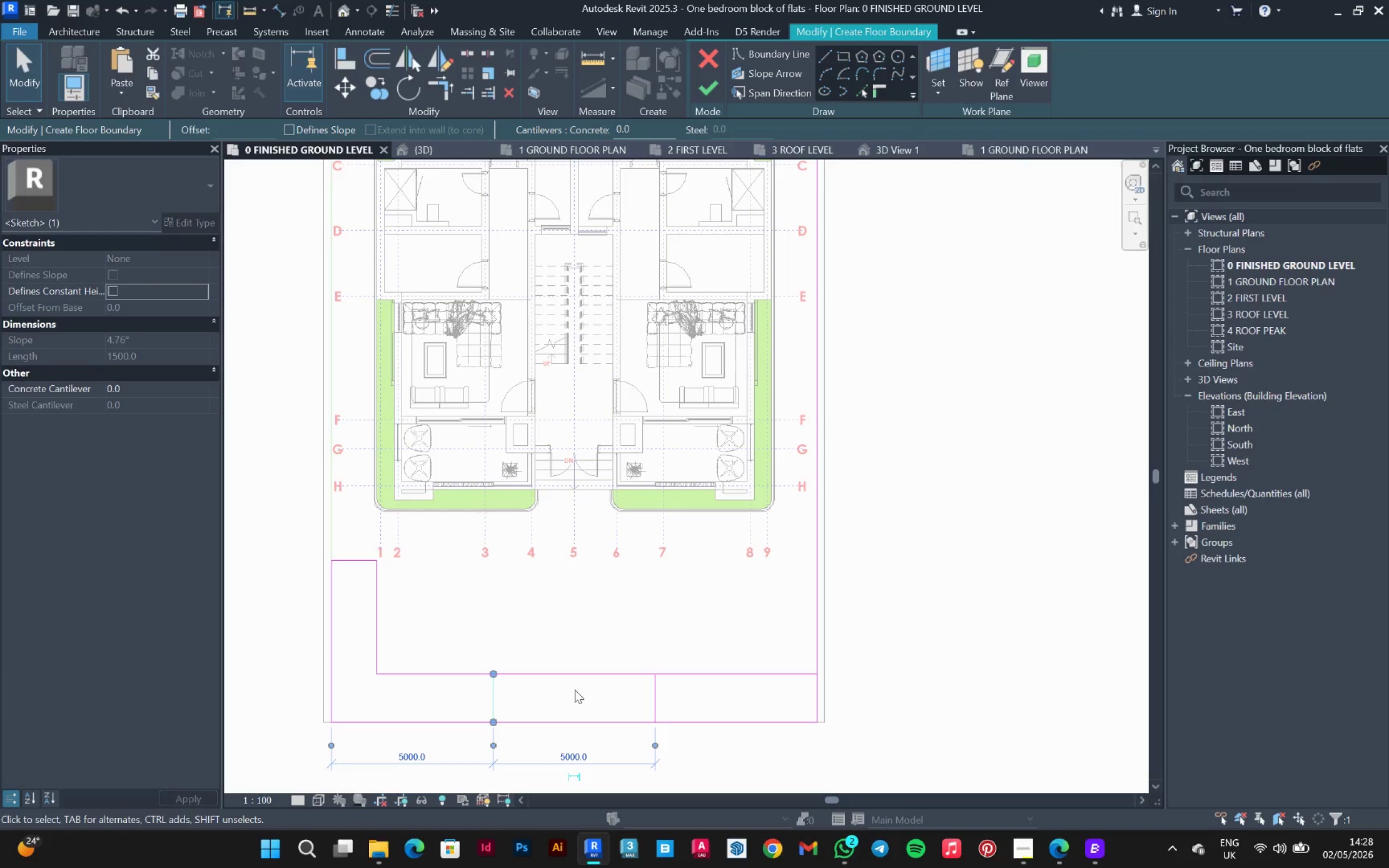 
key(Delete)
 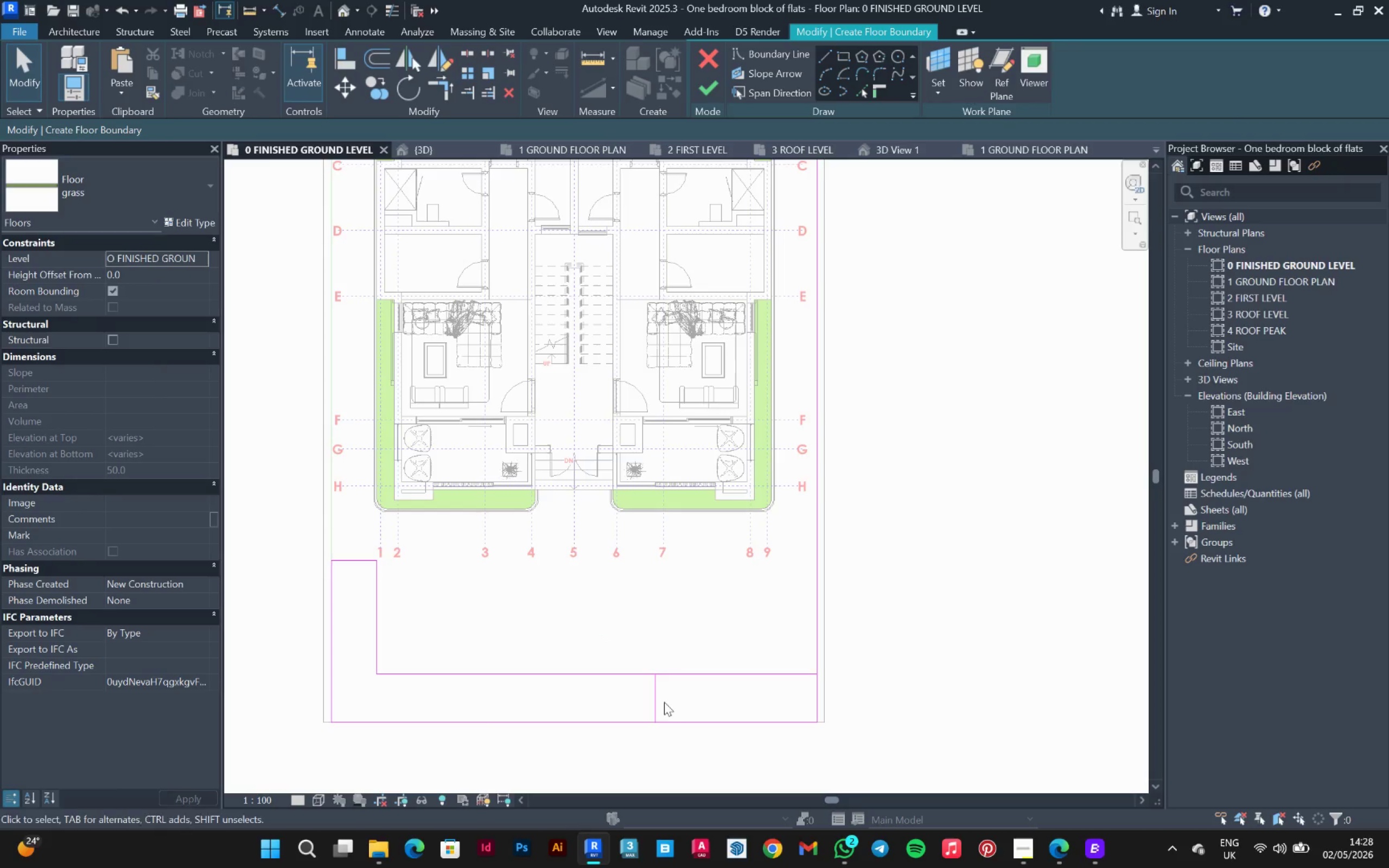 
left_click([657, 701])
 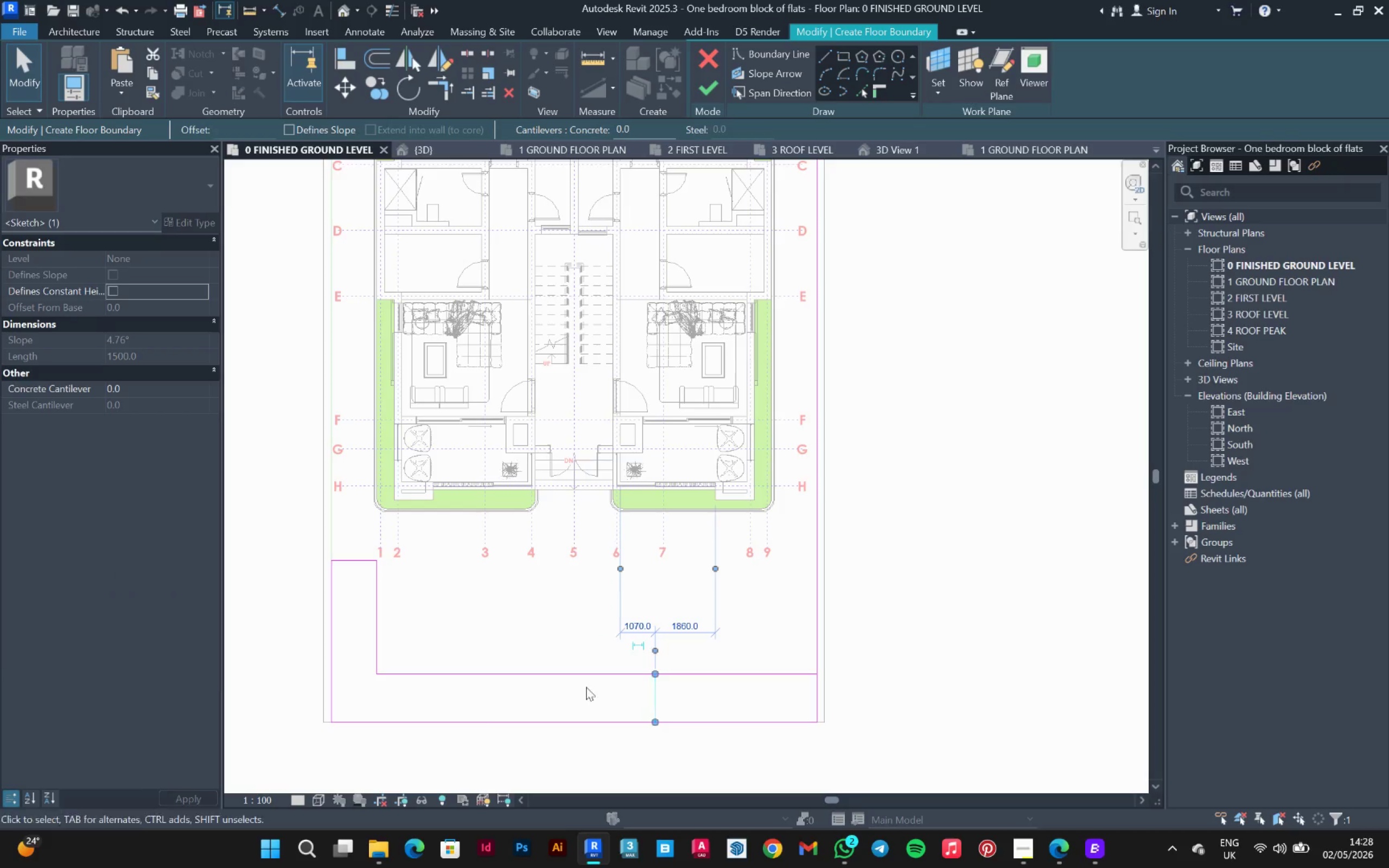 
hold_key(key=Delete, duration=13.0)
 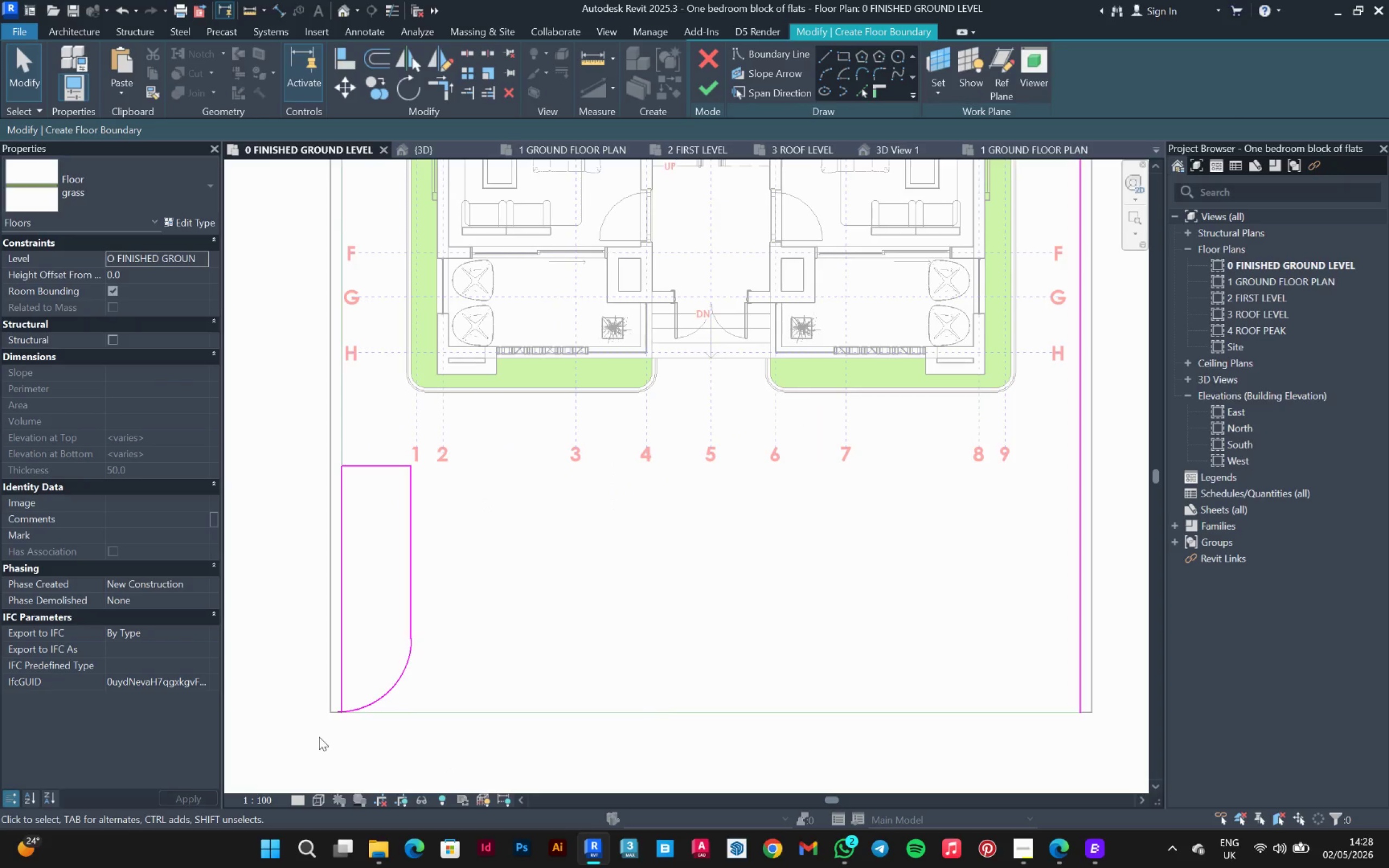 
left_click([878, 70])
 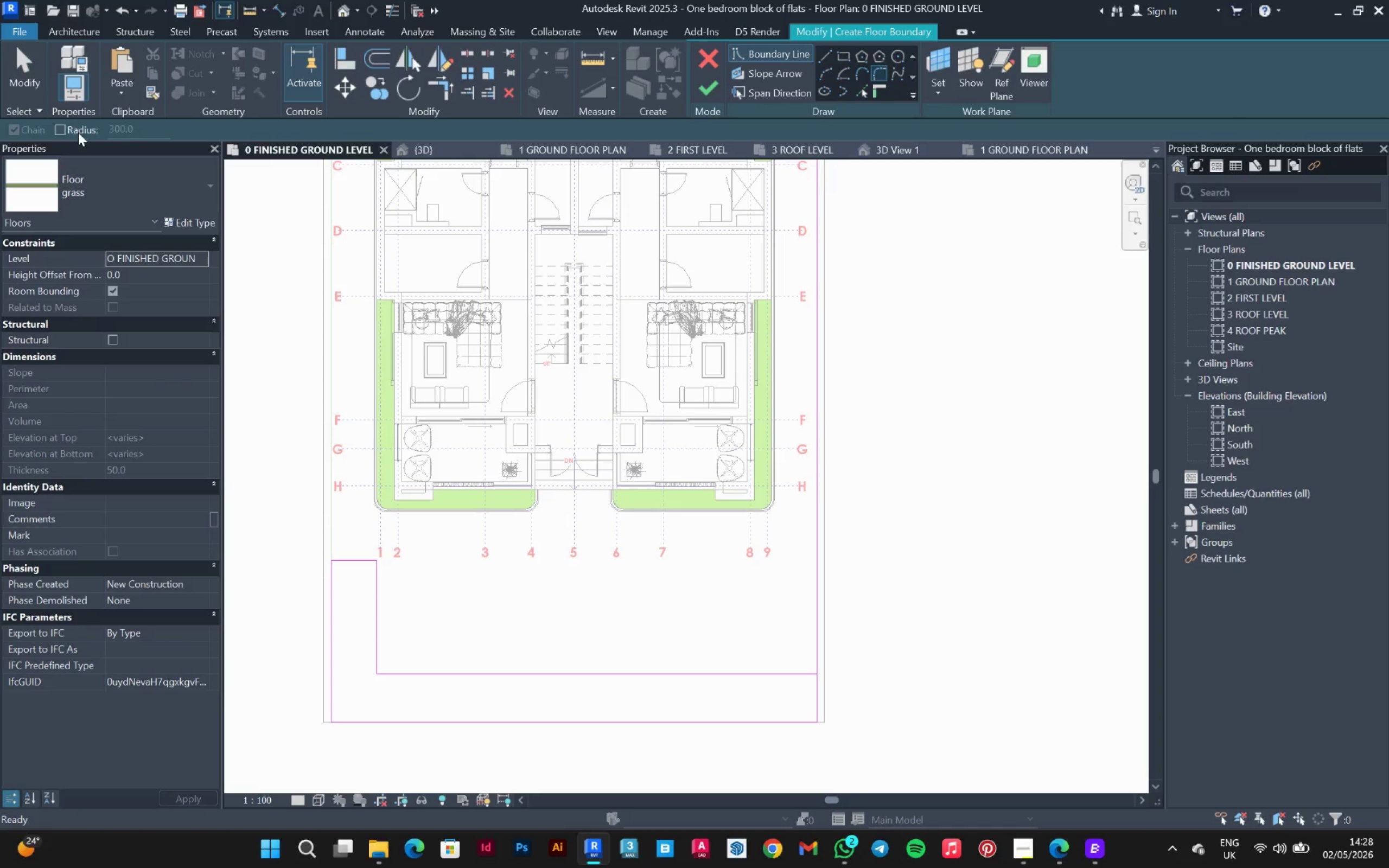 
left_click([68, 130])
 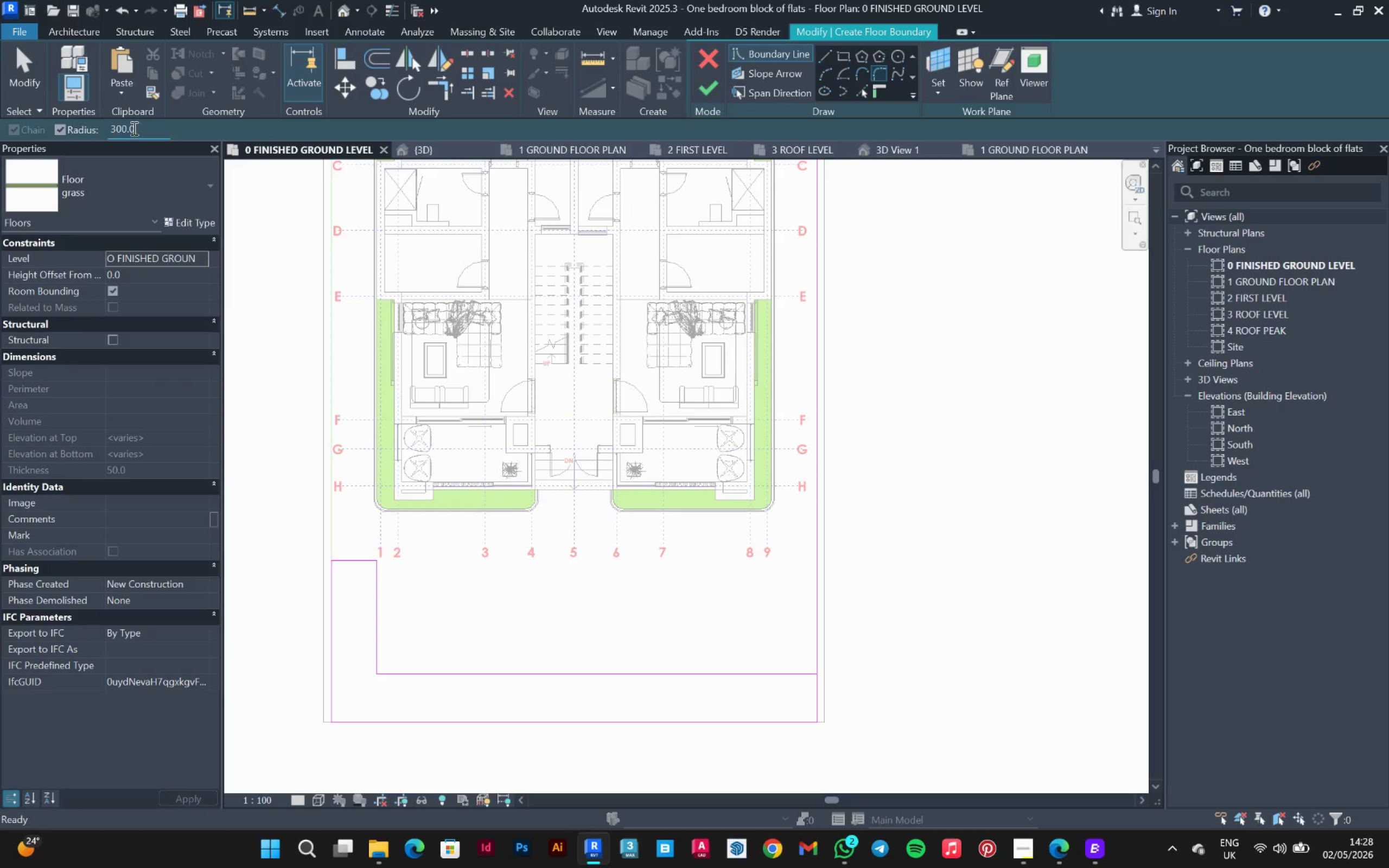 
double_click([133, 128])
 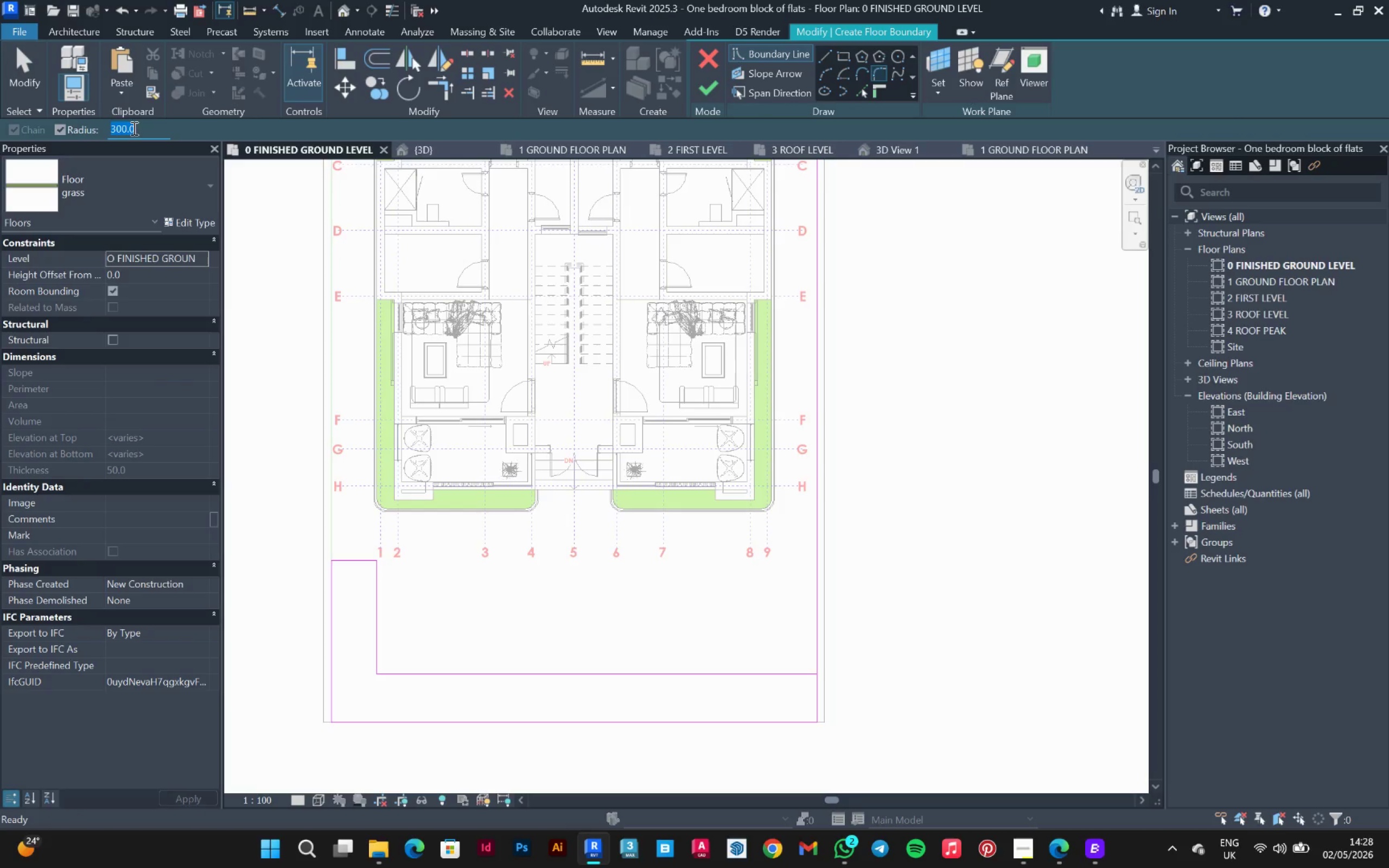 
type(1500)
 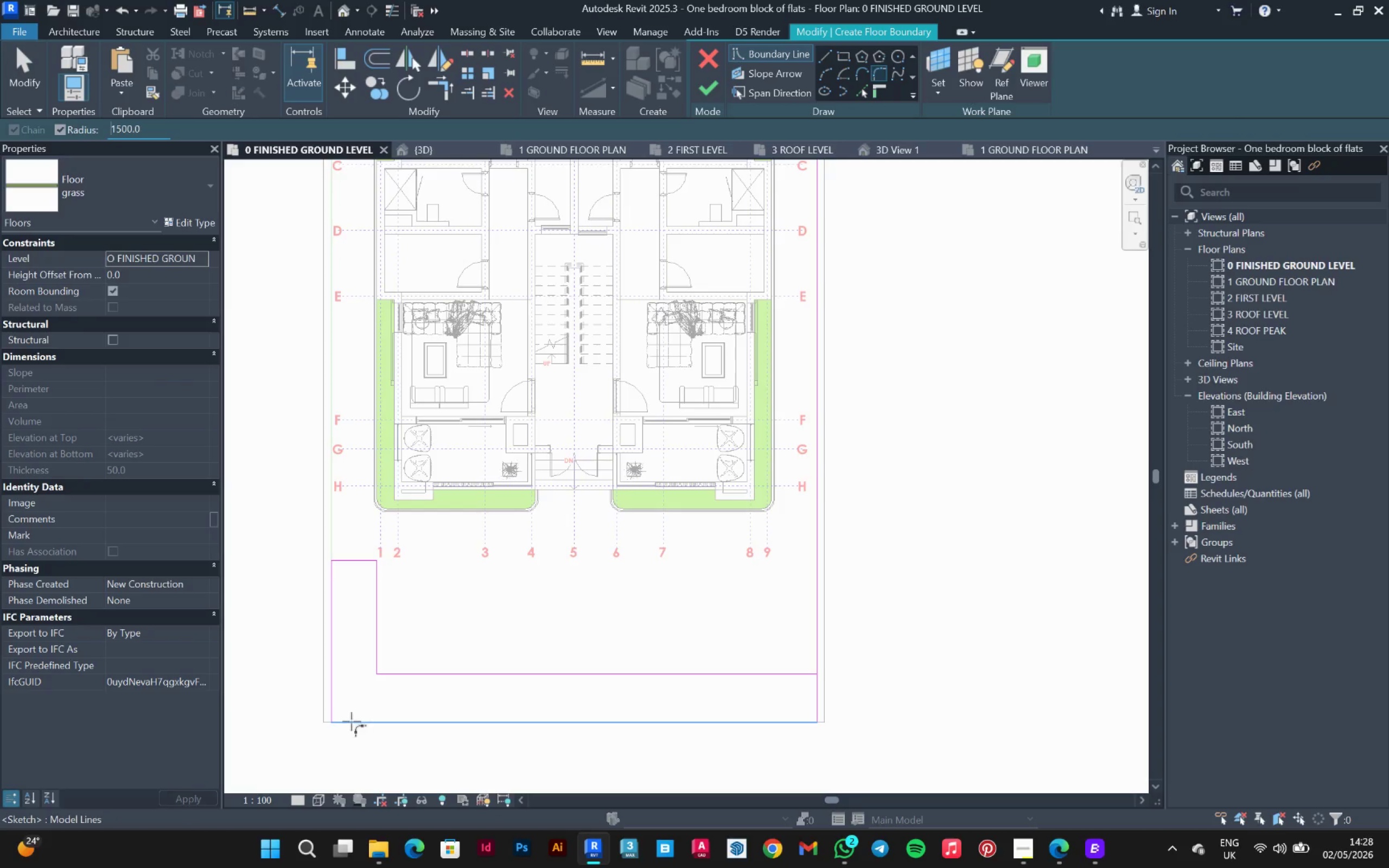 
left_click([352, 722])
 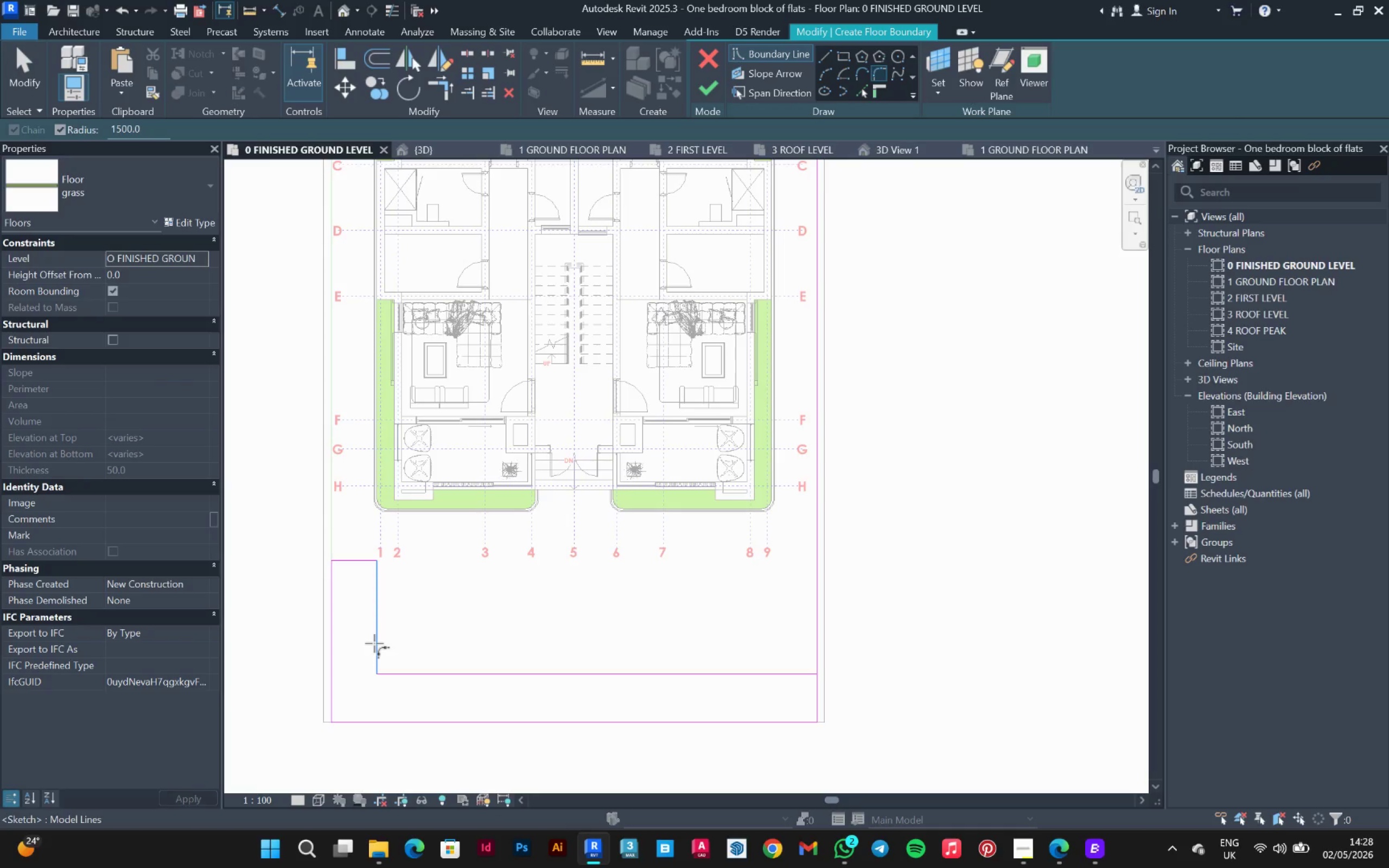 
left_click([374, 643])
 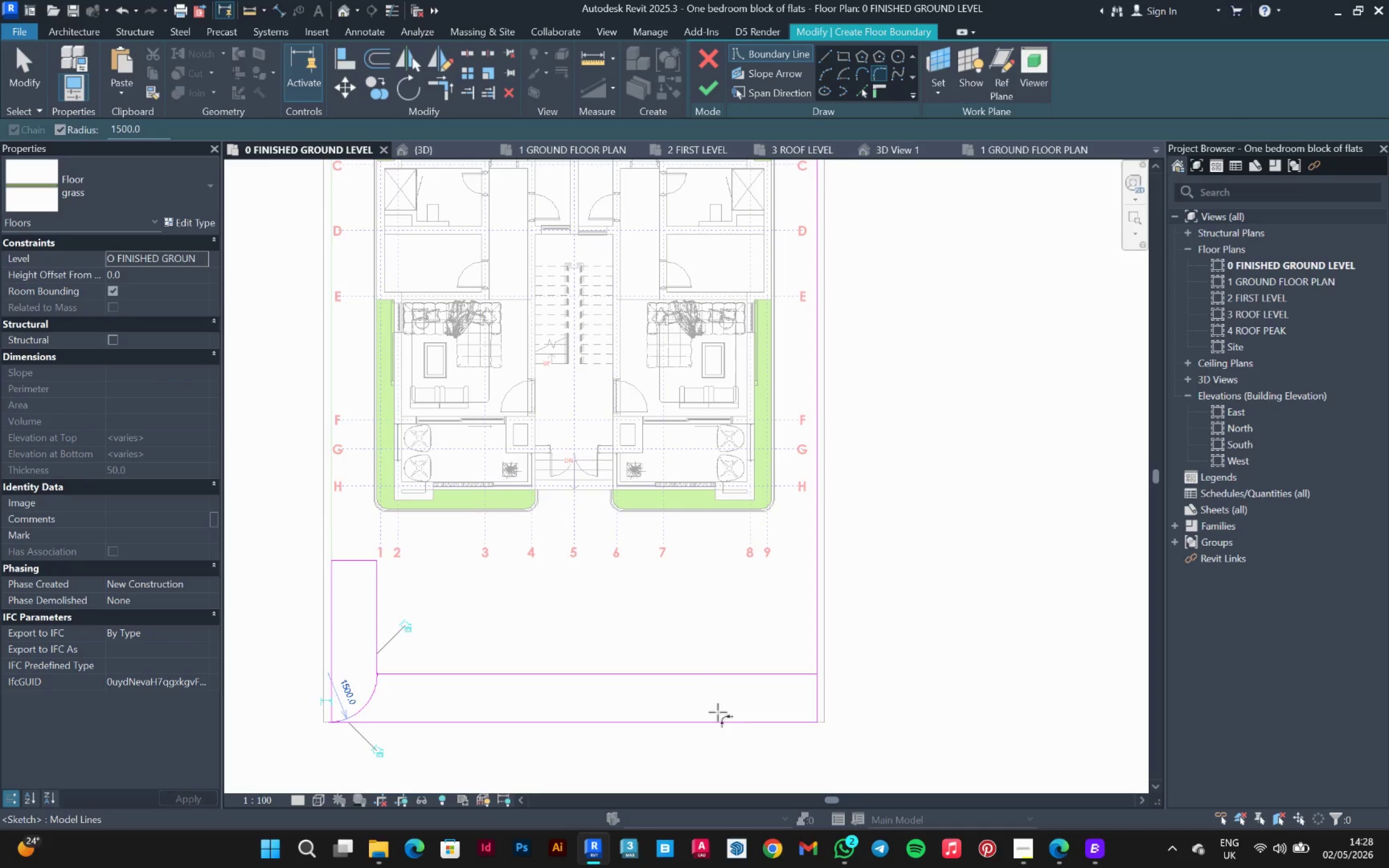 
key(Escape)
 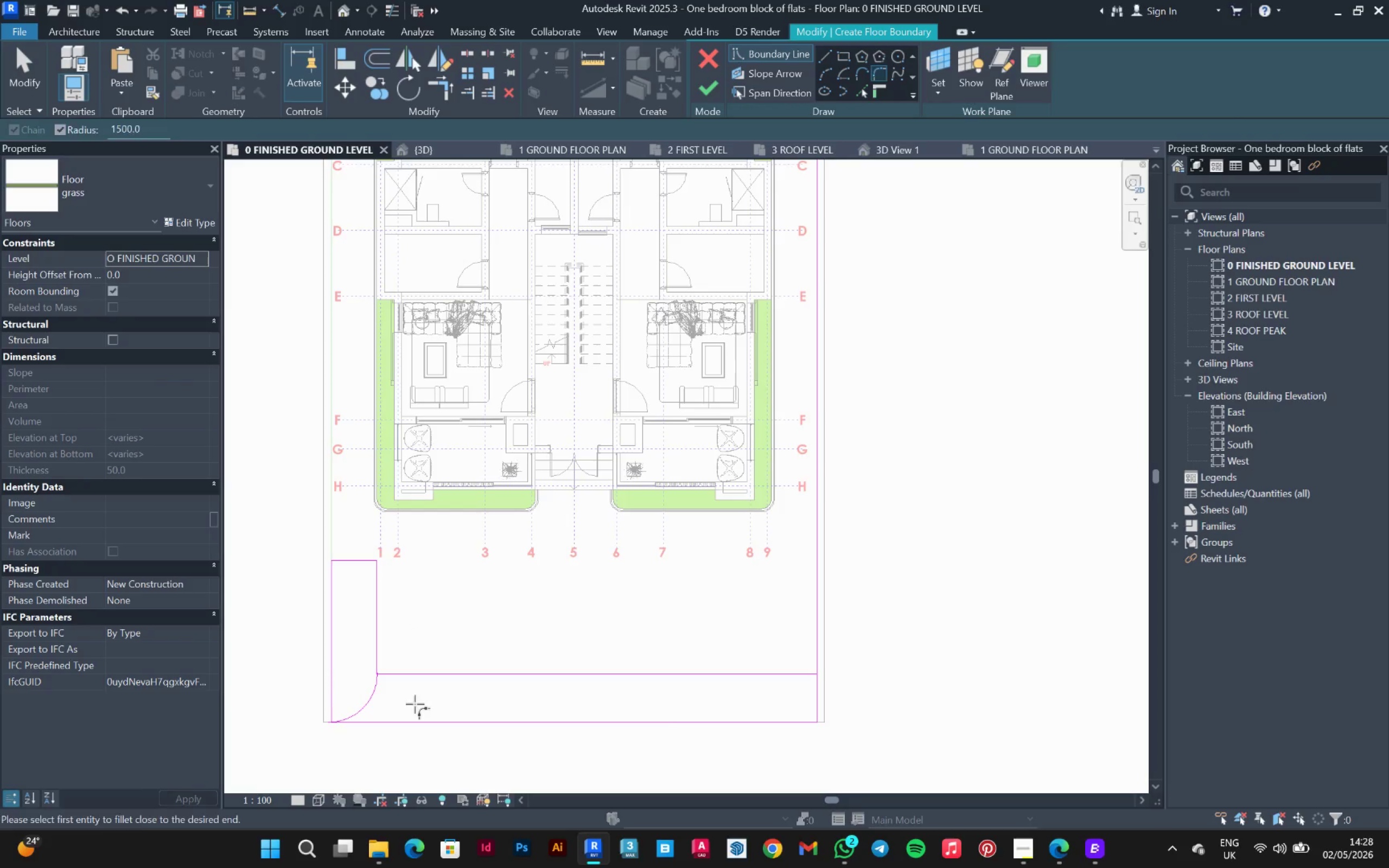 
key(Escape)
 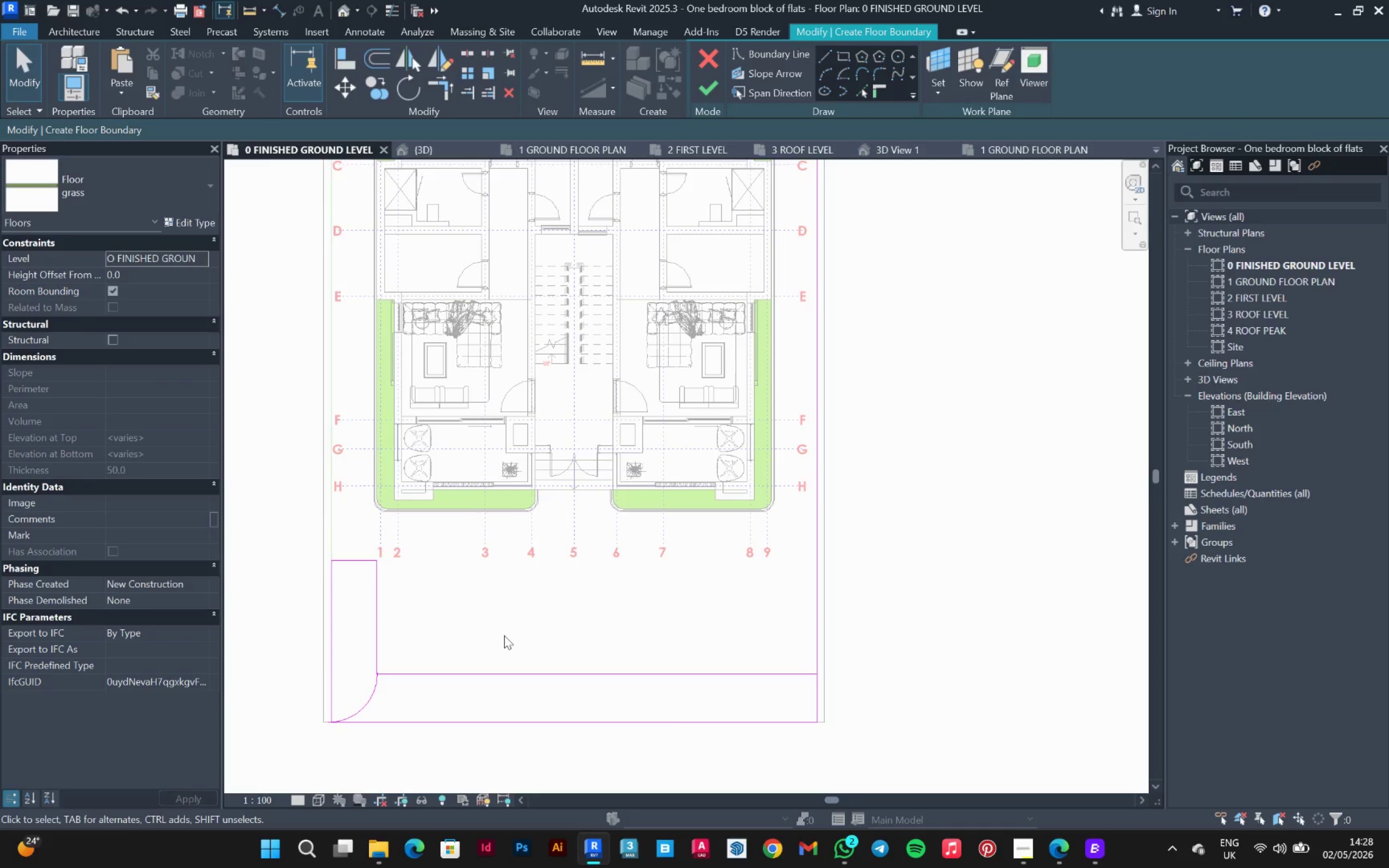 
left_click_drag(start_coordinate=[504, 635], to_coordinate=[441, 769])
 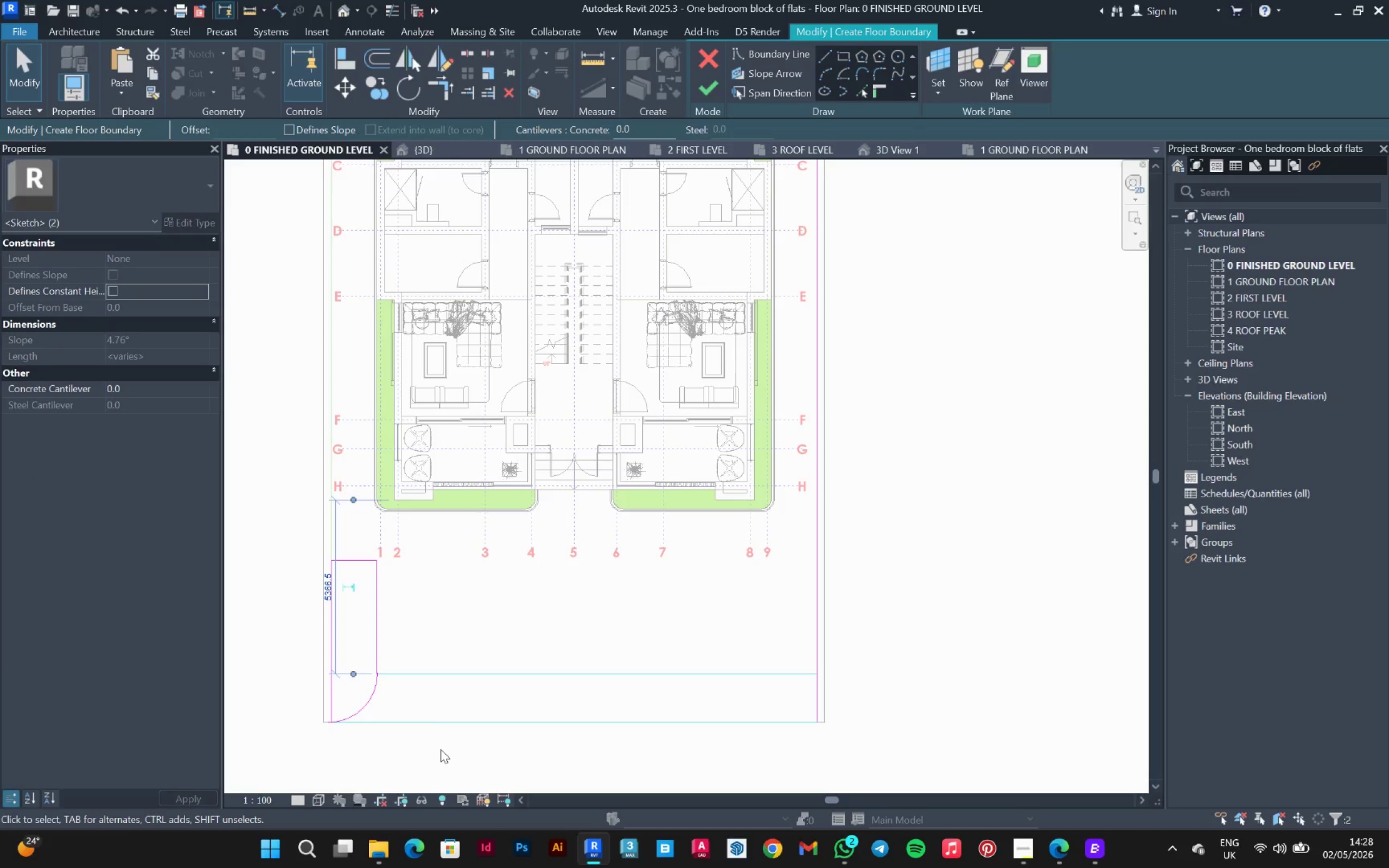 
hold_key(key=Delete, duration=10.34)
 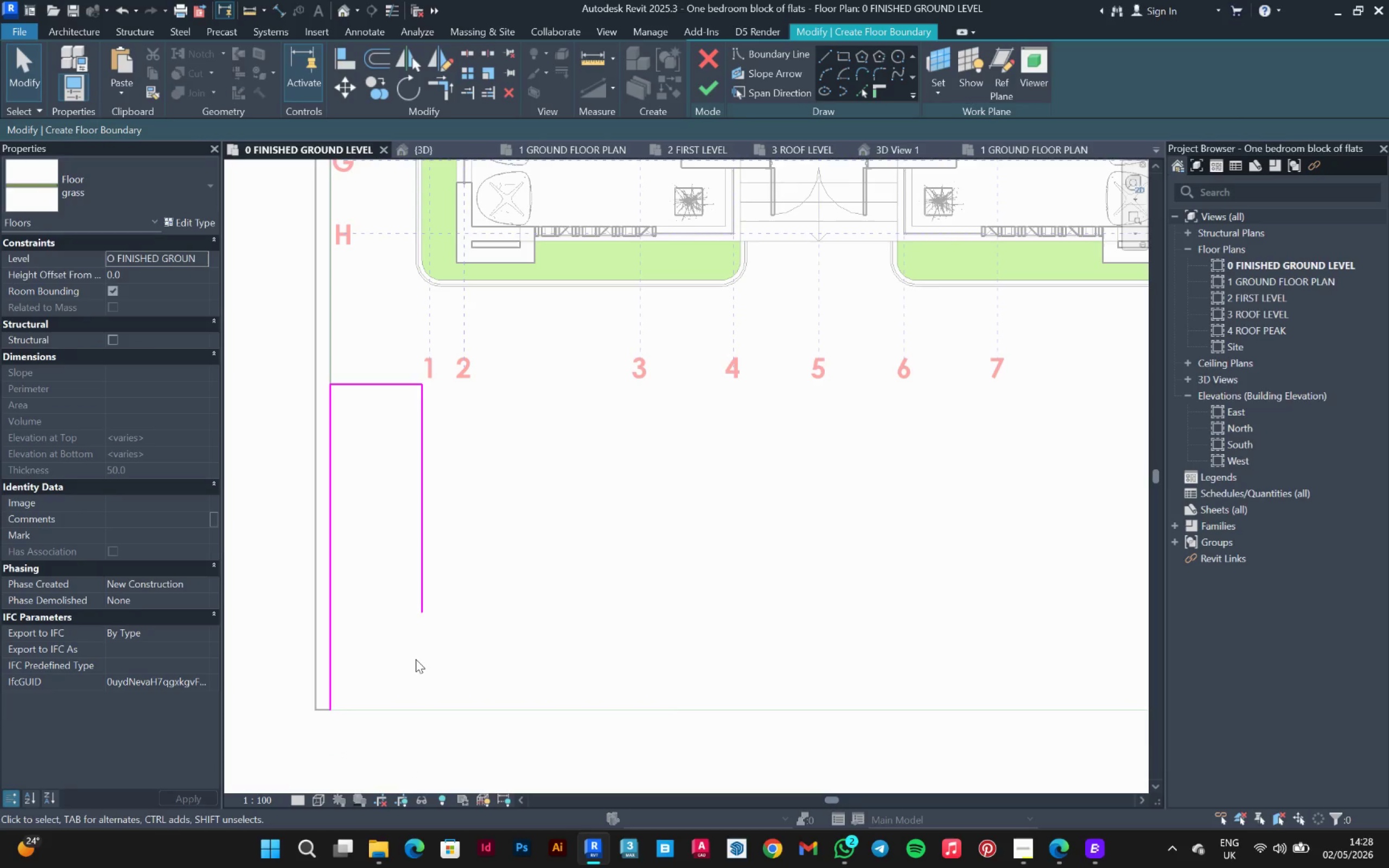 
left_click([386, 690])
 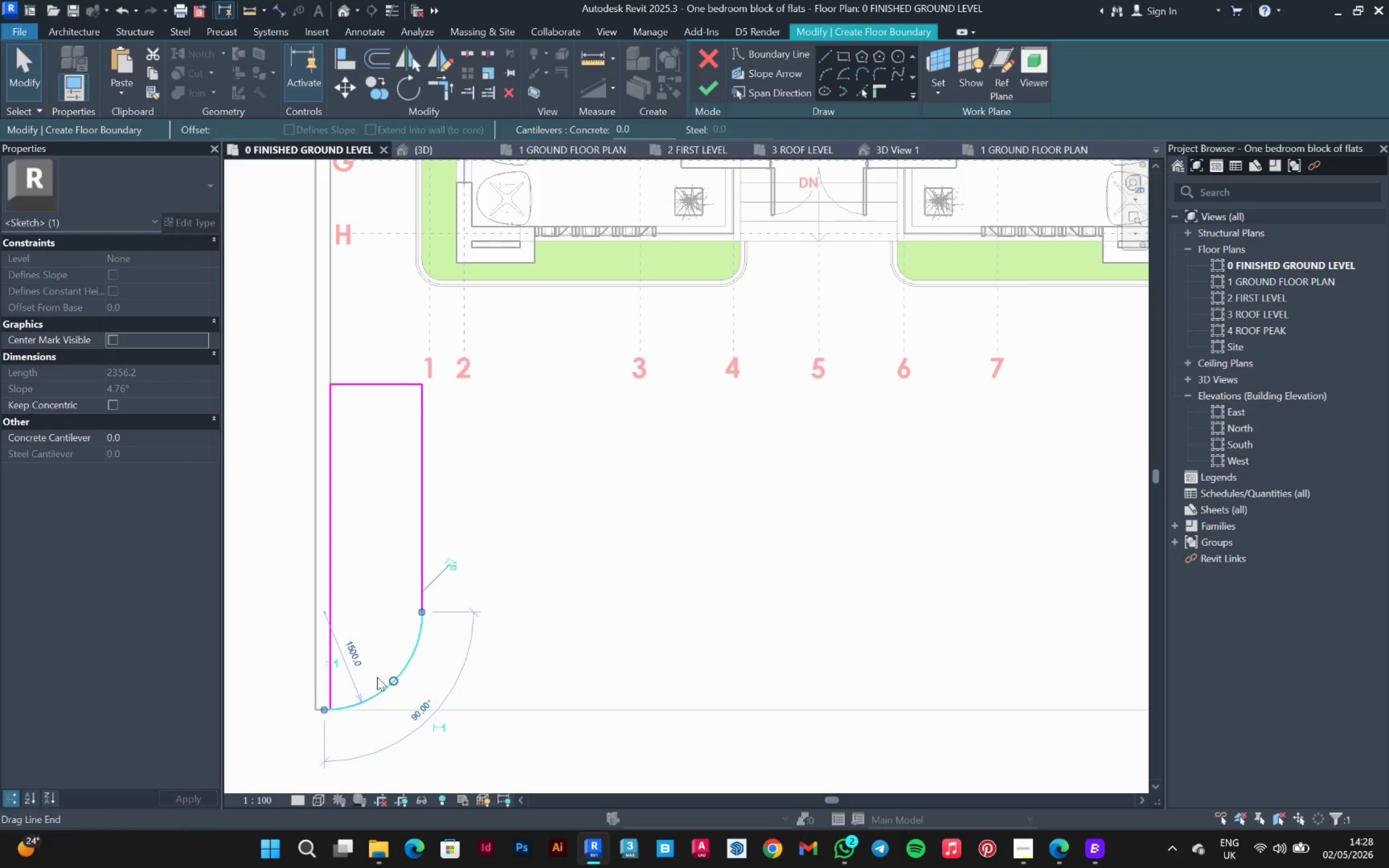 
scroll: coordinate [378, 720], scroll_direction: up, amount: 5.0
 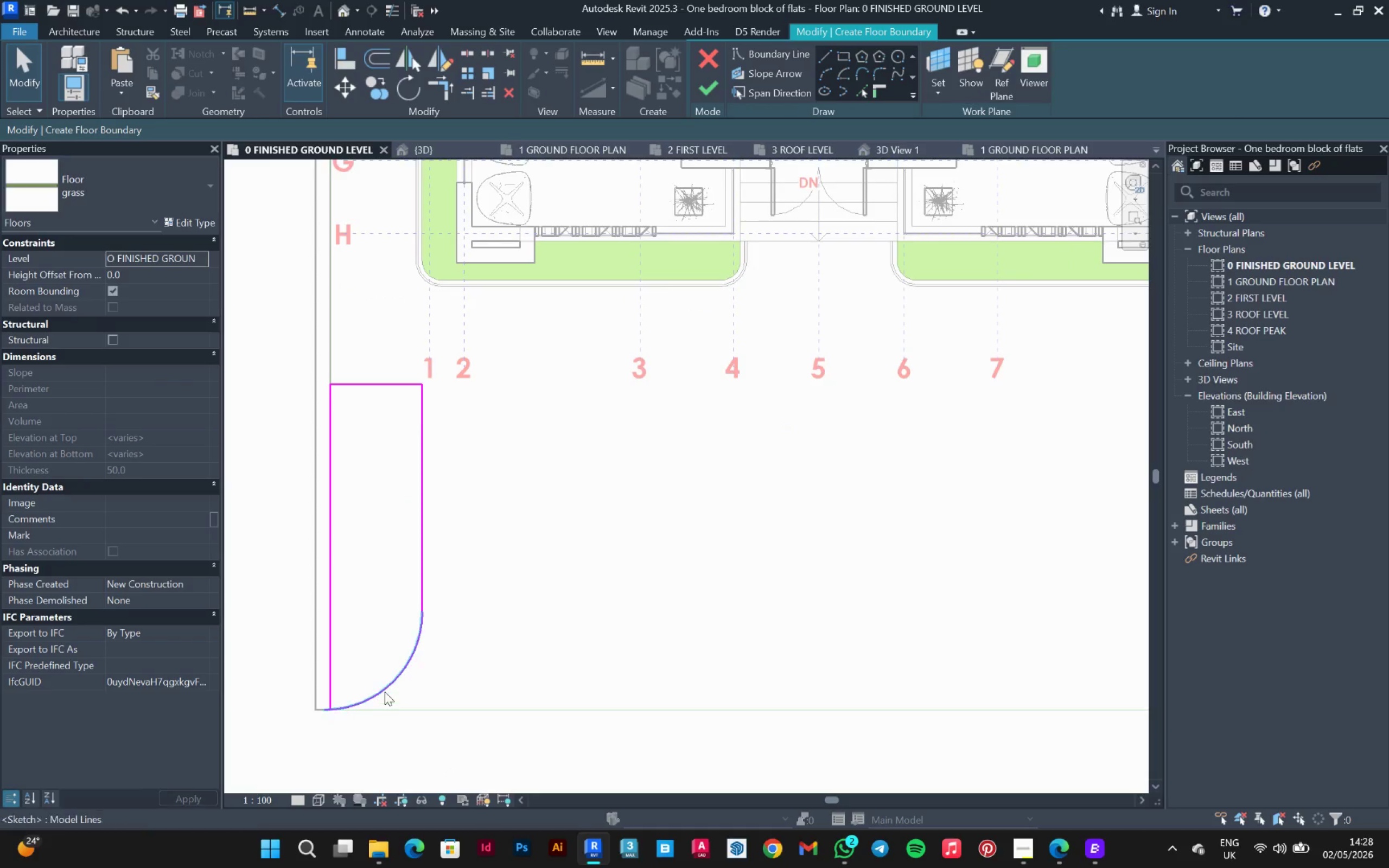 
left_click([369, 658])
 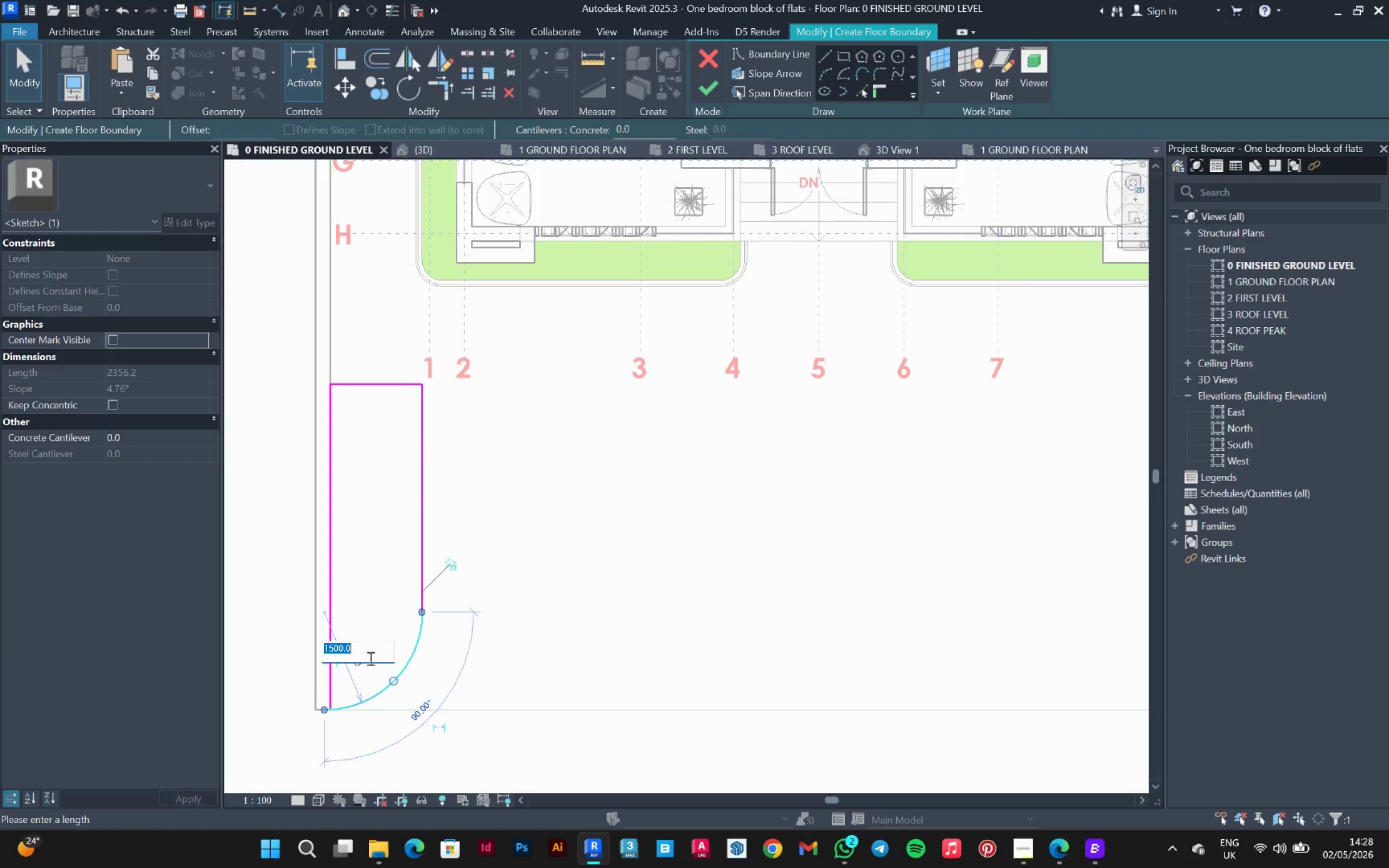 
type(900)
 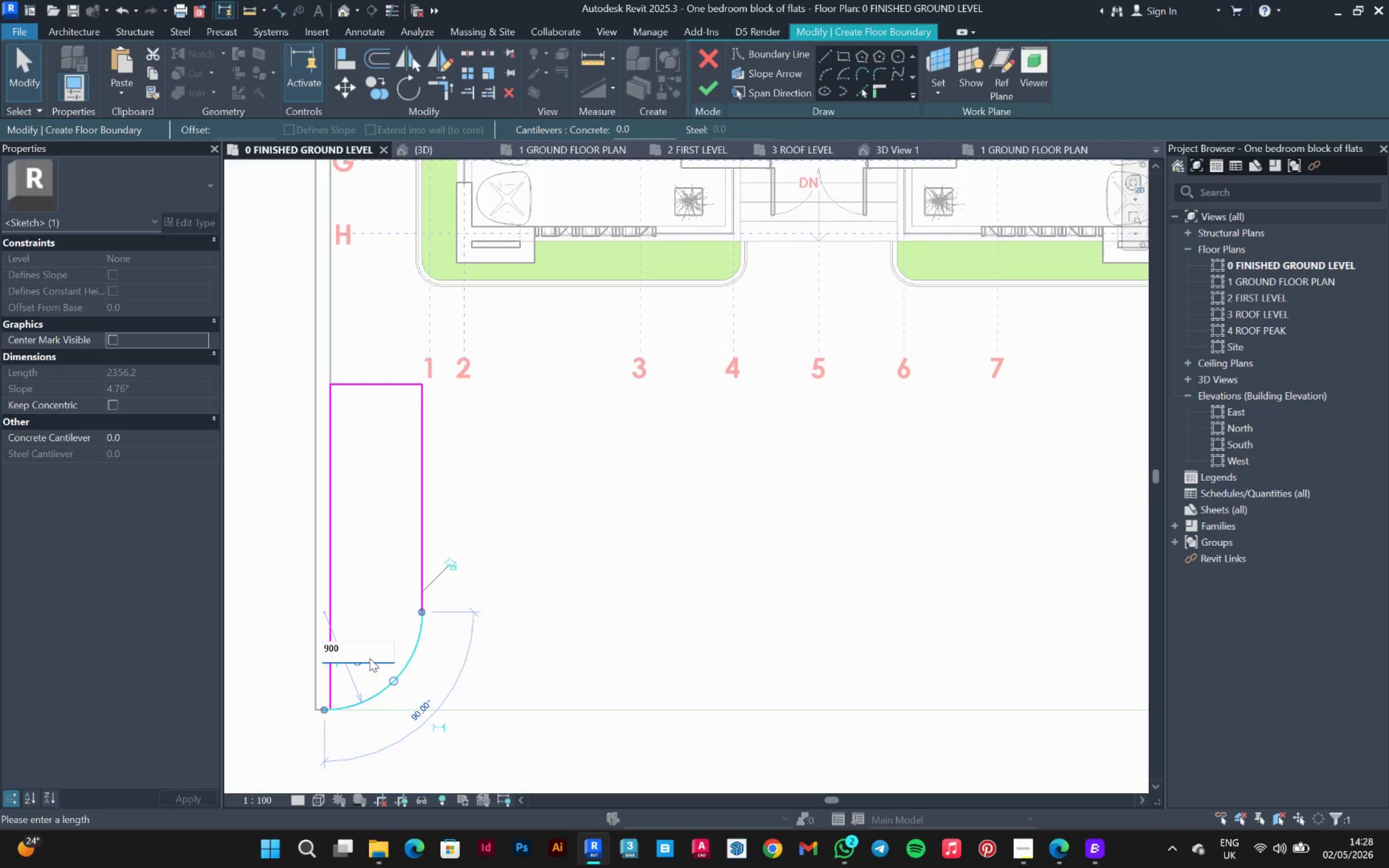 
key(Enter)
 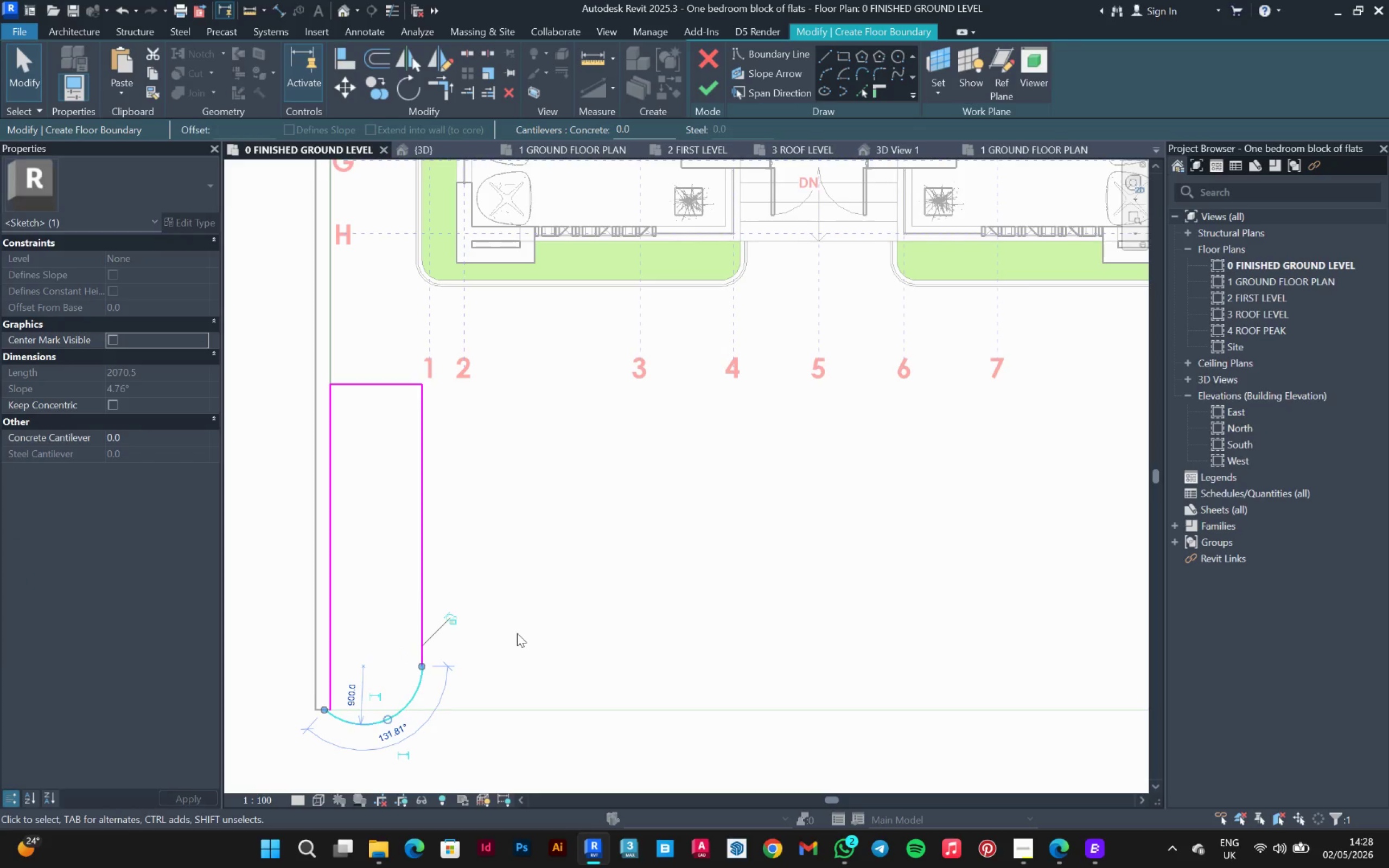 
scroll: coordinate [436, 658], scroll_direction: up, amount: 4.0
 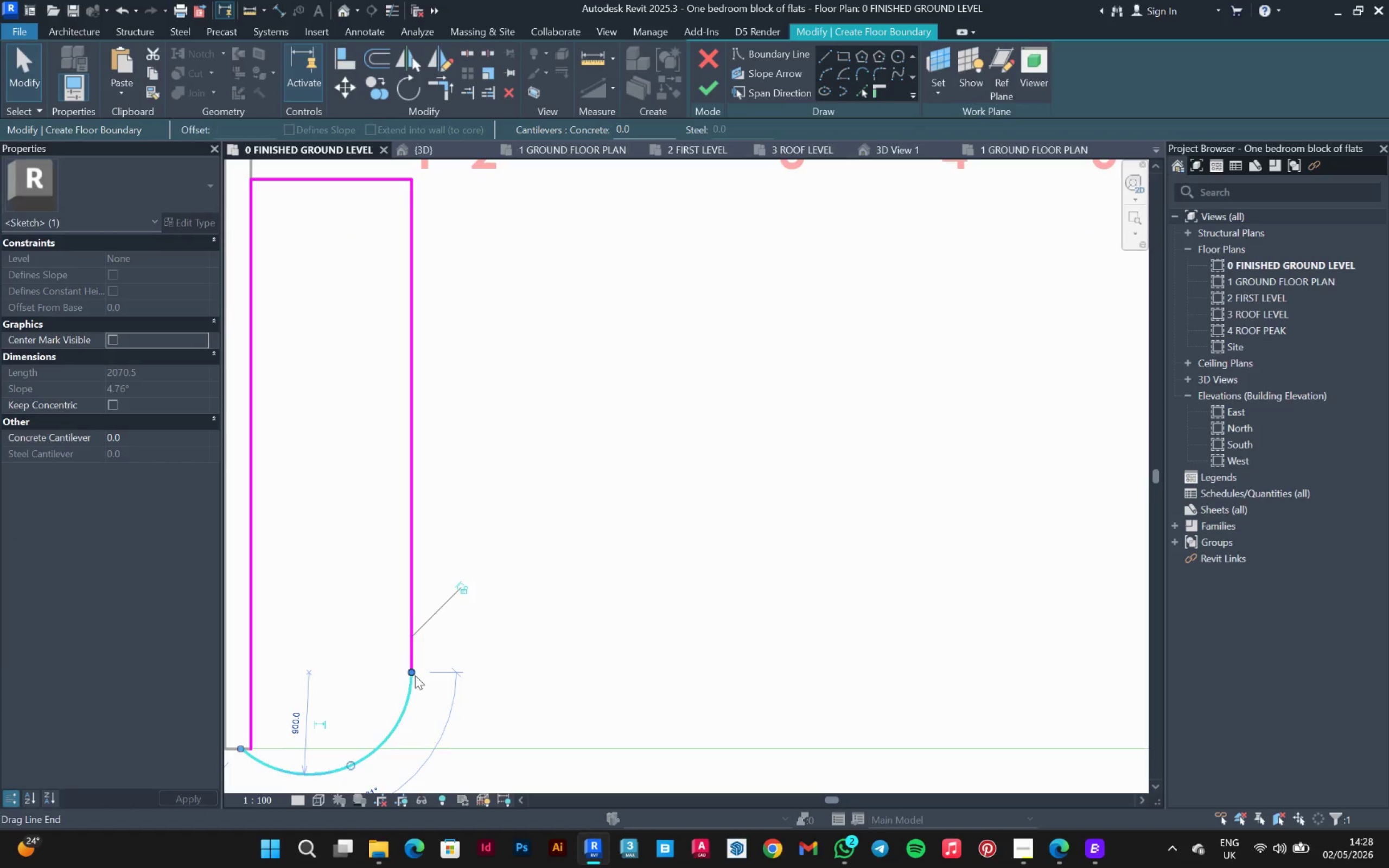 
hold_key(key=ControlLeft, duration=0.36)
 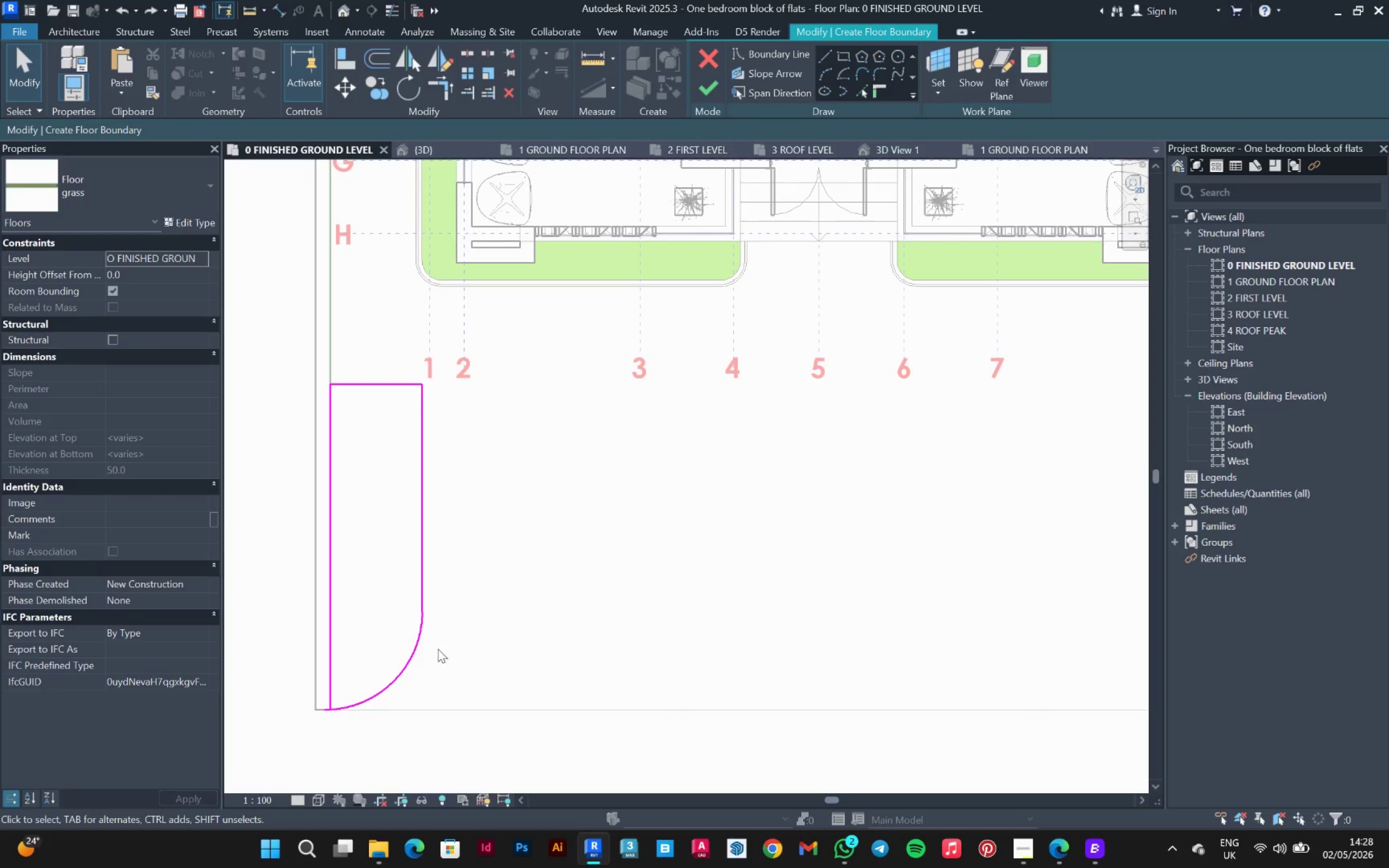 
left_click([404, 662])
 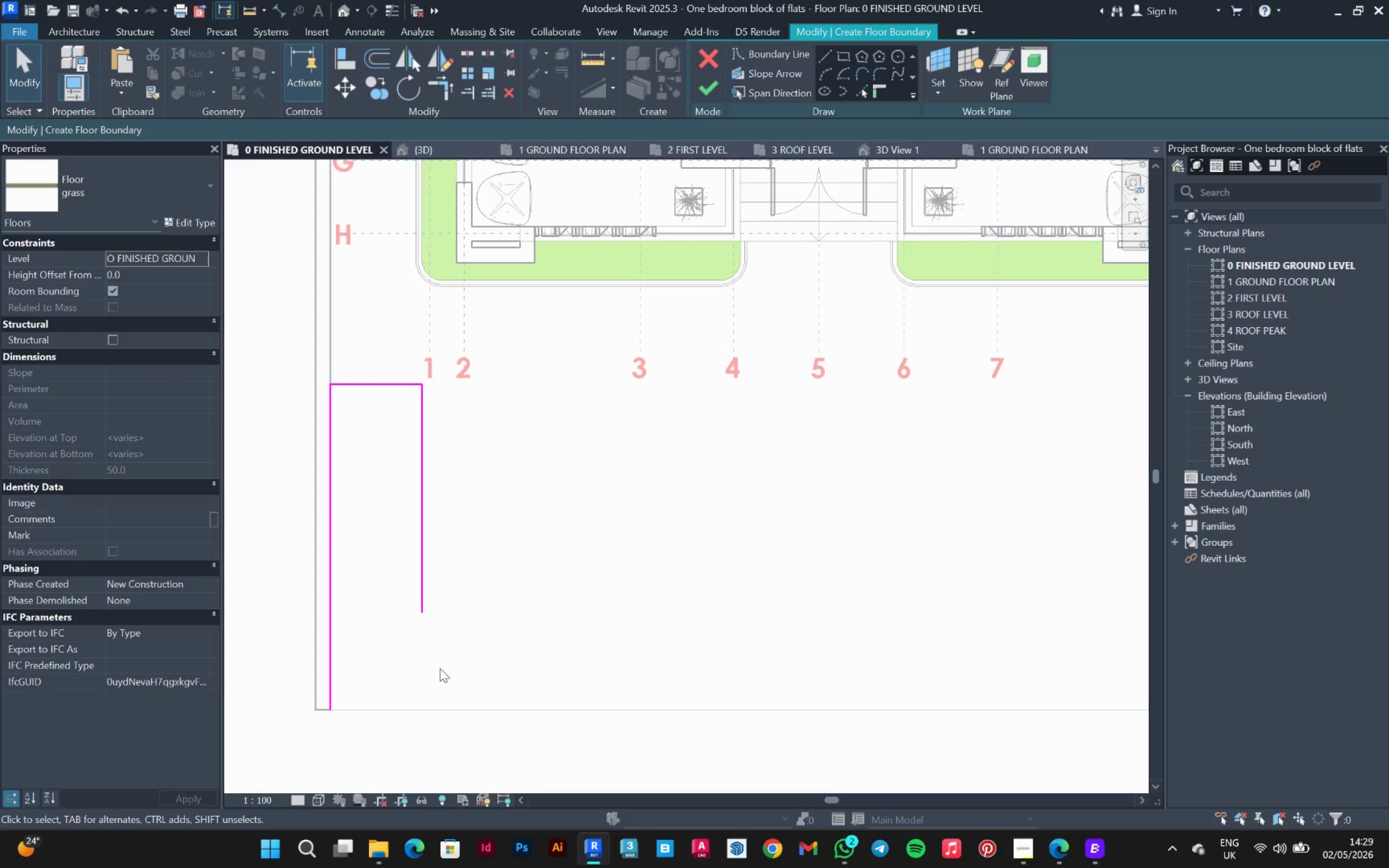 
wait(48.47)
 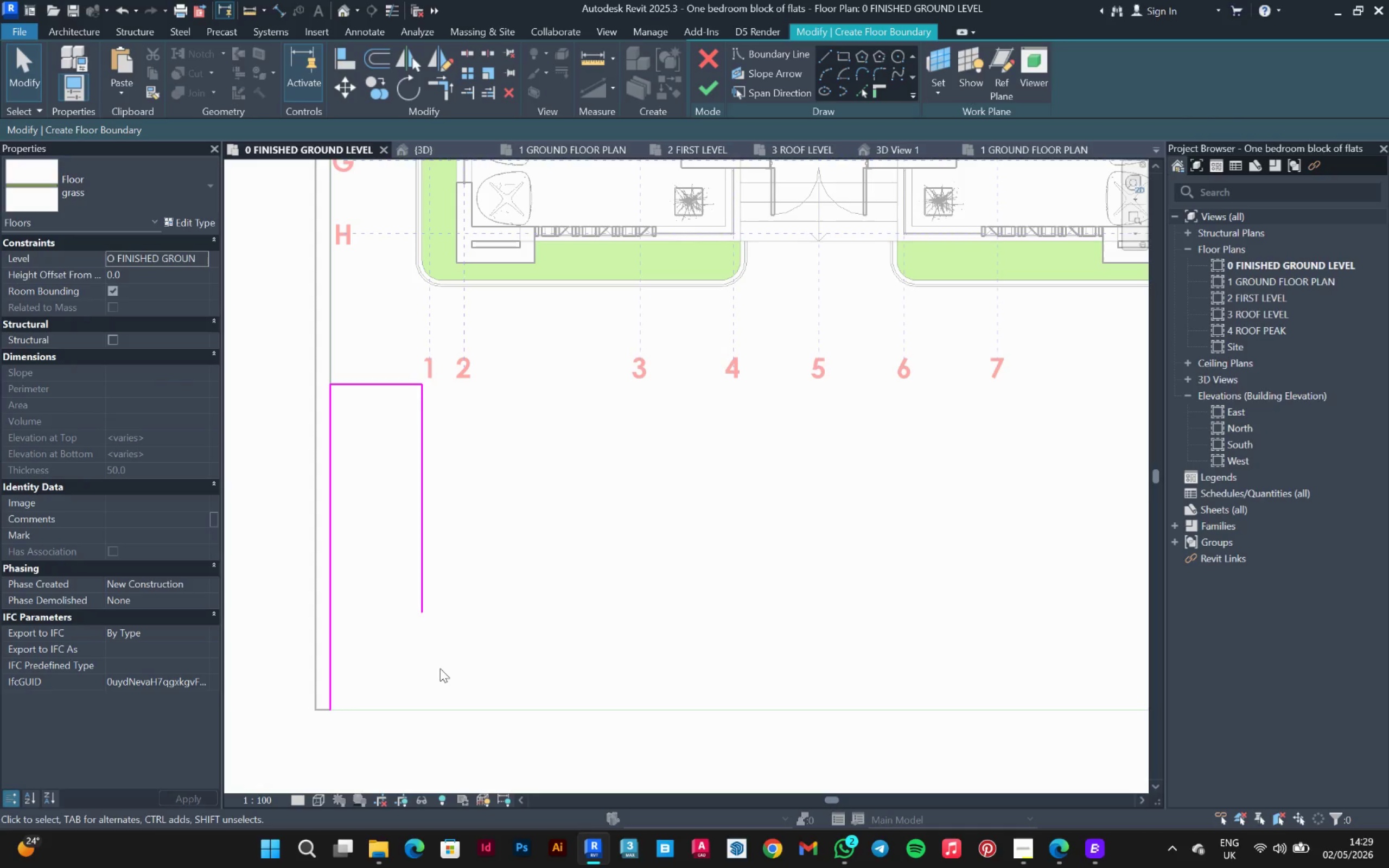 
left_click([823, 59])
 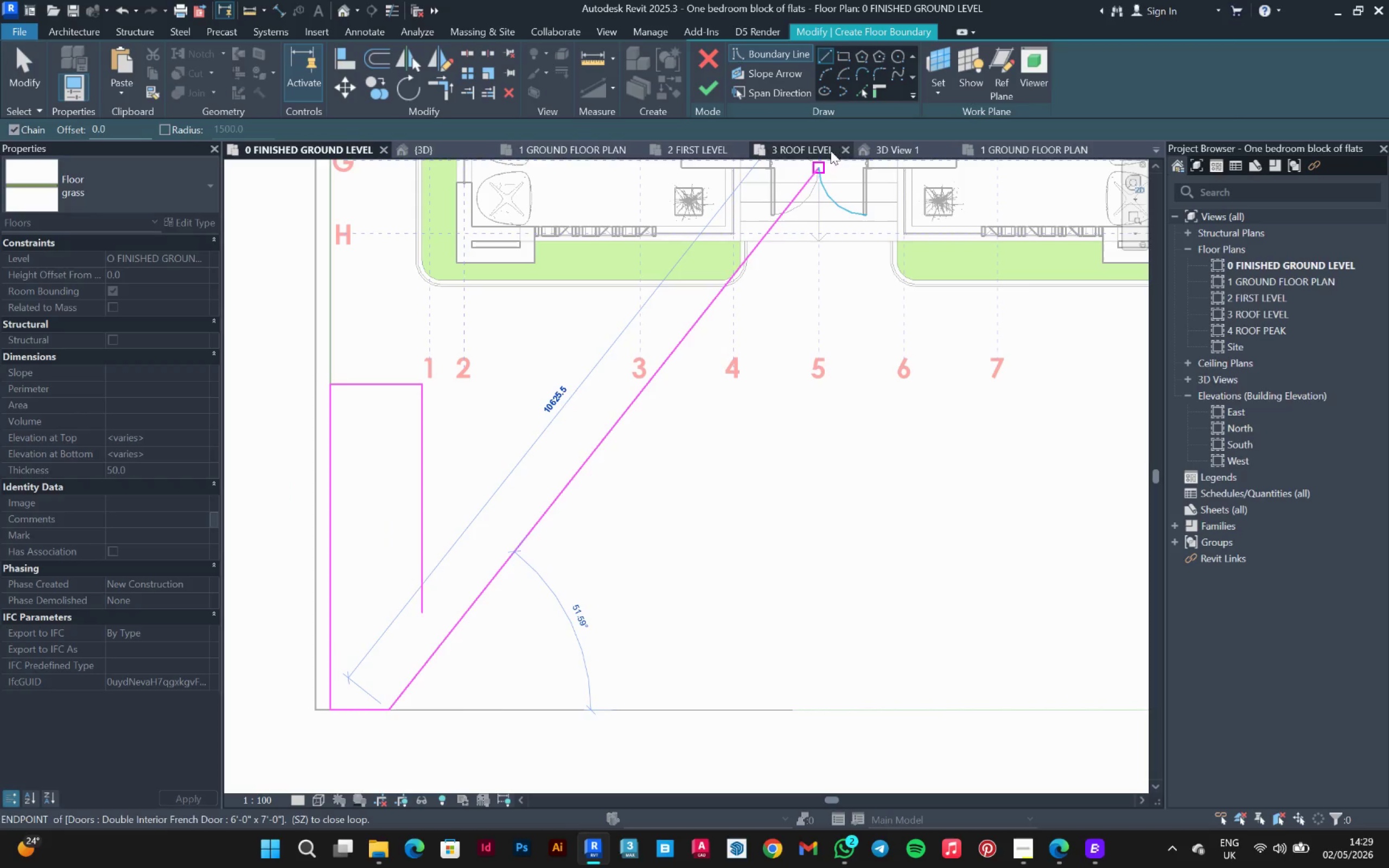 
left_click([883, 73])
 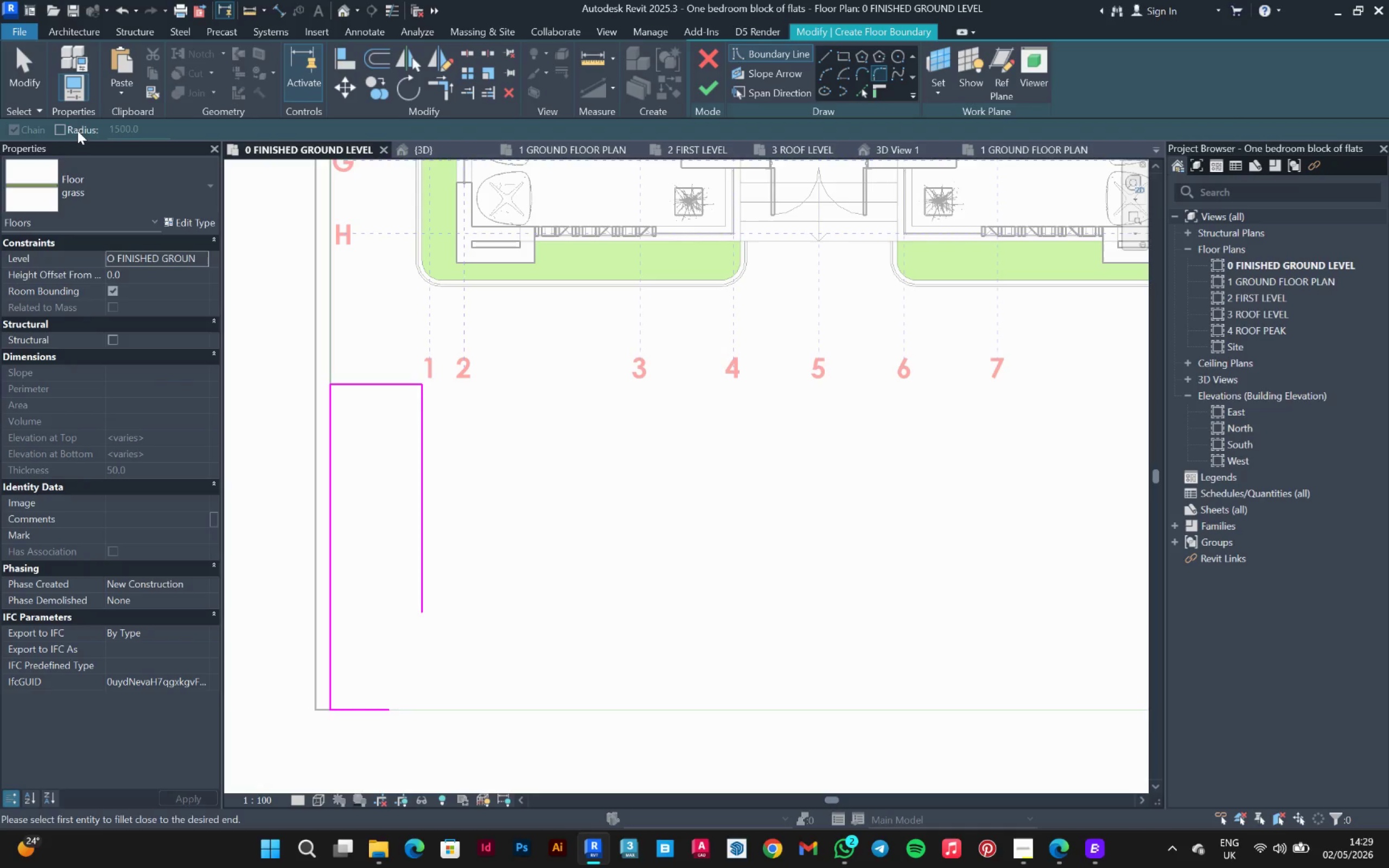 
left_click([66, 130])
 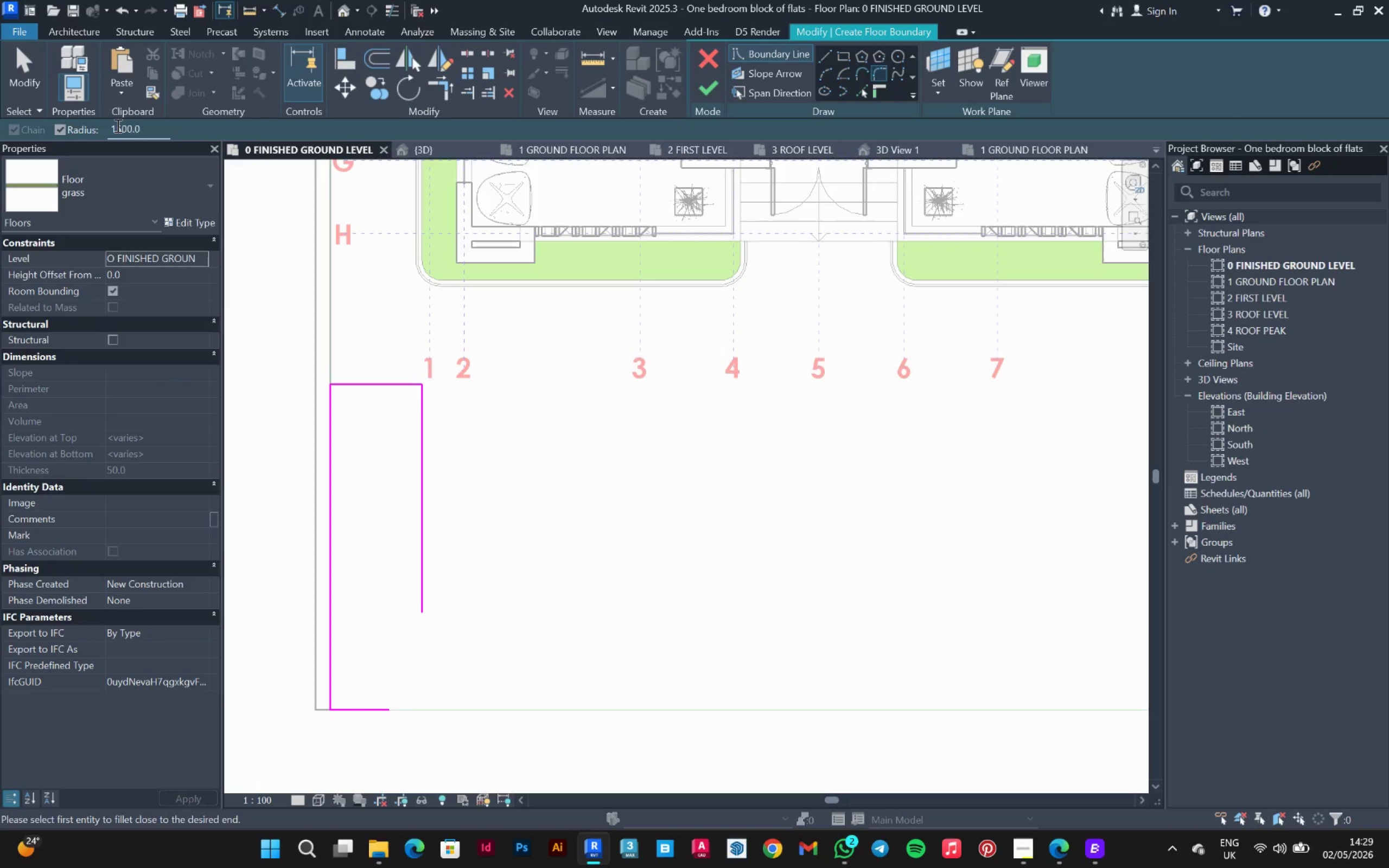 
double_click([117, 125])
 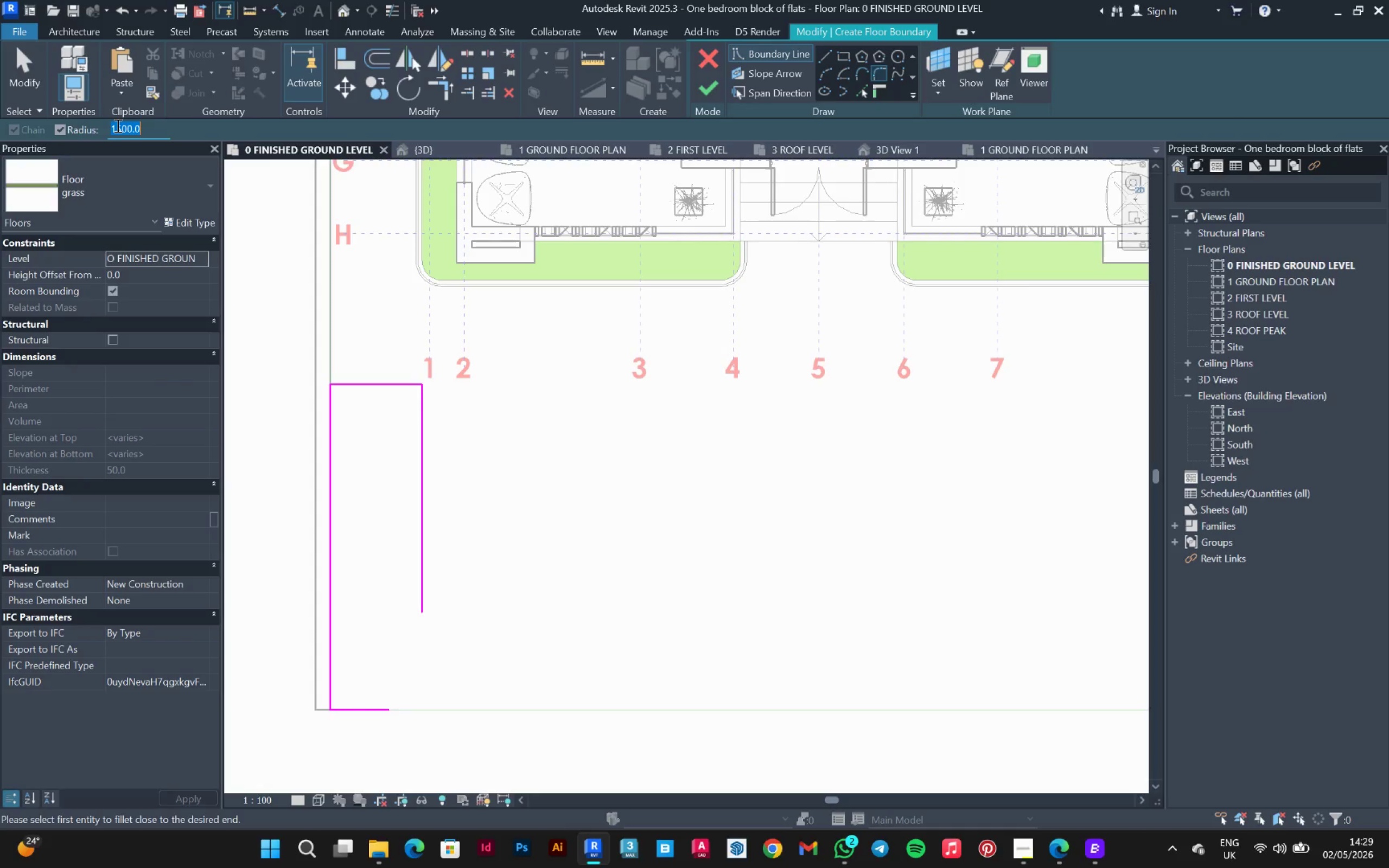 
type(900)
 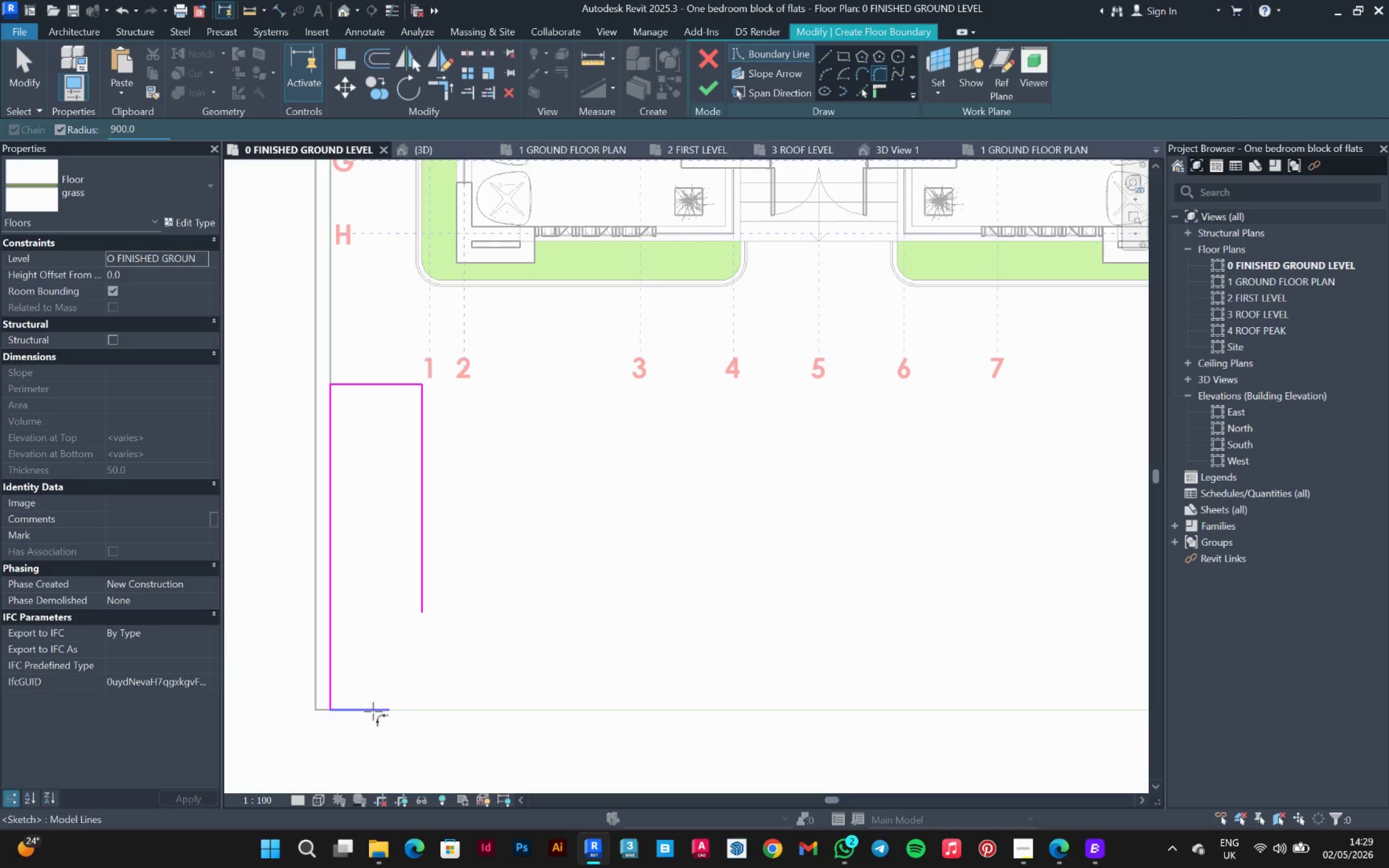 
left_click([373, 711])
 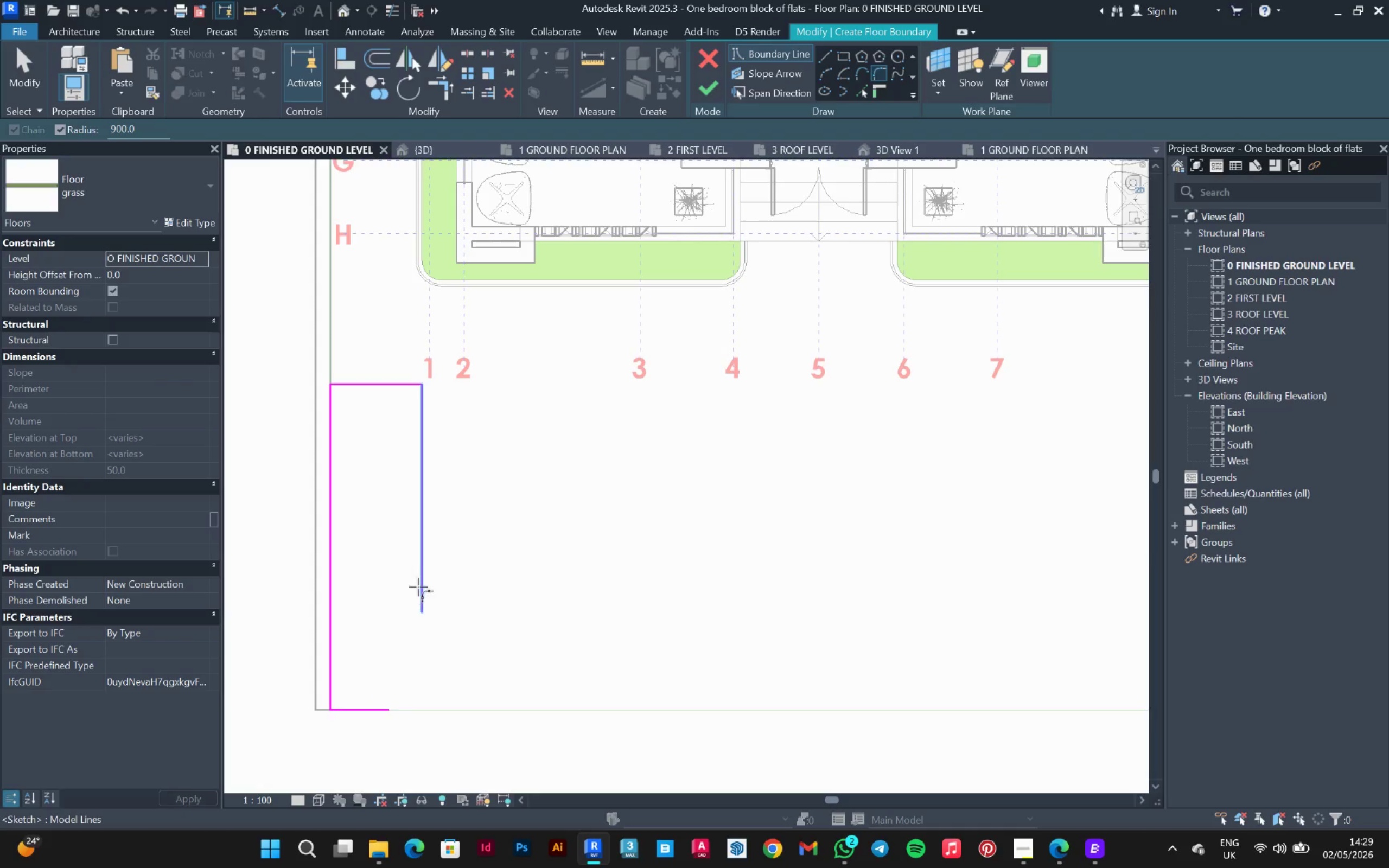 
left_click([418, 587])
 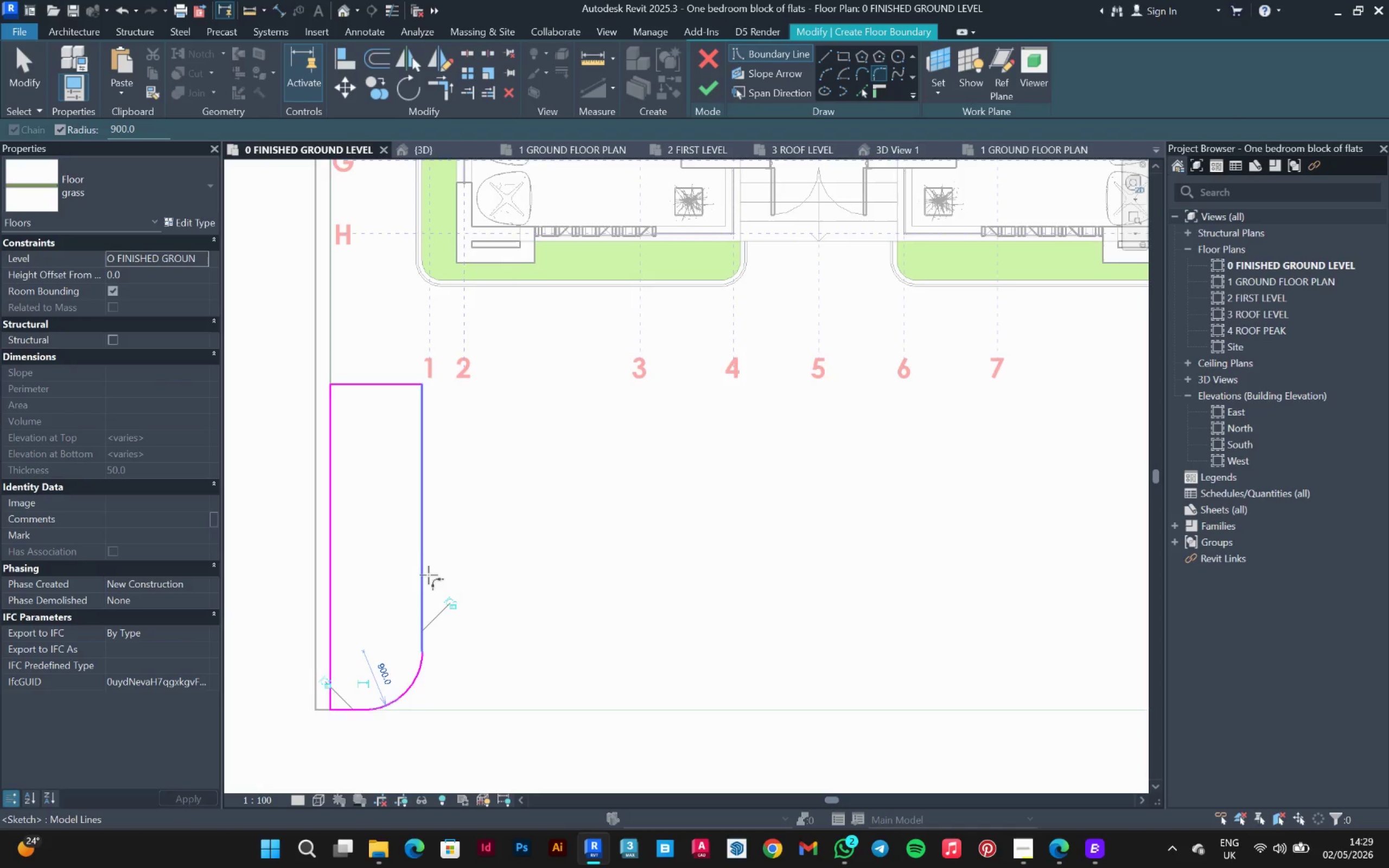 
scroll: coordinate [431, 572], scroll_direction: down, amount: 3.0
 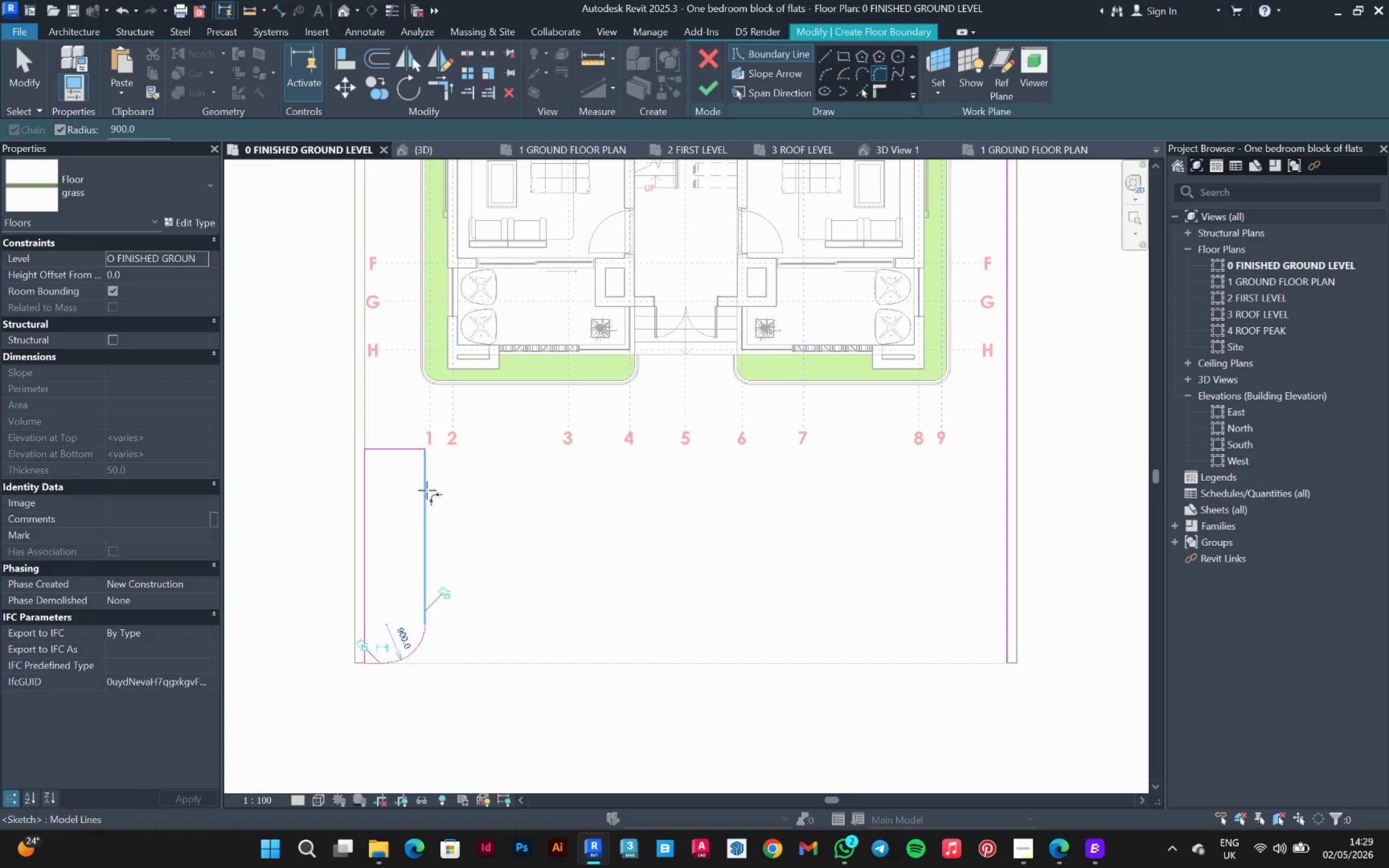 
left_click([423, 489])
 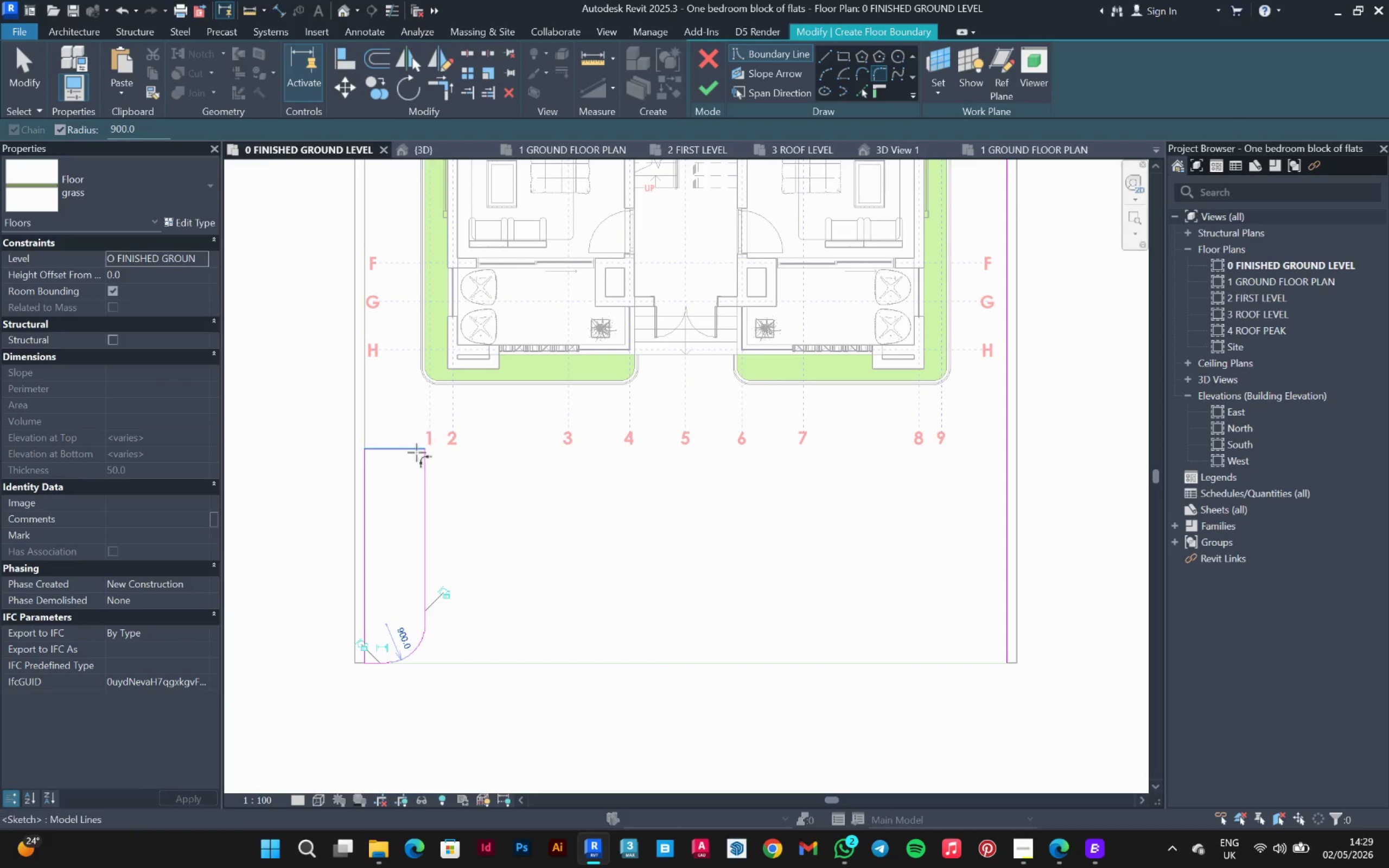 
left_click([417, 451])
 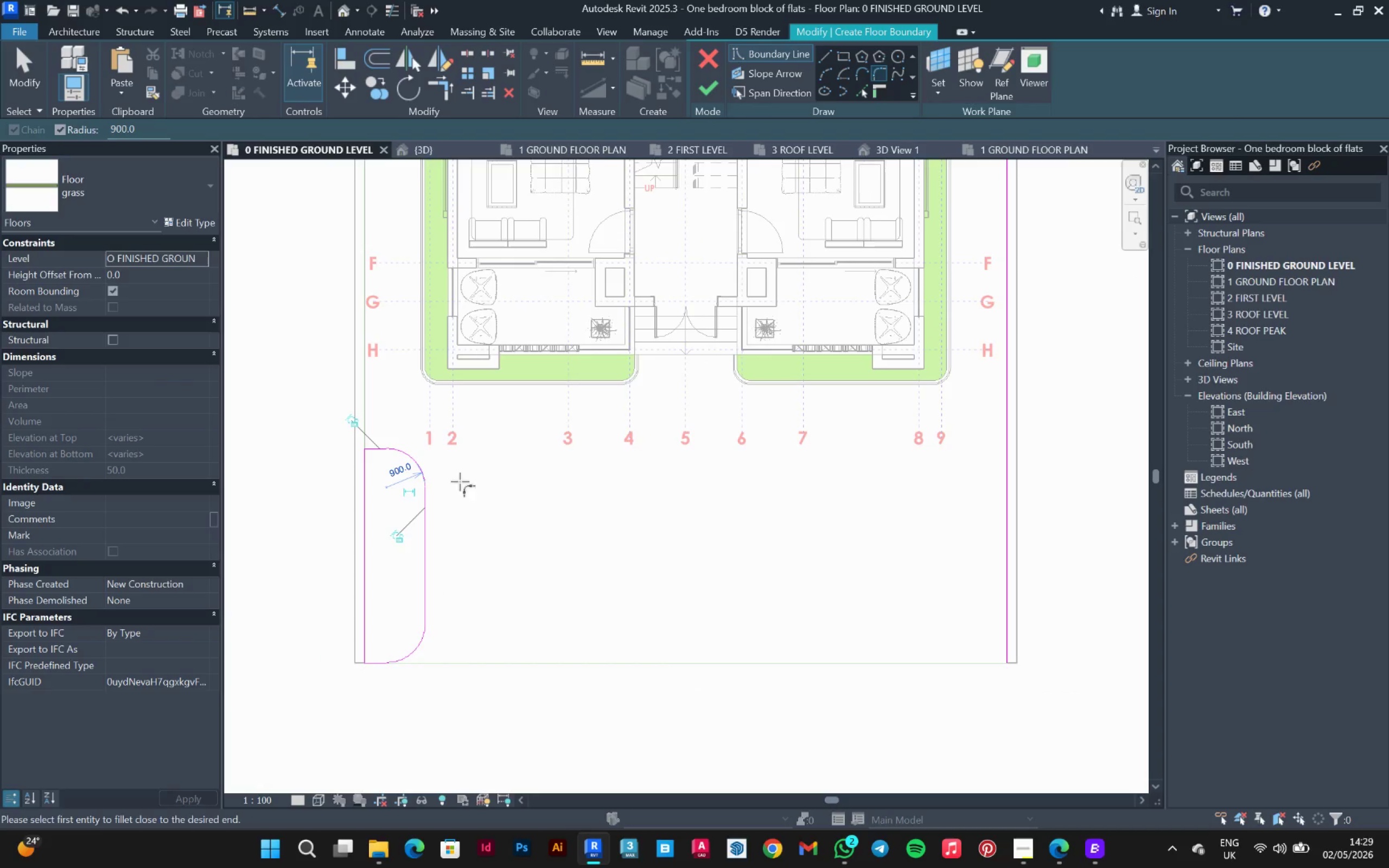 
key(Escape)
 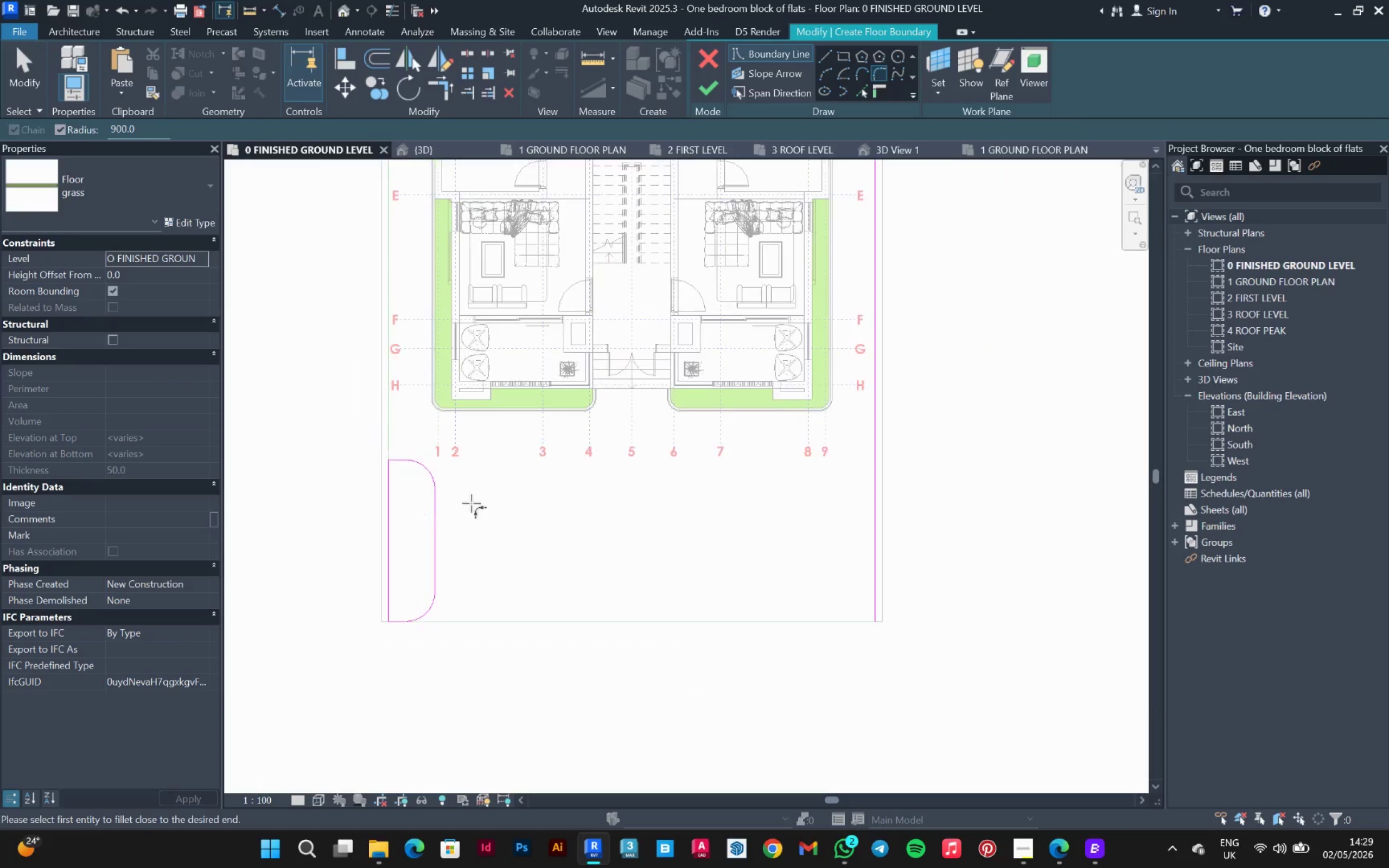 
key(Escape)
 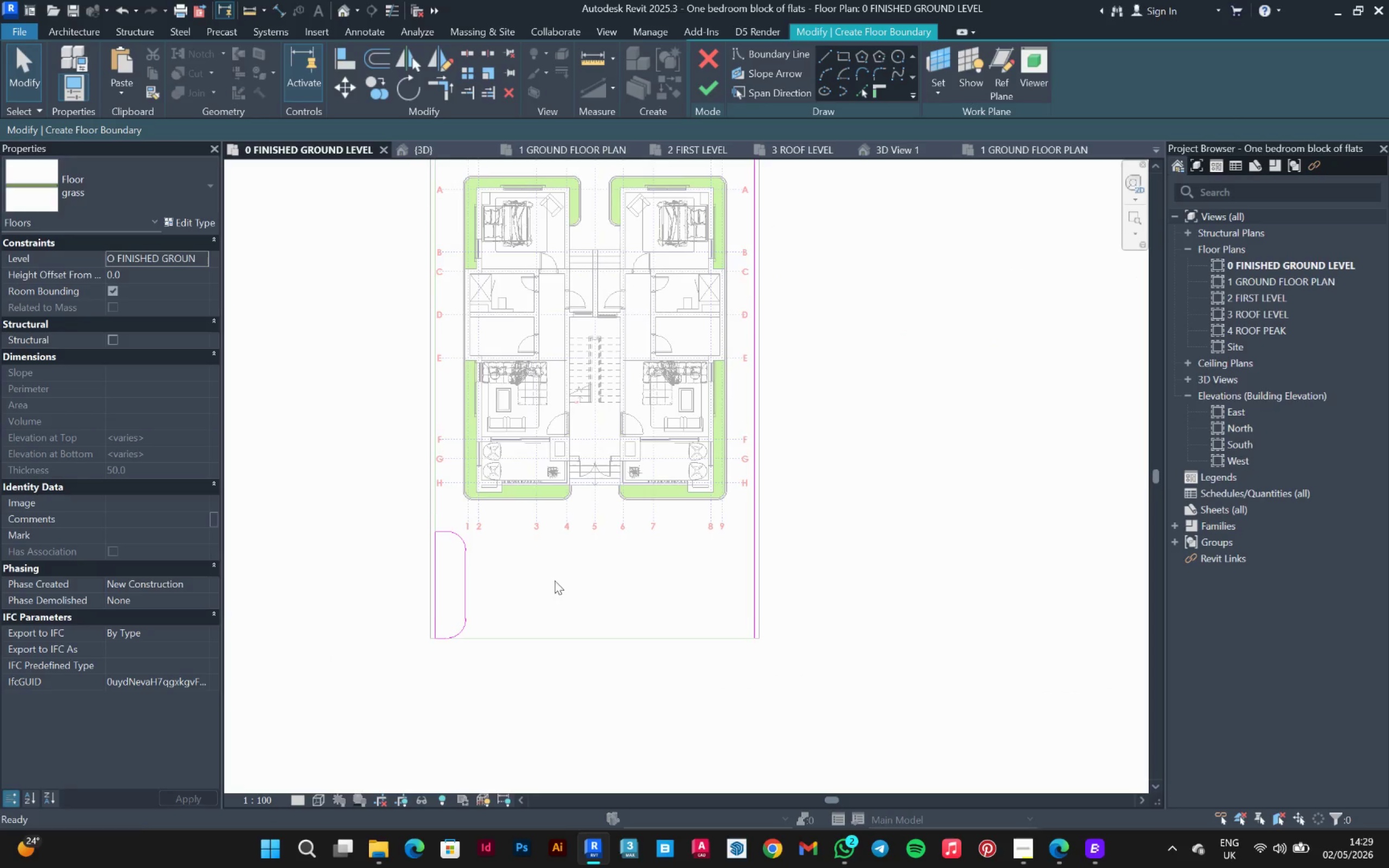 
scroll: coordinate [474, 527], scroll_direction: down, amount: 5.0
 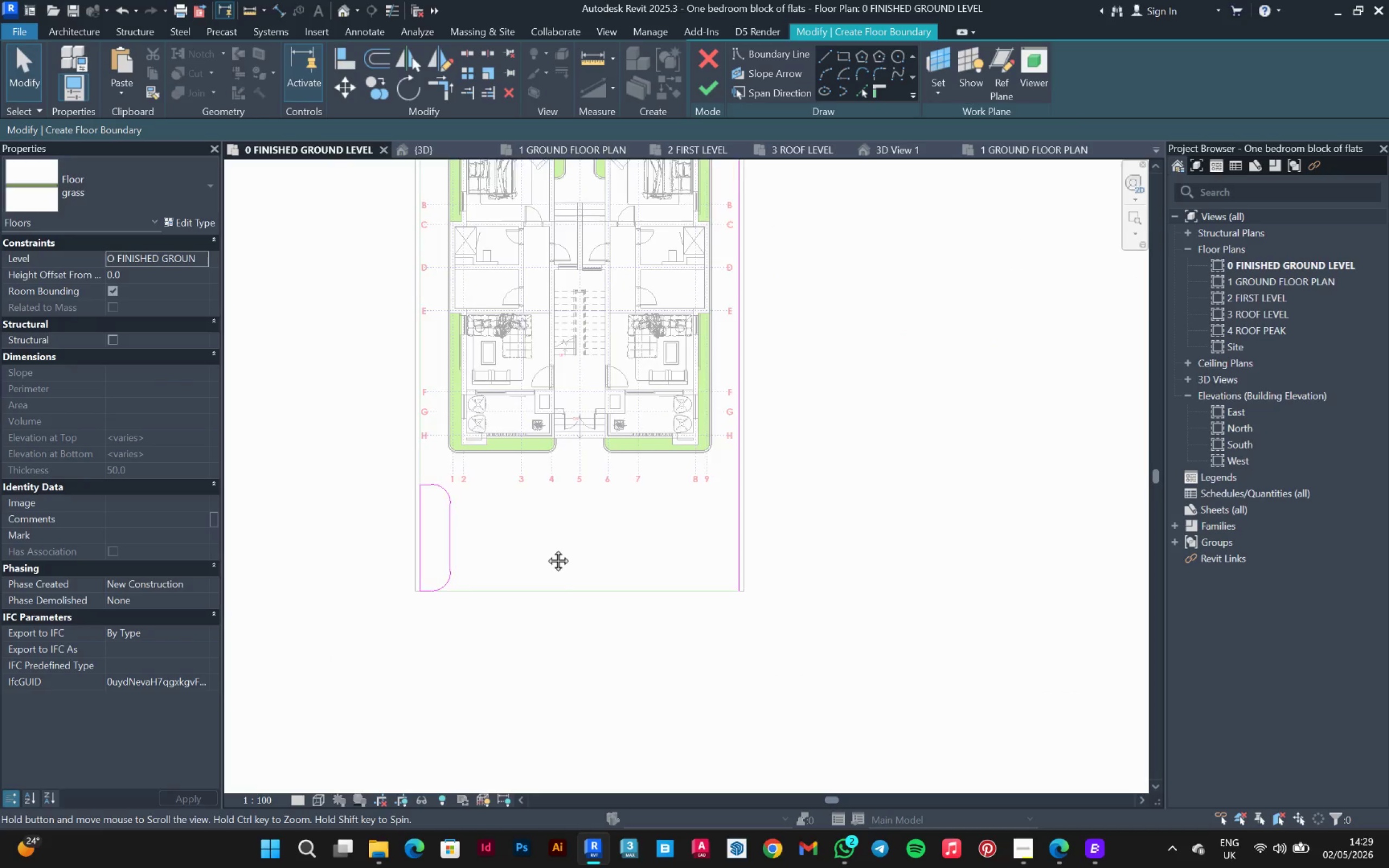 
left_click_drag(start_coordinate=[844, 468], to_coordinate=[730, 635])
 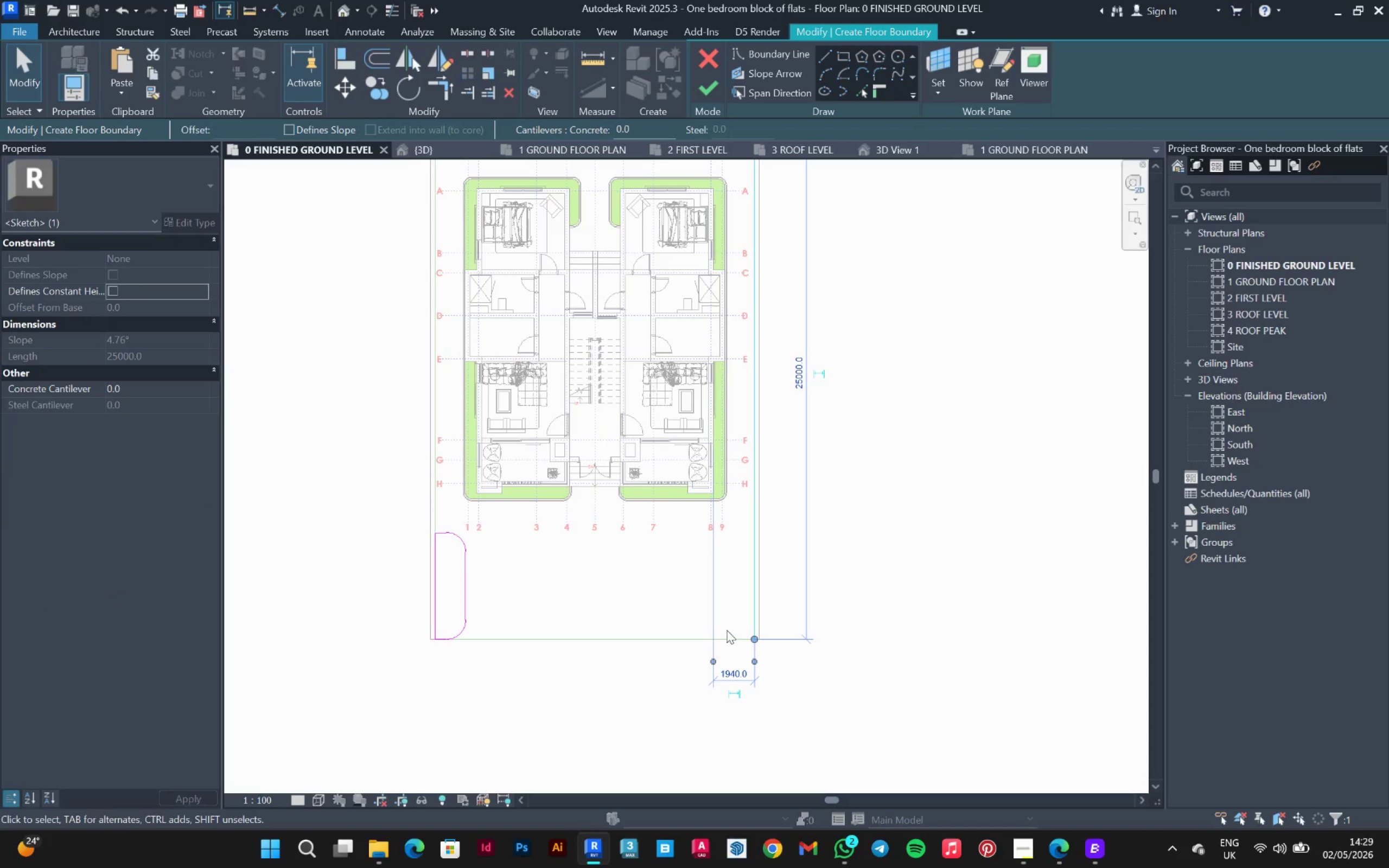 
key(Delete)
 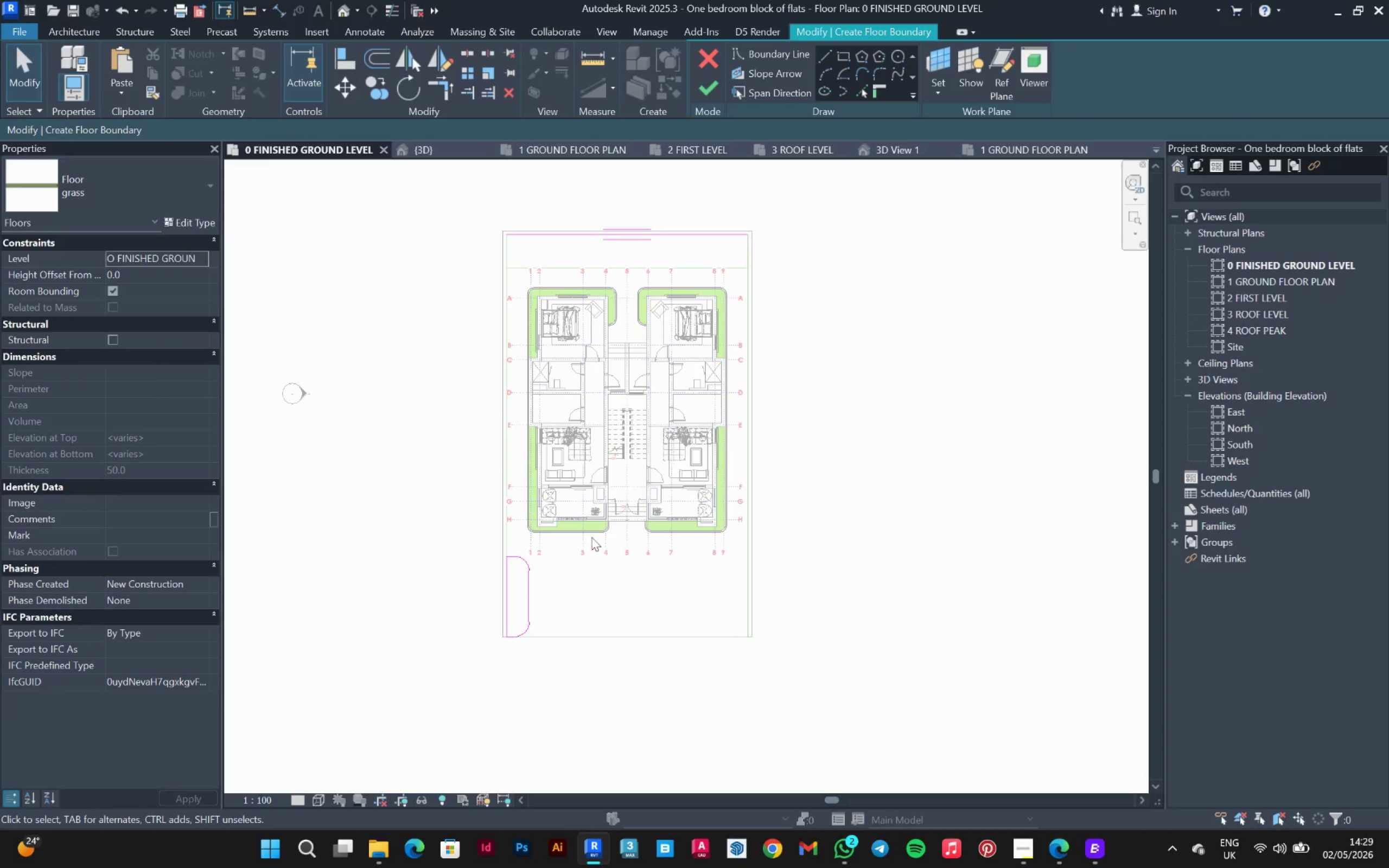 
scroll: coordinate [727, 630], scroll_direction: down, amount: 2.0
 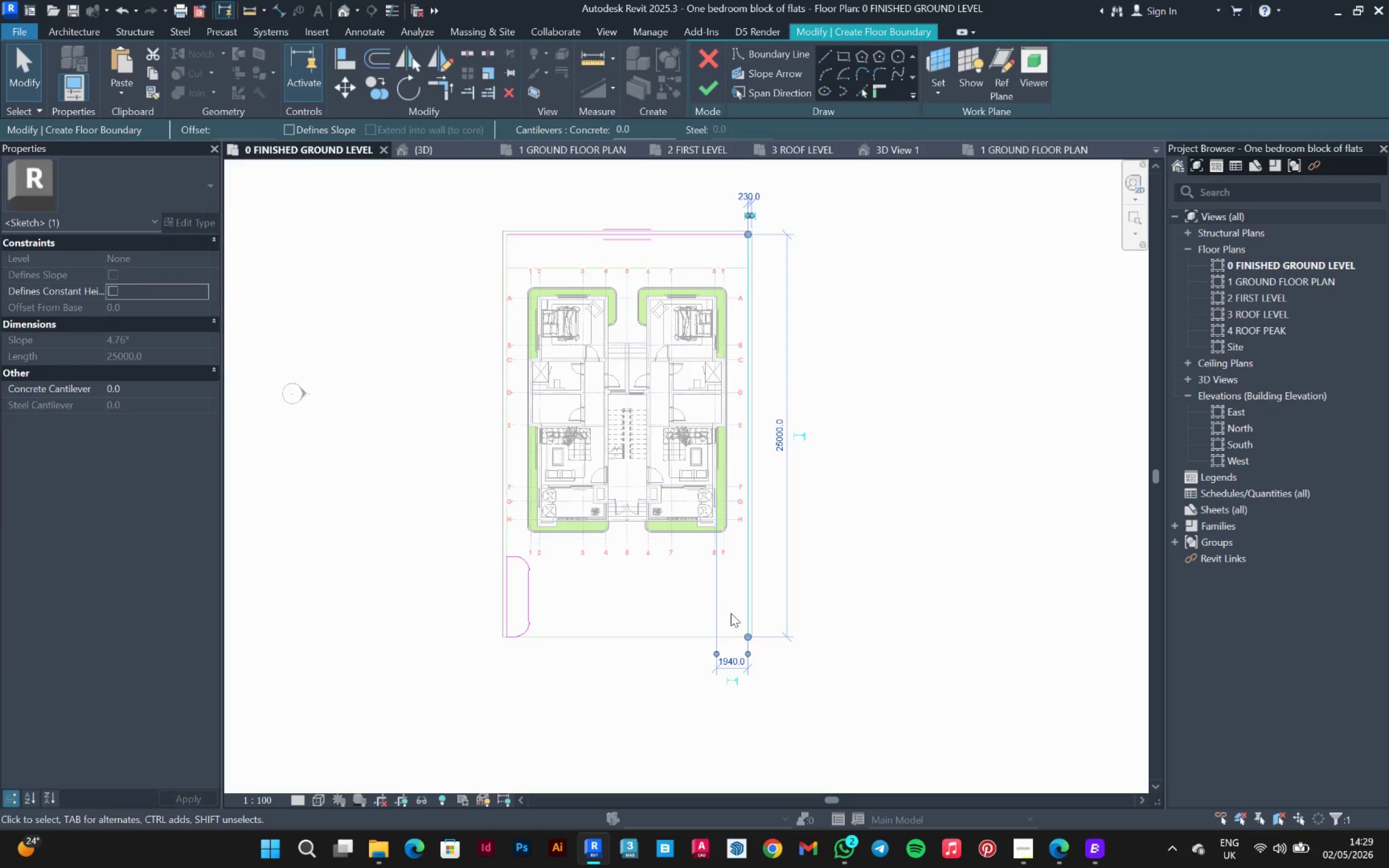 
left_click_drag(start_coordinate=[593, 512], to_coordinate=[447, 681])
 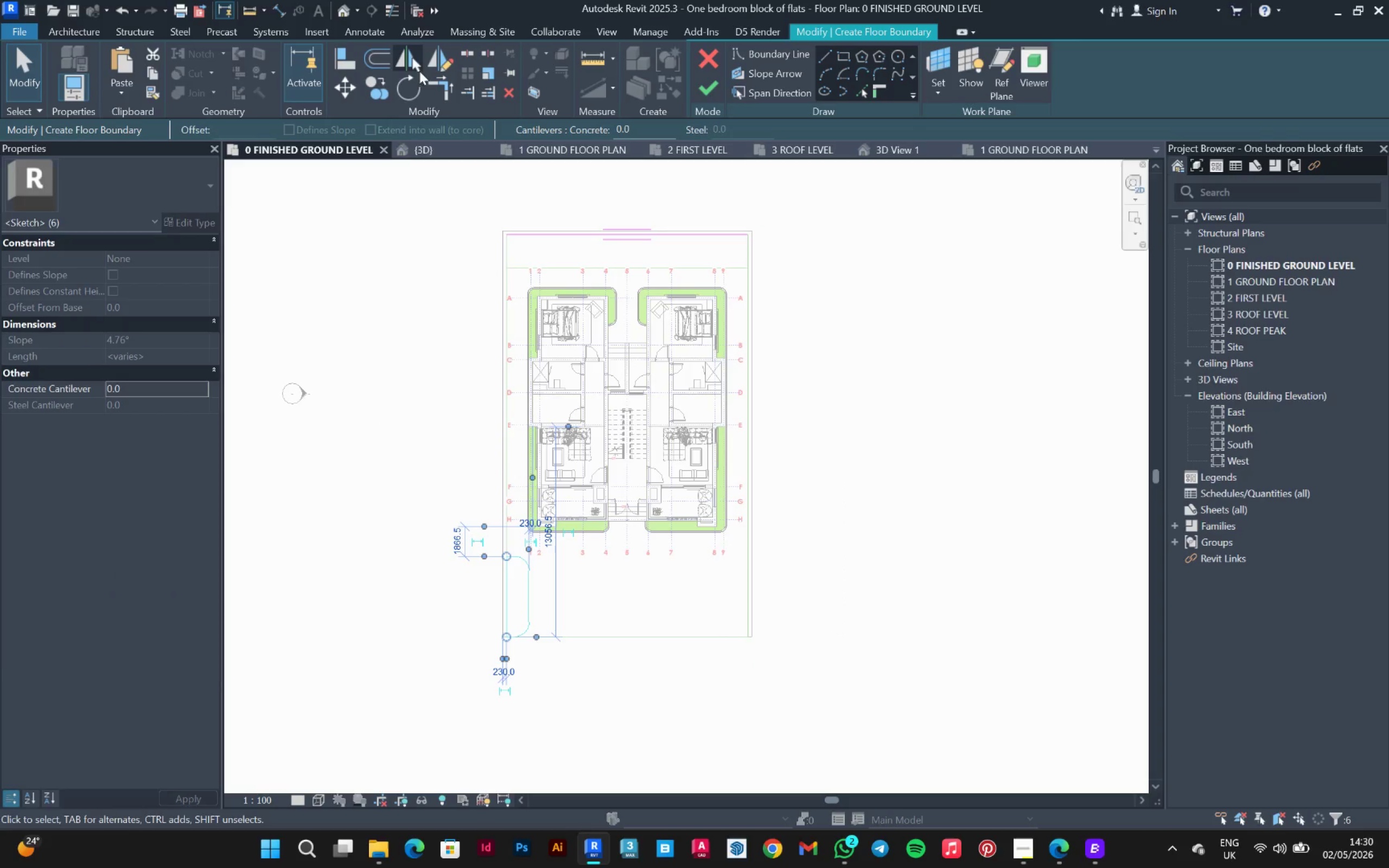 
left_click([417, 63])
 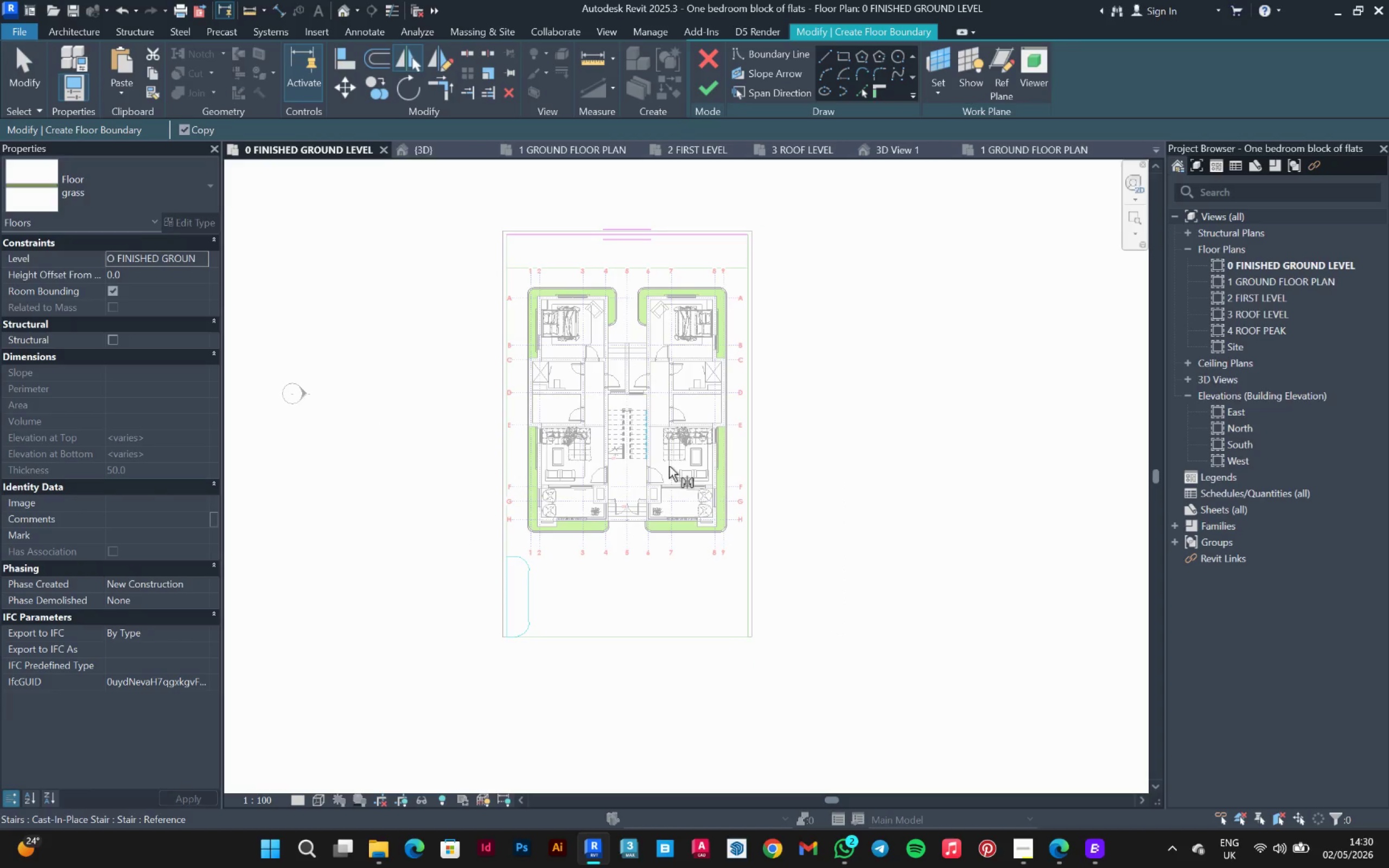 
scroll: coordinate [657, 497], scroll_direction: up, amount: 5.0
 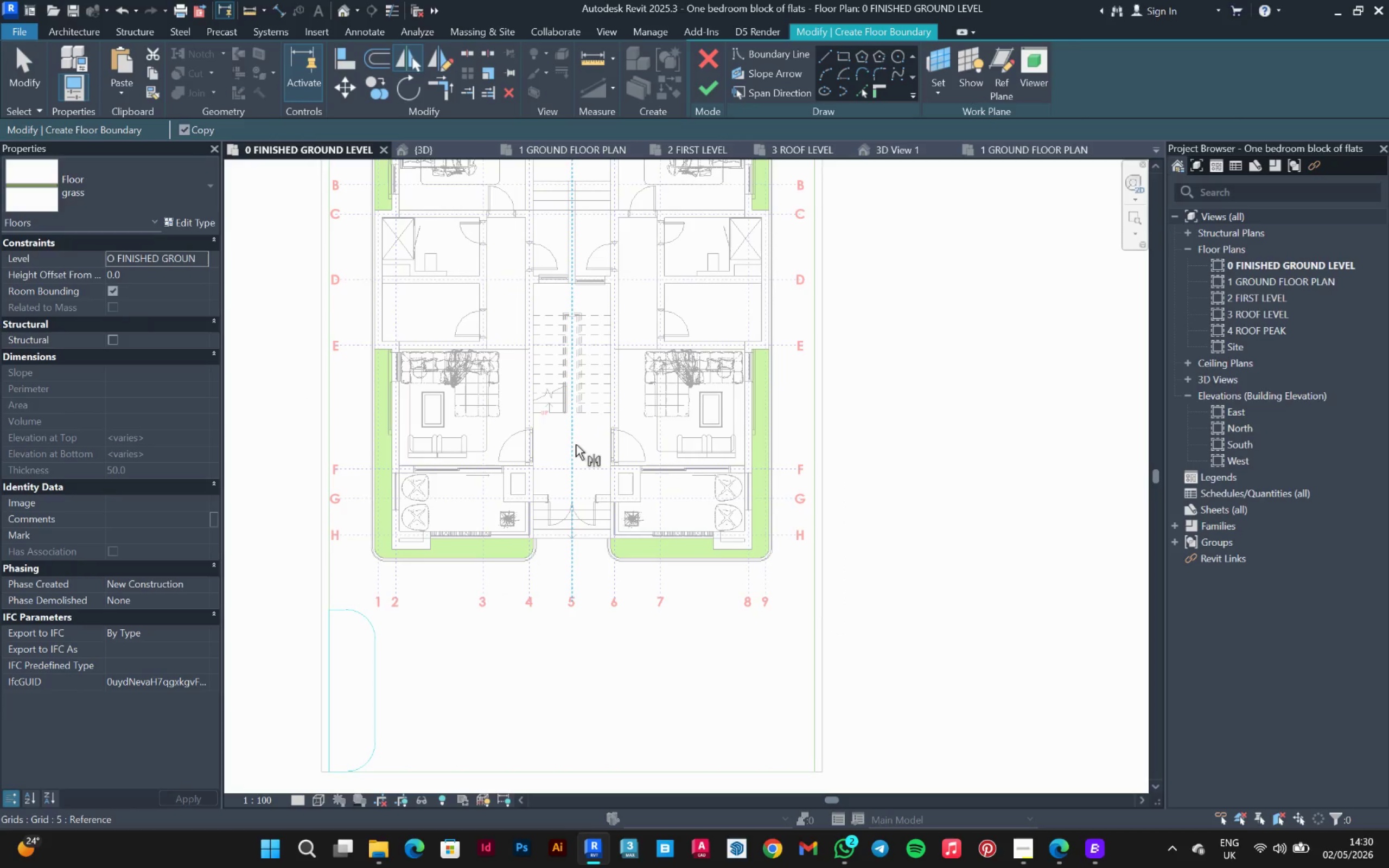 
left_click([576, 444])
 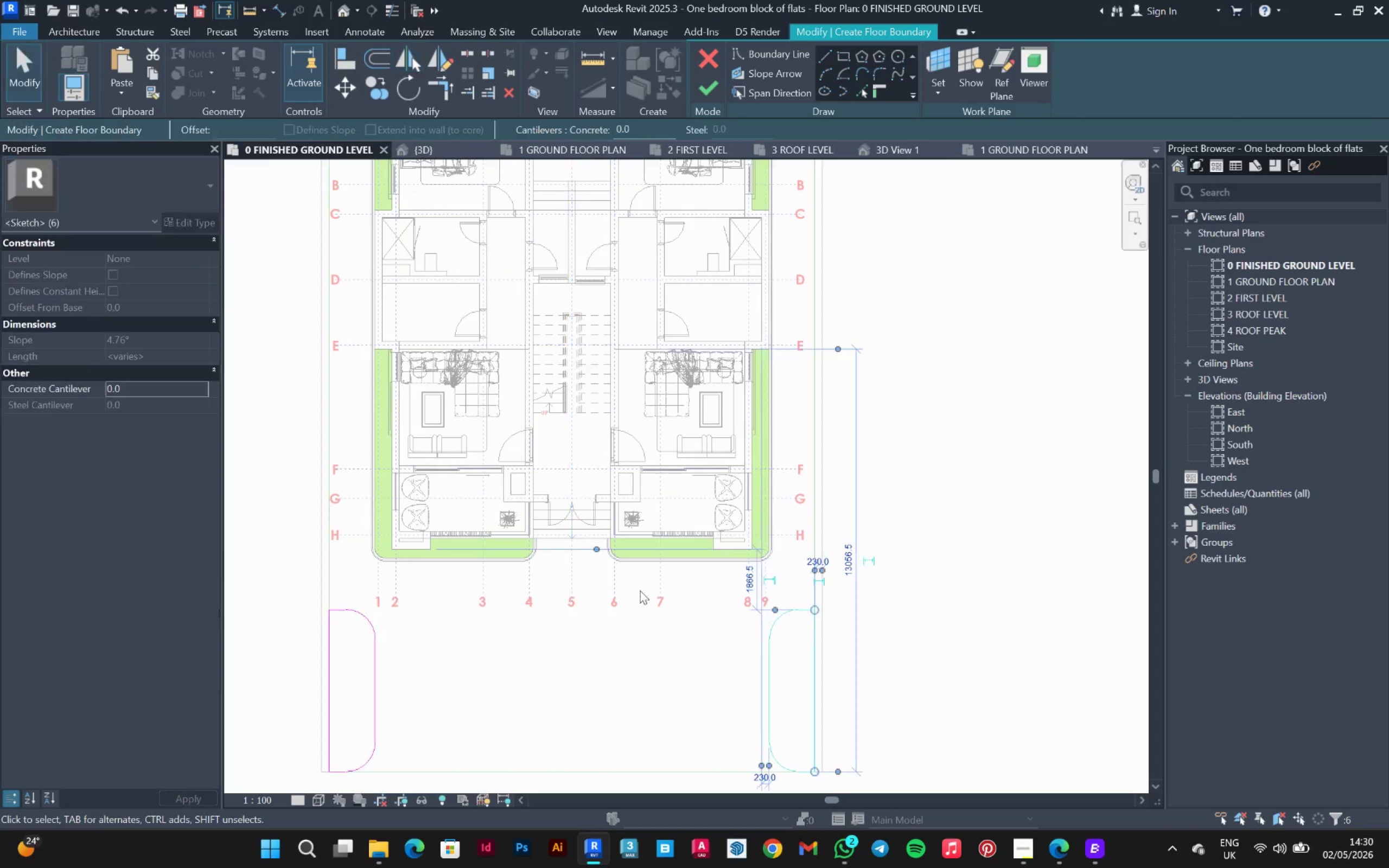 
left_click([882, 515])
 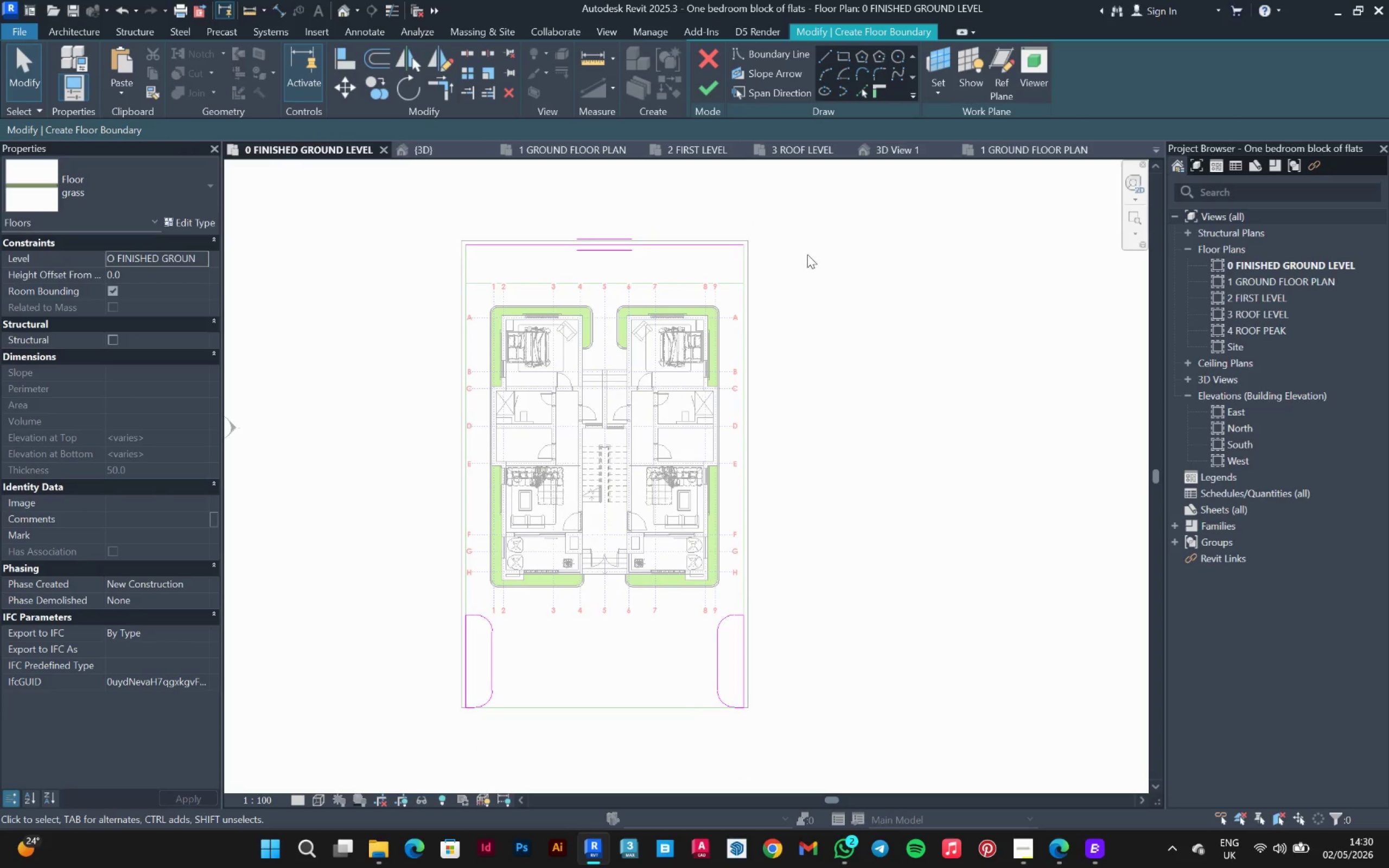 
scroll: coordinate [652, 624], scroll_direction: down, amount: 4.0
 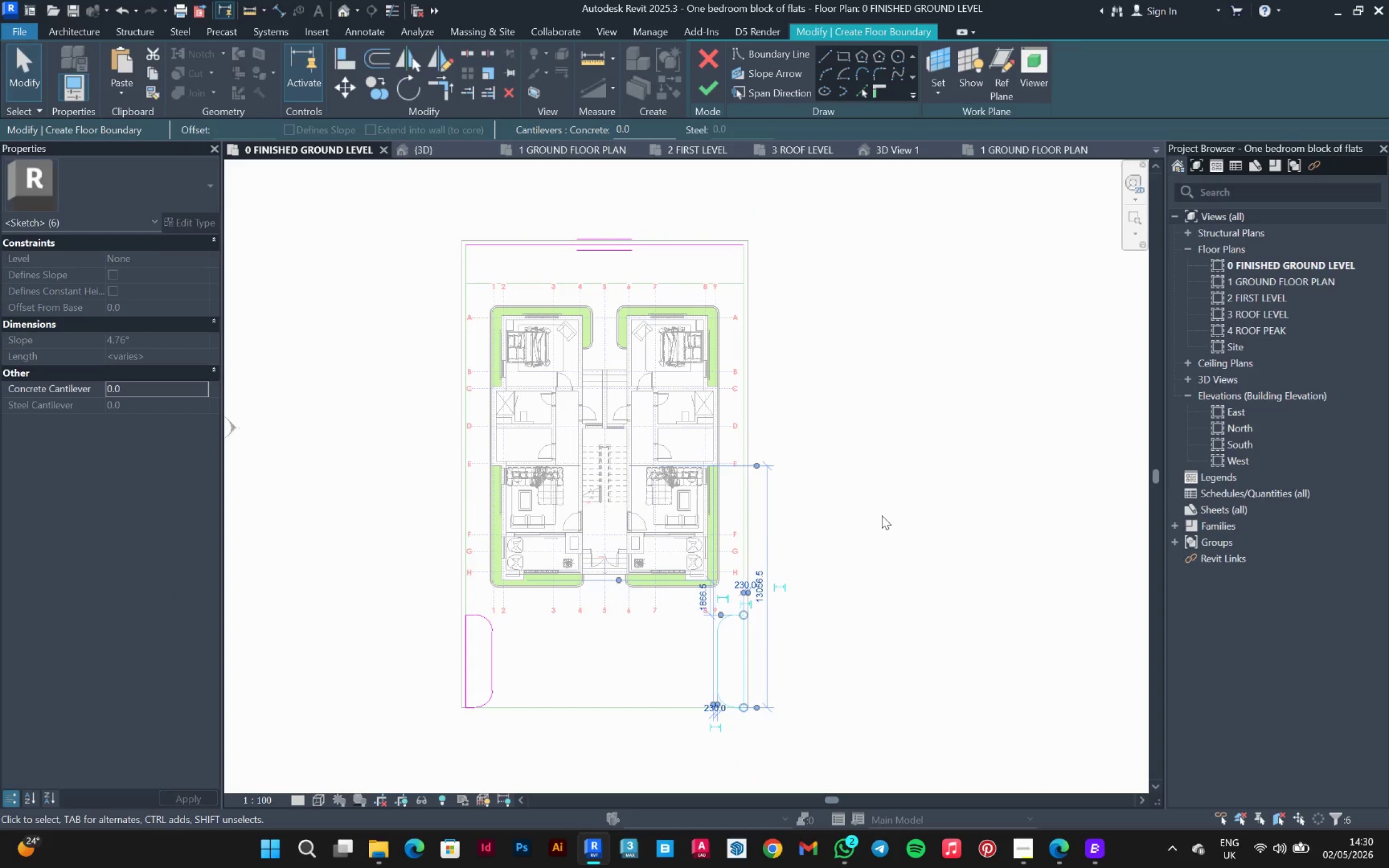 
left_click_drag(start_coordinate=[807, 254], to_coordinate=[429, 239])
 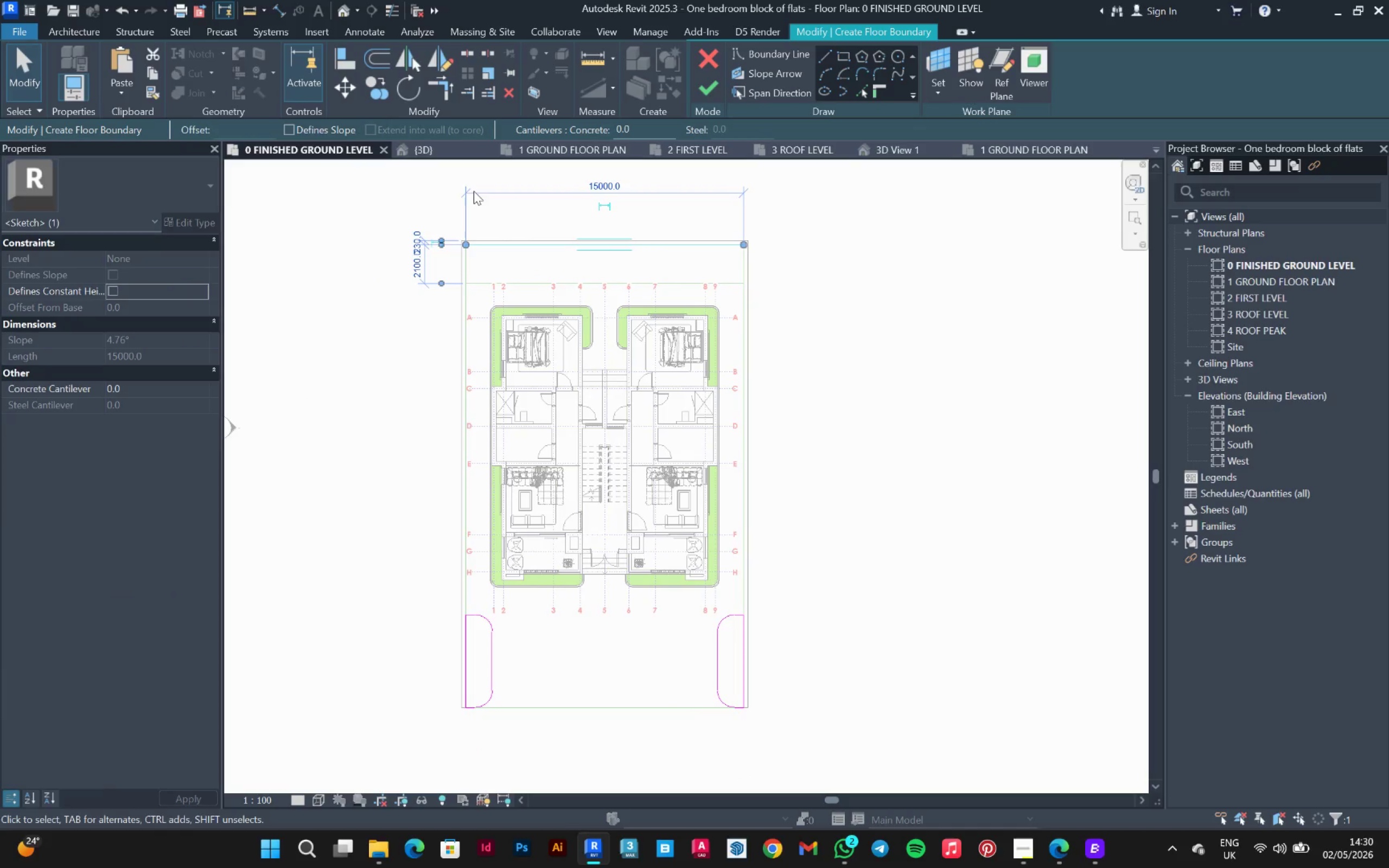 
key(Delete)
 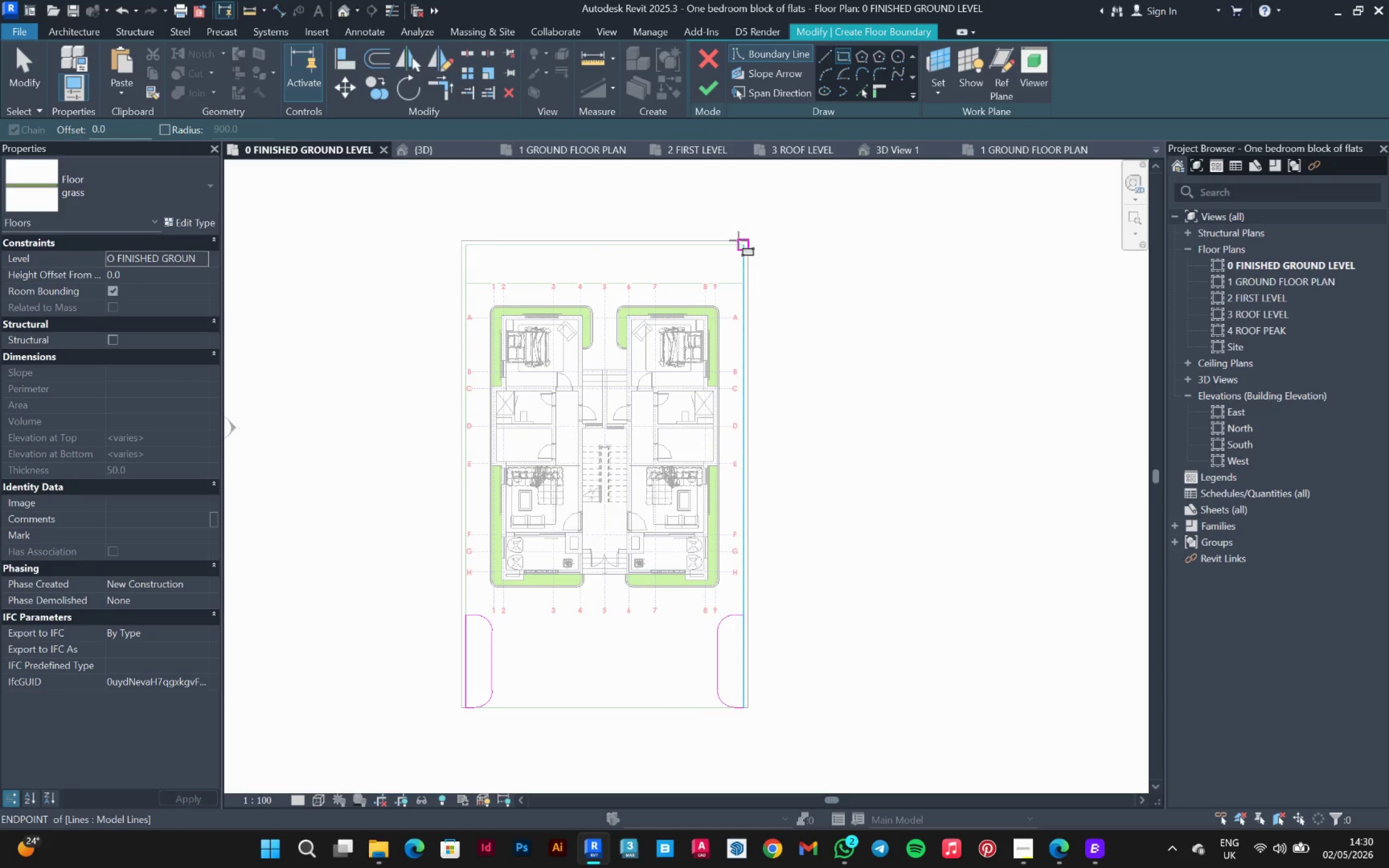 
left_click([743, 245])
 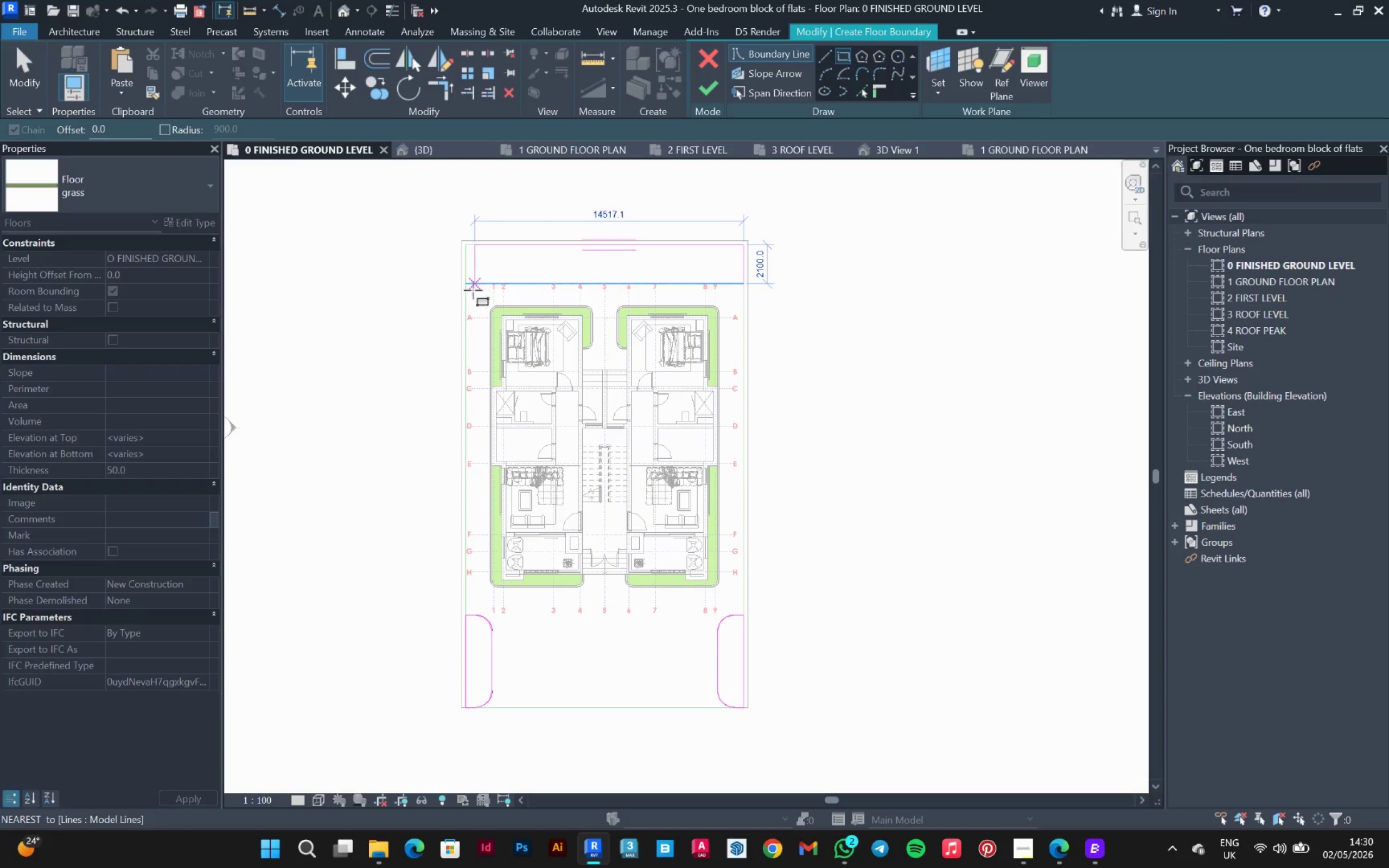 
left_click([471, 290])
 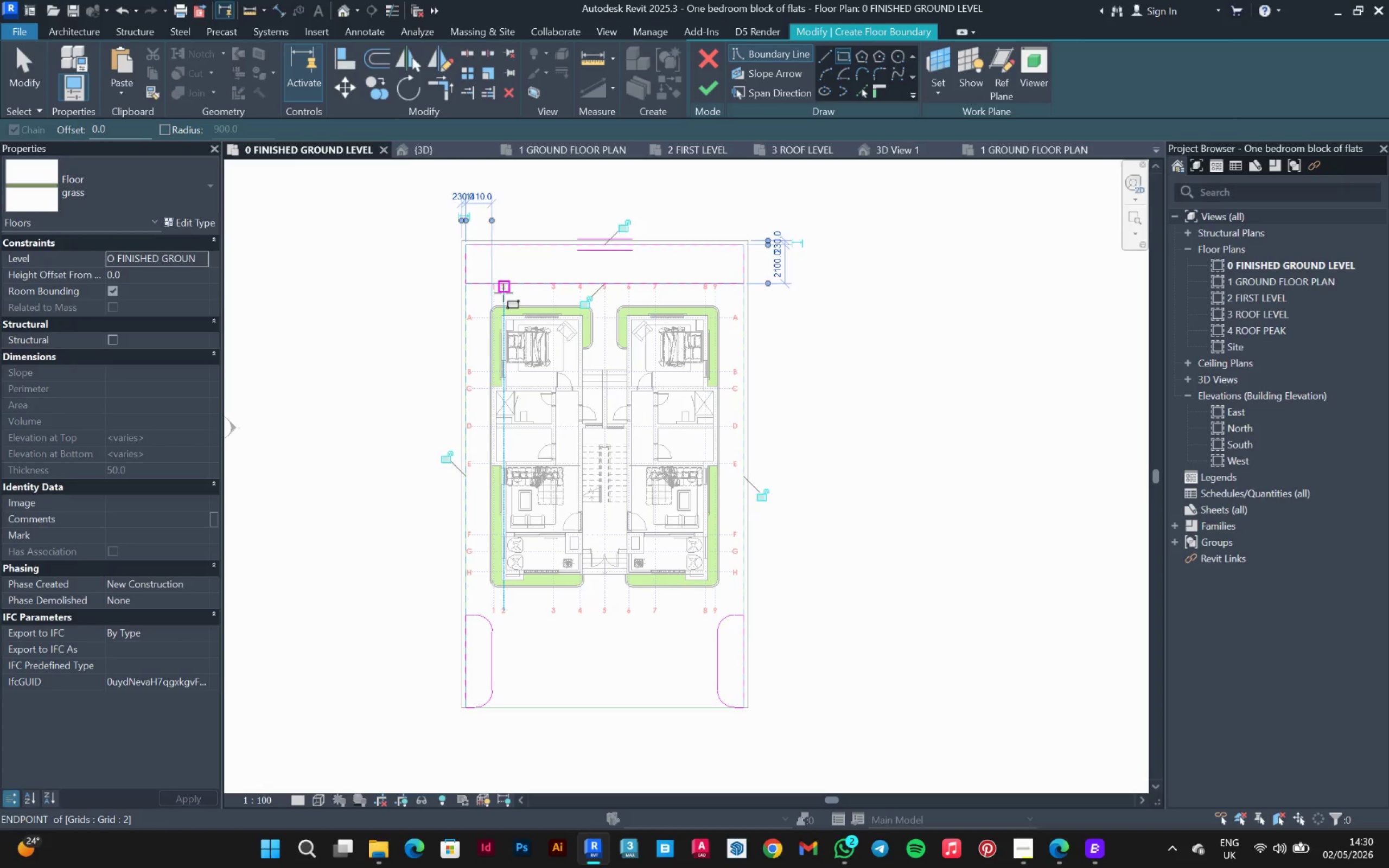 
key(Escape)
 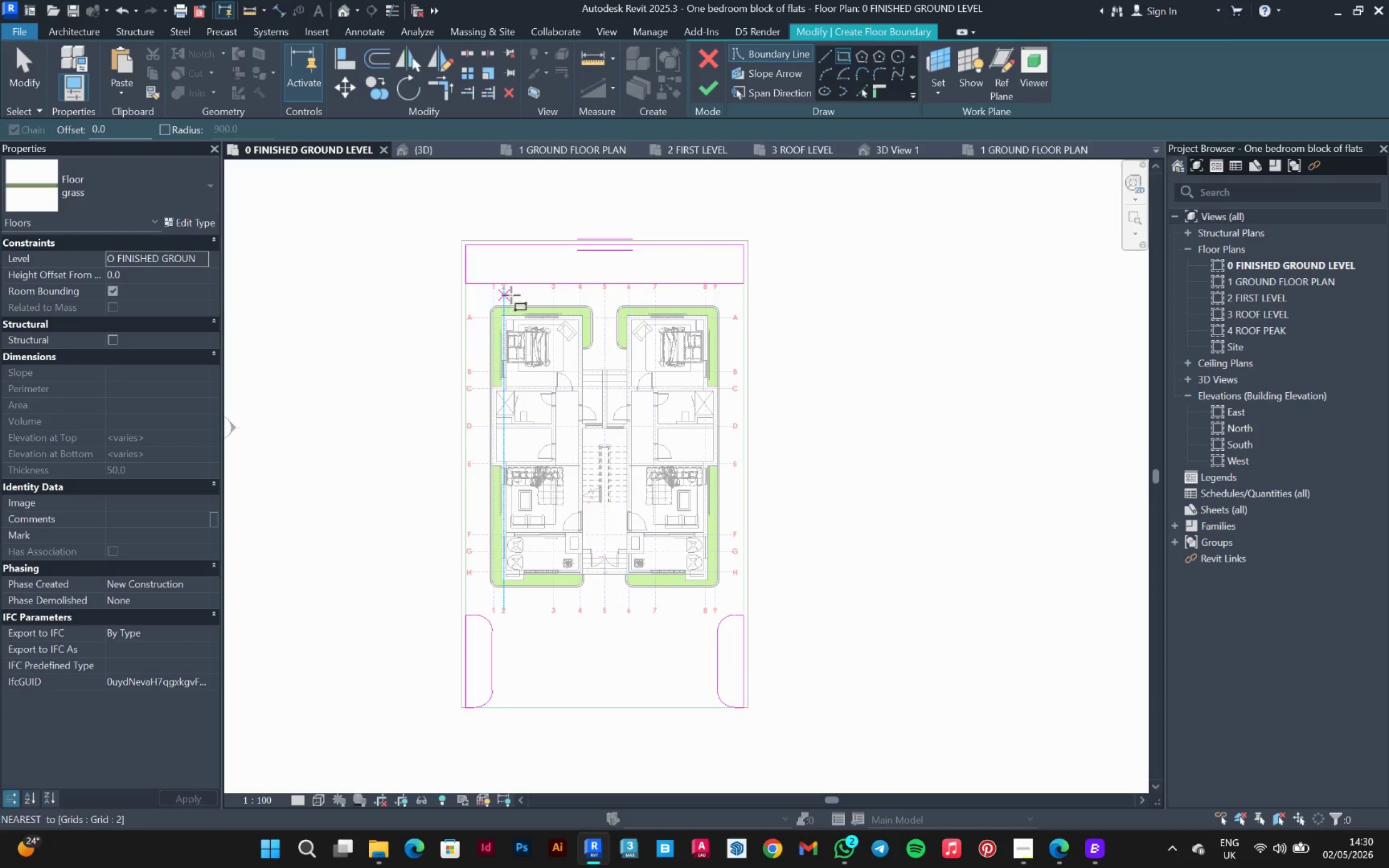 
key(Escape)
 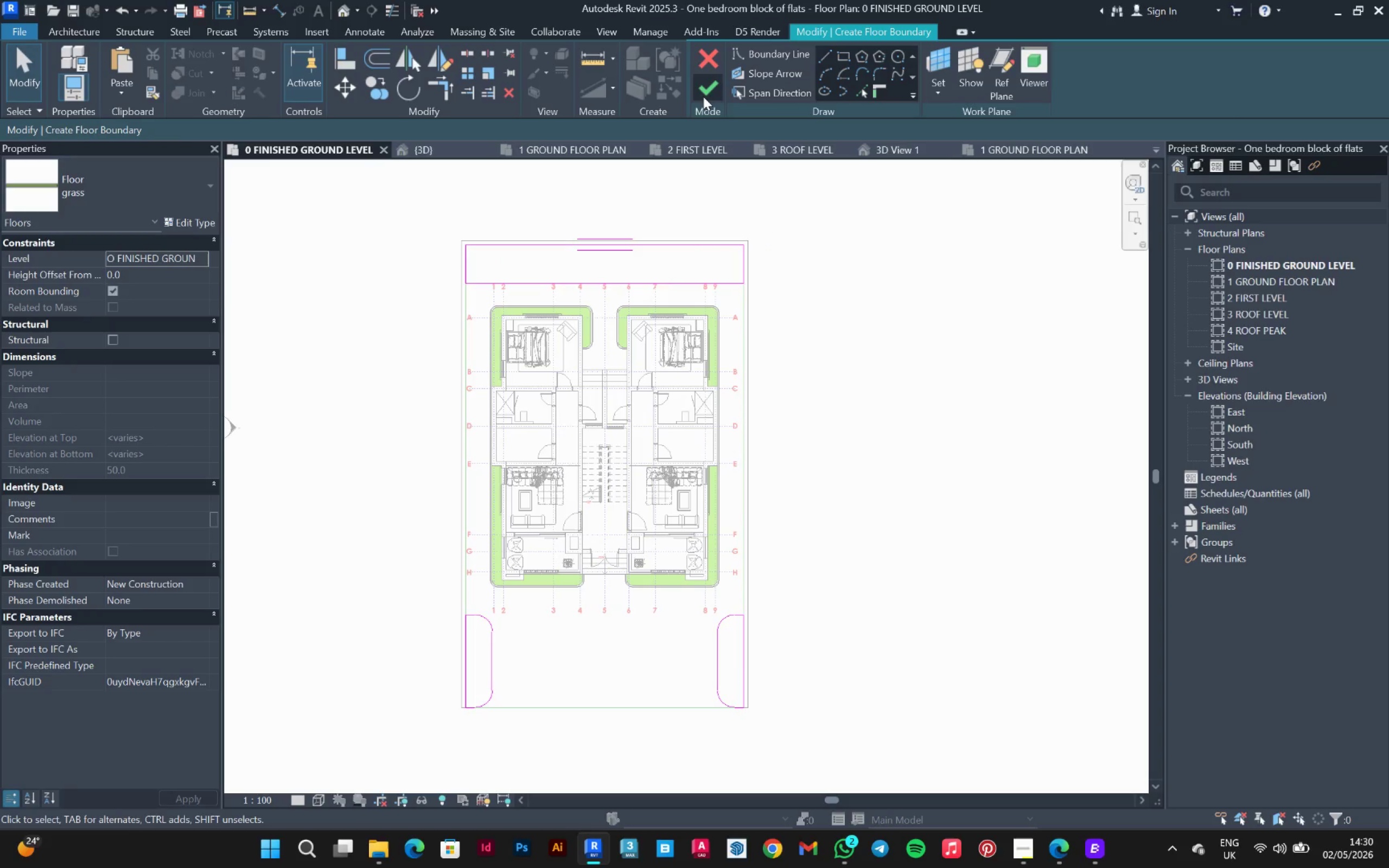 
left_click([704, 94])
 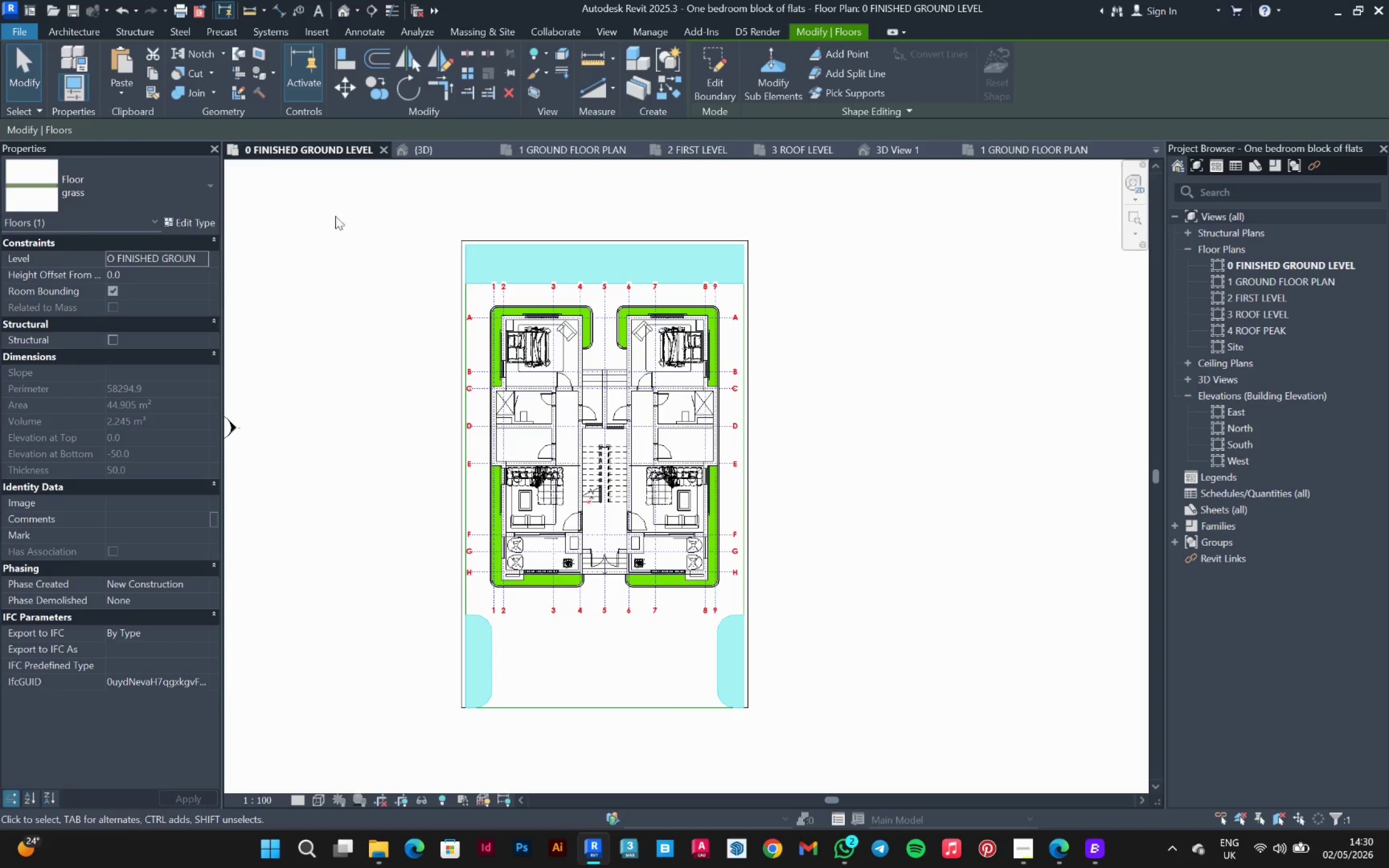 
left_click([152, 280])
 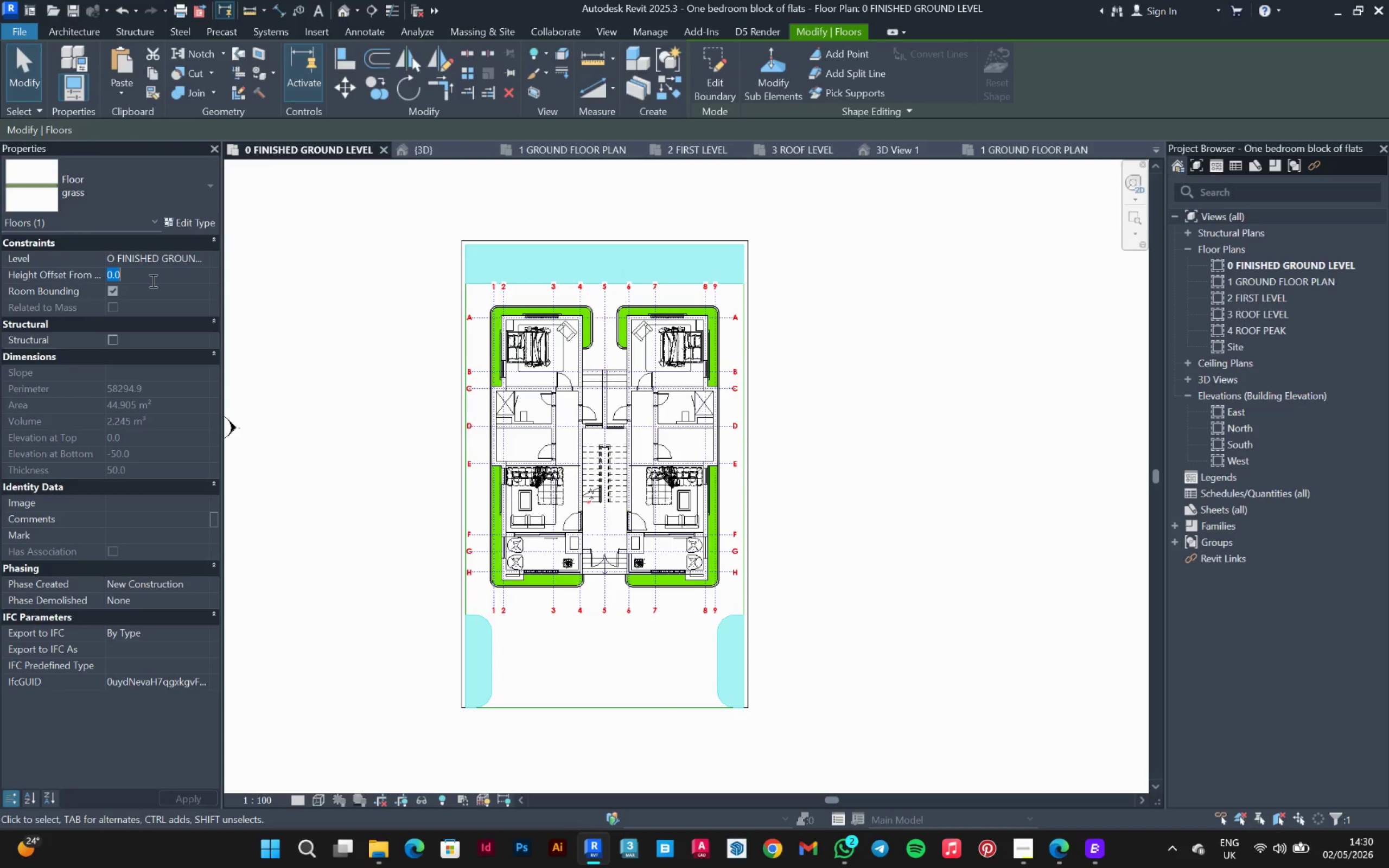 
type(100)
 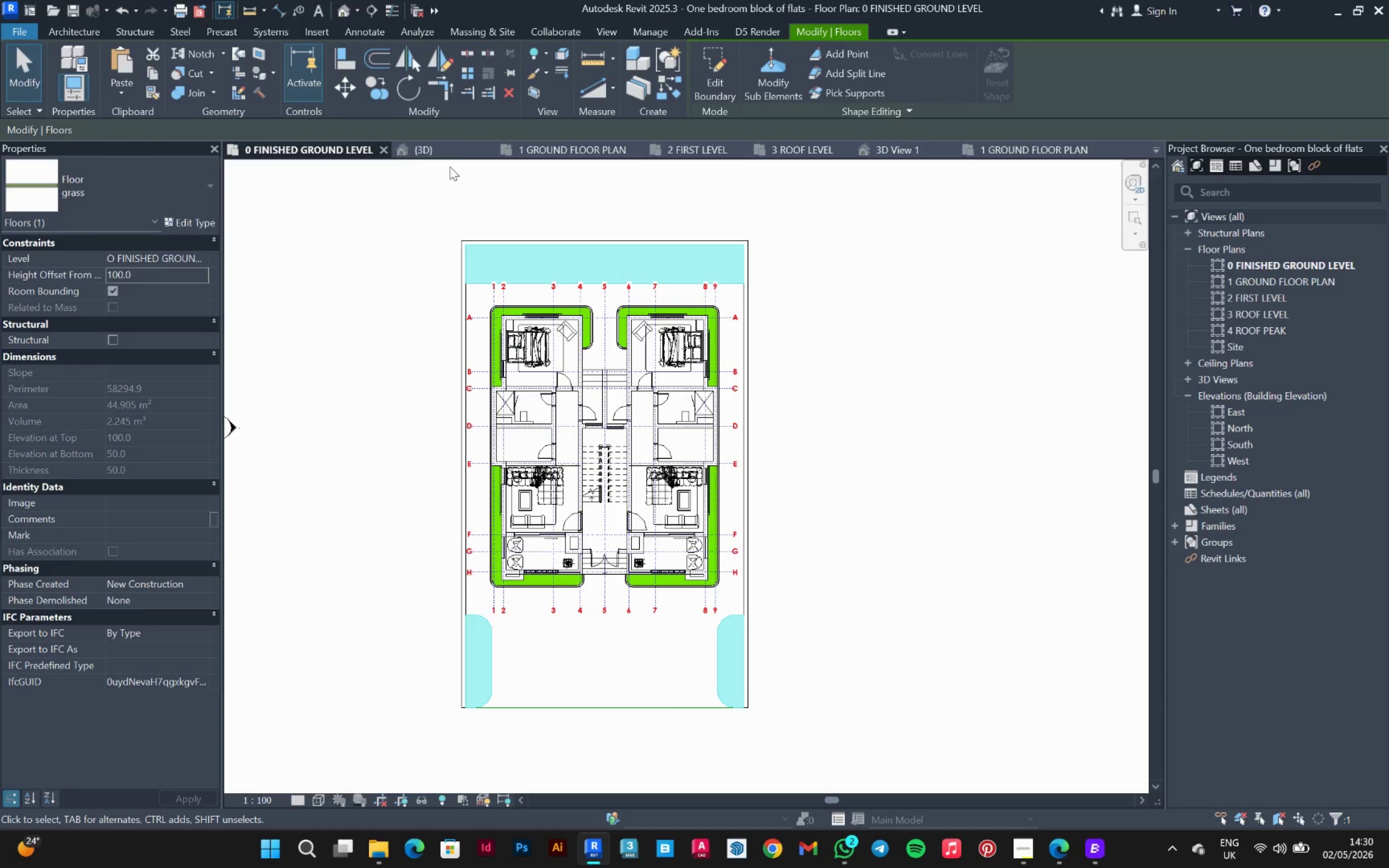 
left_click([448, 155])
 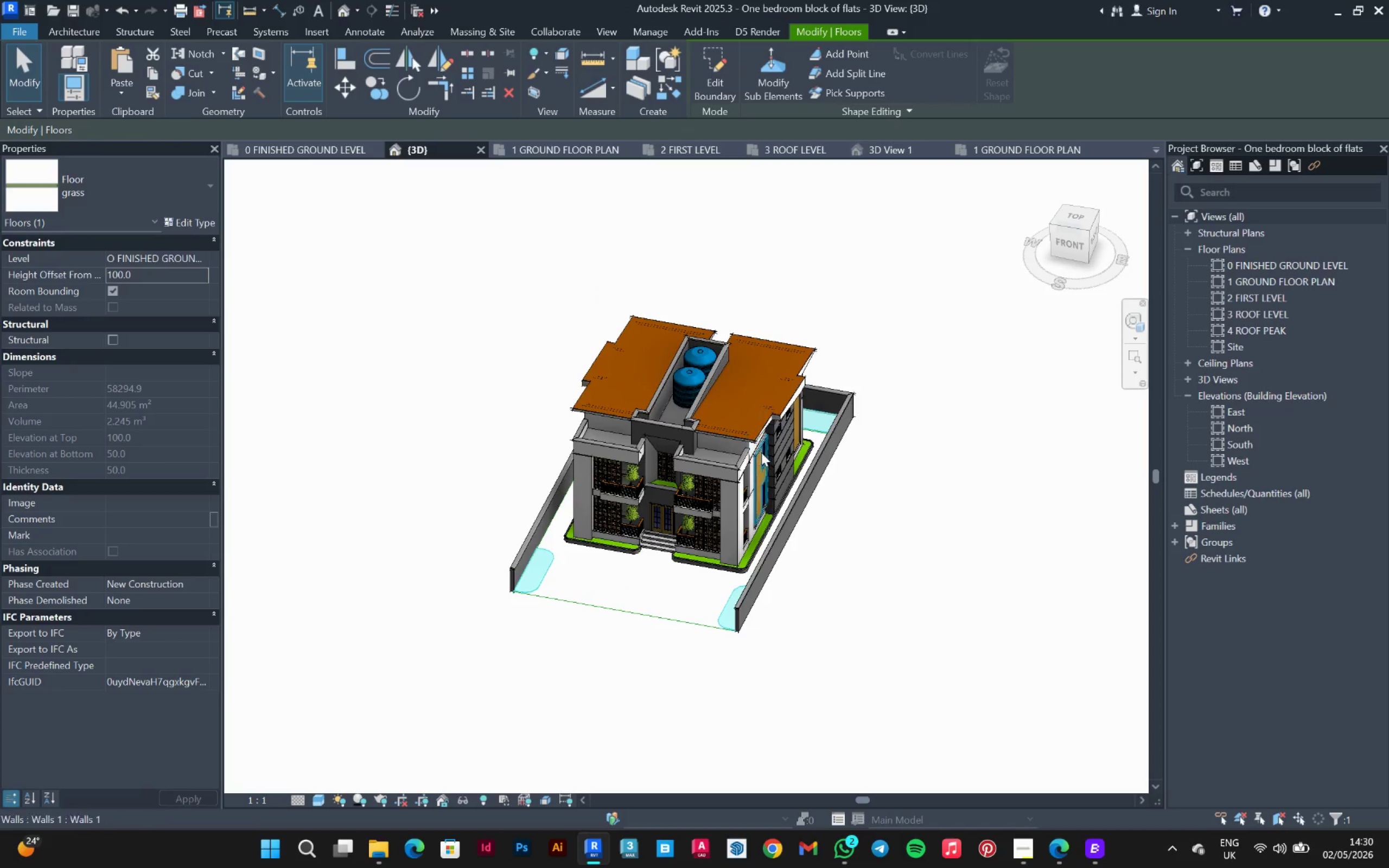 
left_click([594, 552])
 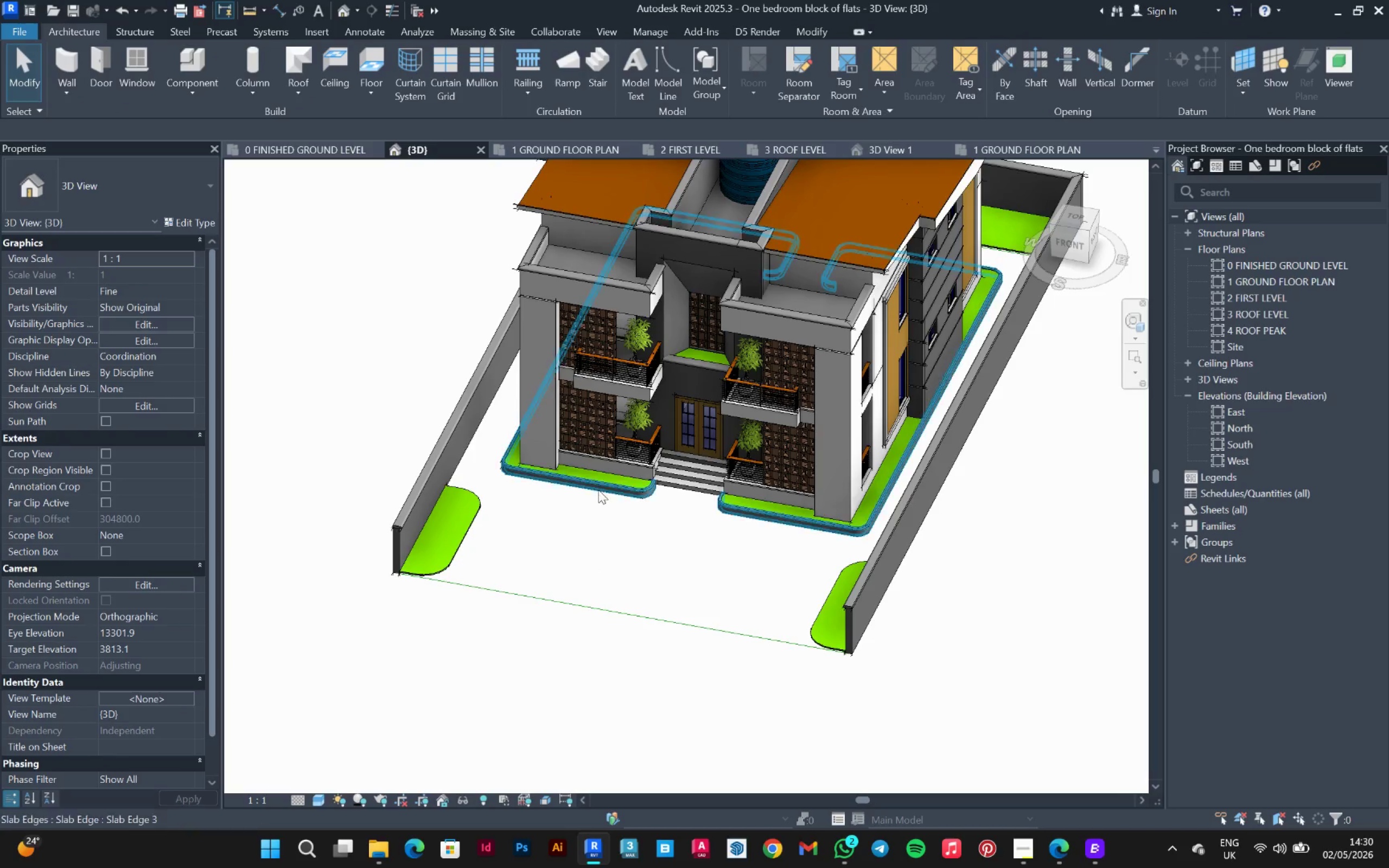 
scroll: coordinate [609, 611], scroll_direction: up, amount: 5.0
 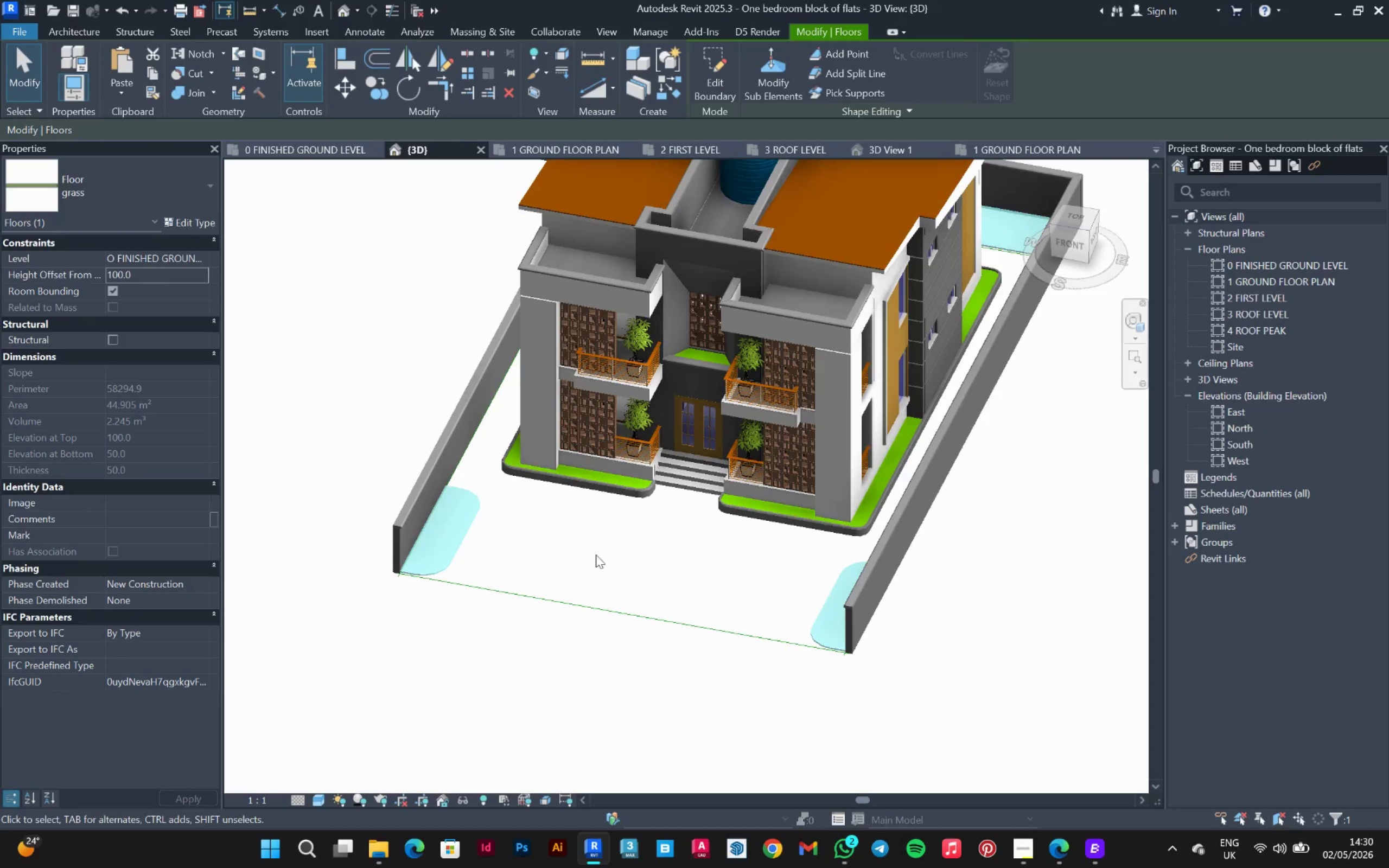 
left_click([598, 490])
 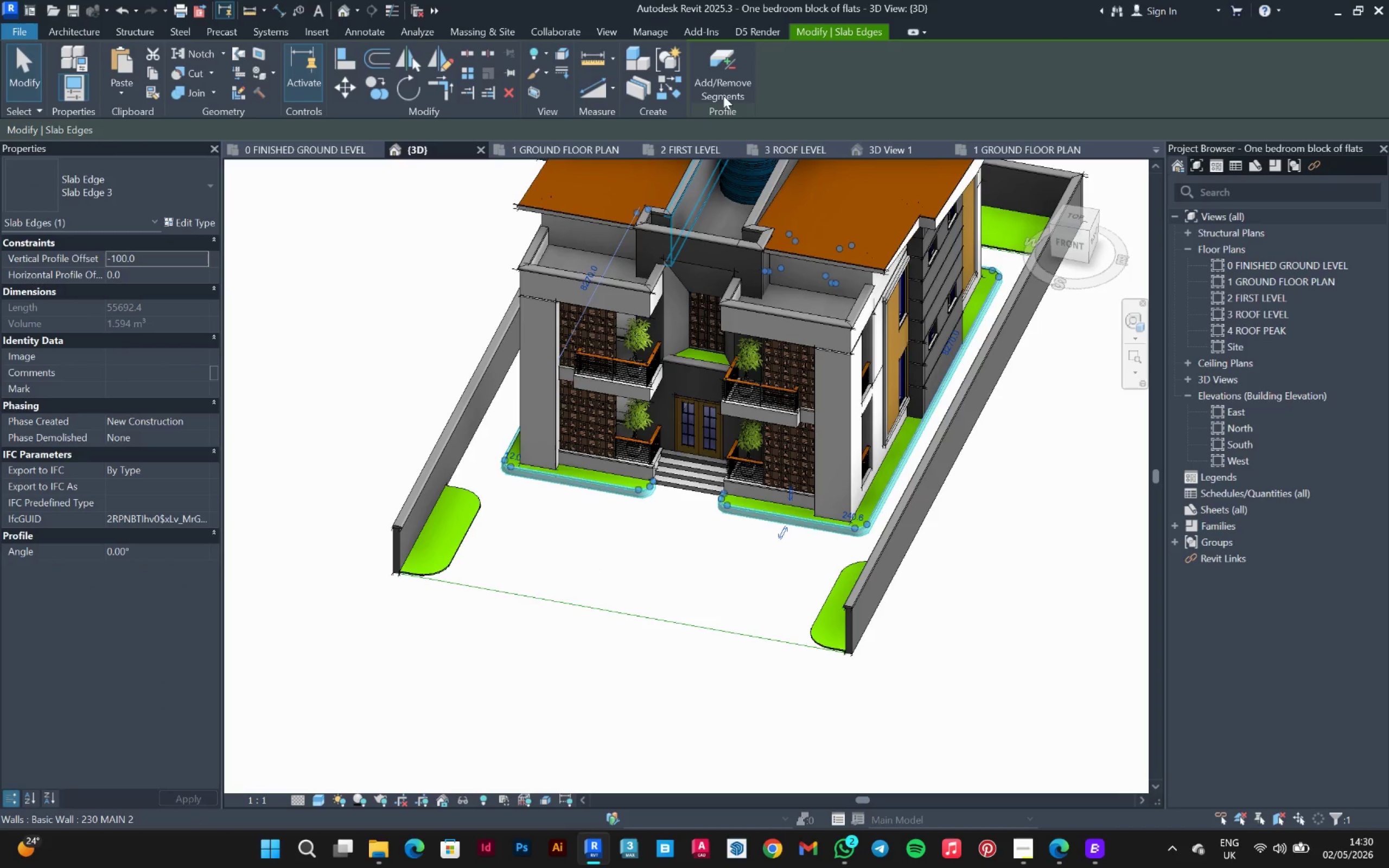 
left_click([720, 73])
 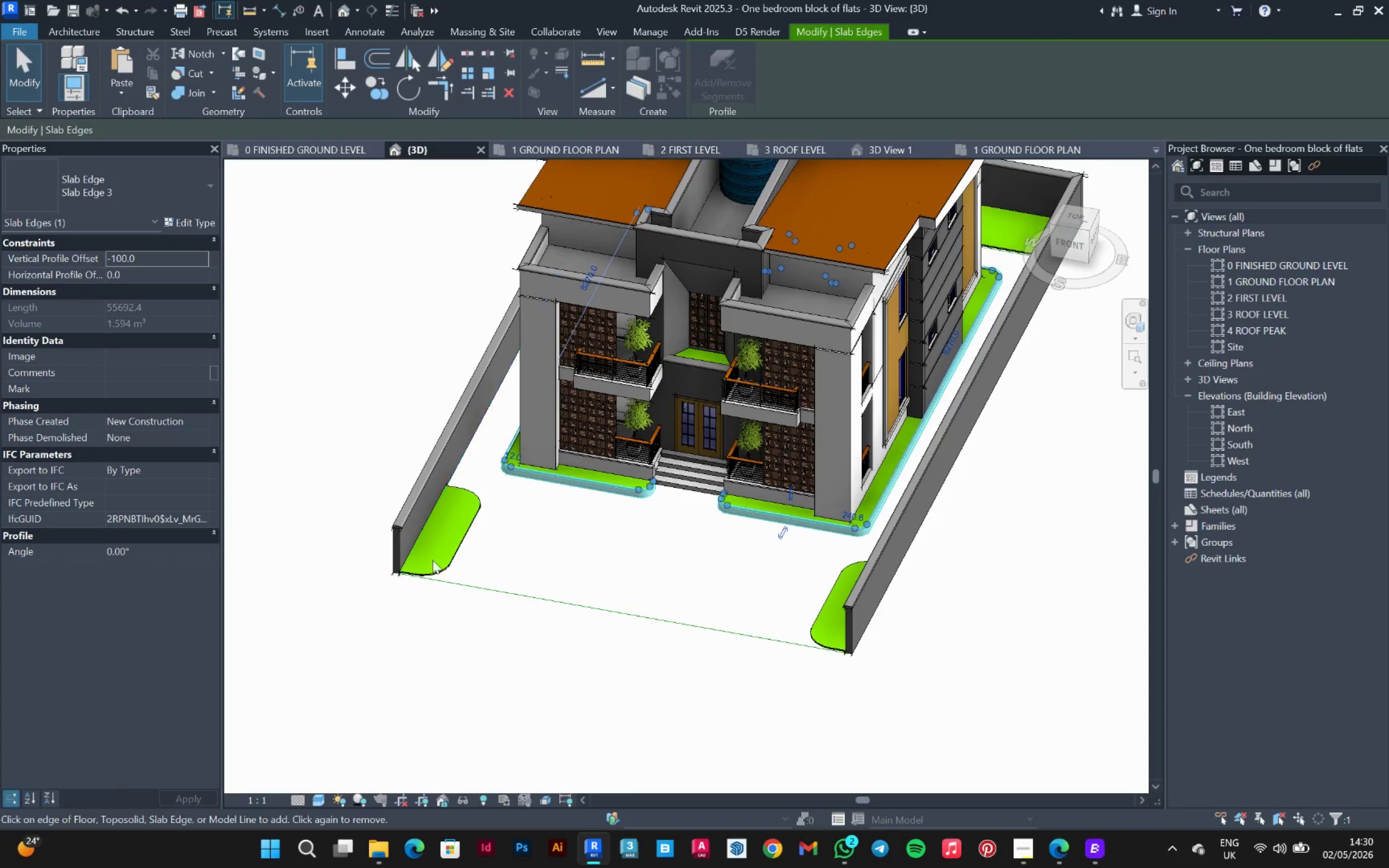 
scroll: coordinate [404, 561], scroll_direction: up, amount: 11.0
 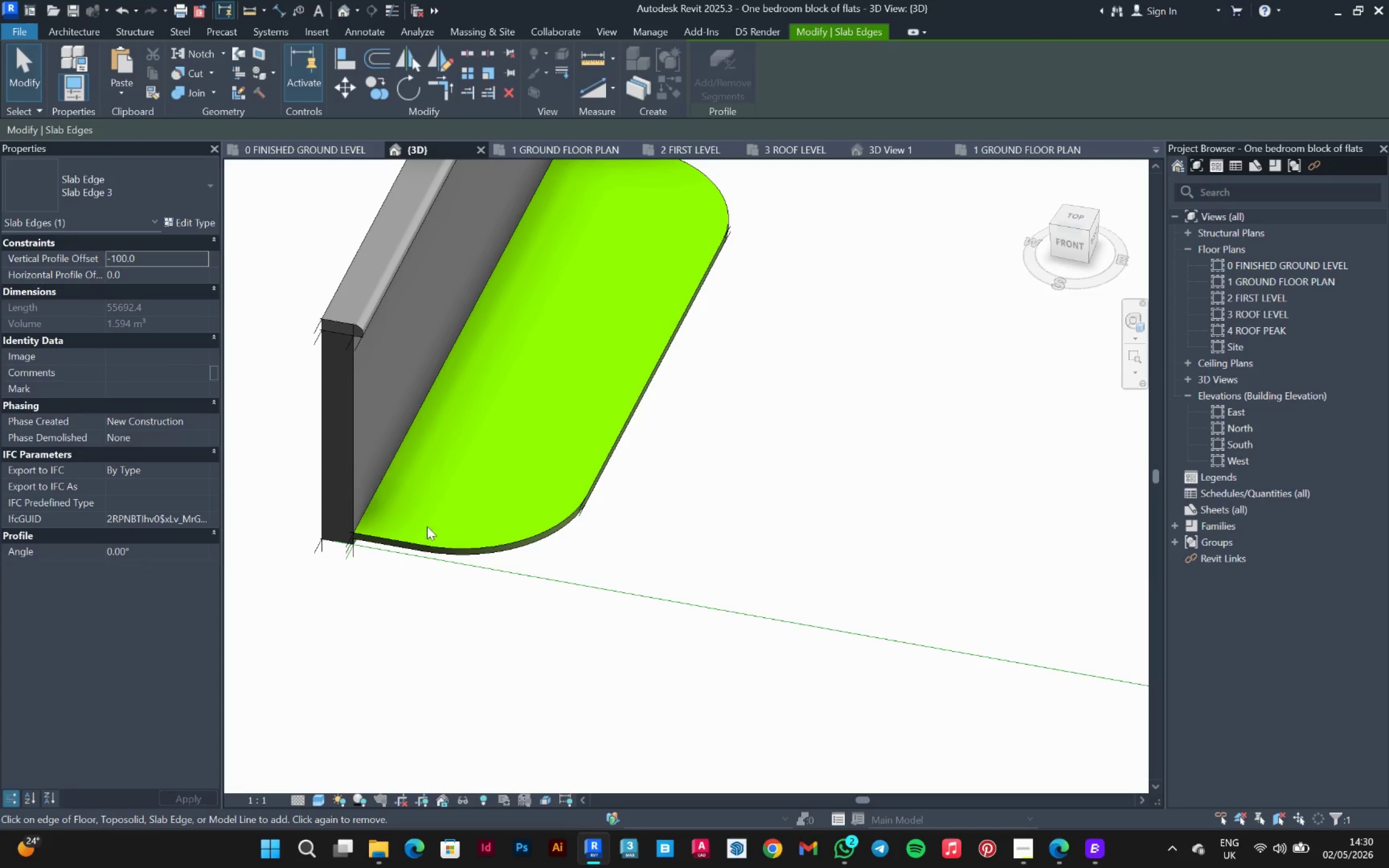 
scroll: coordinate [538, 520], scroll_direction: down, amount: 9.0
 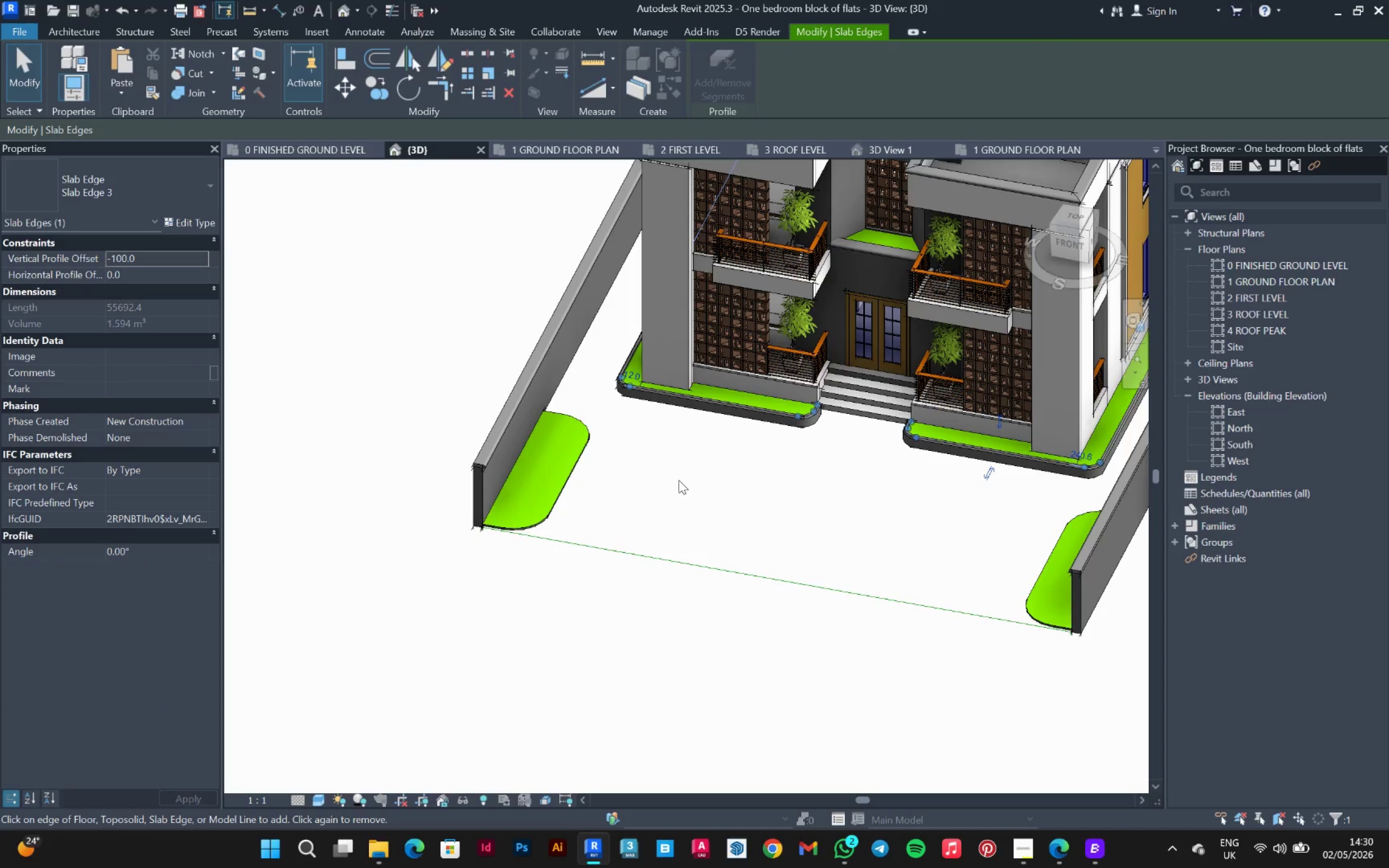 
key(Escape)
 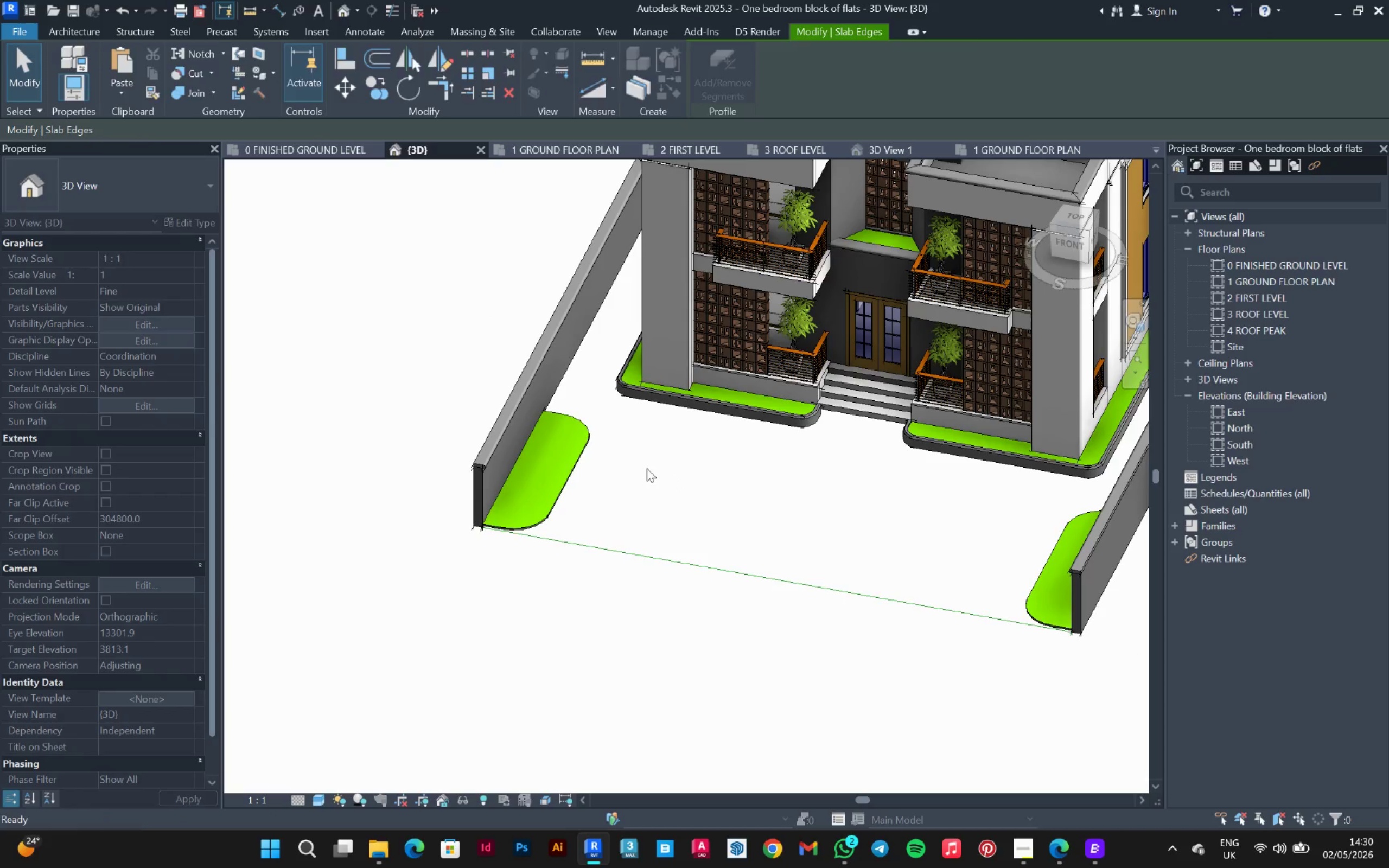 
key(Escape)
 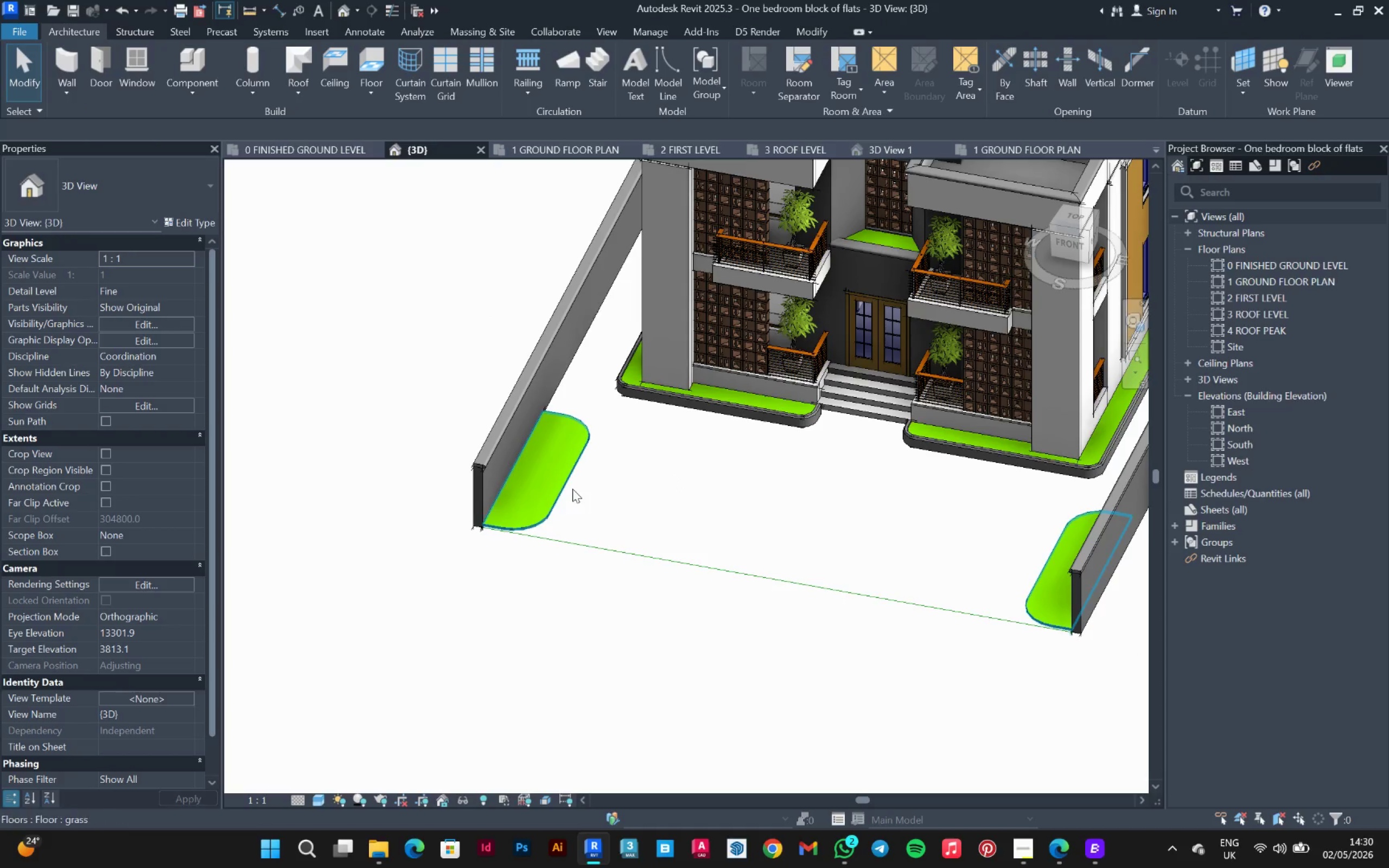 
left_click([569, 487])
 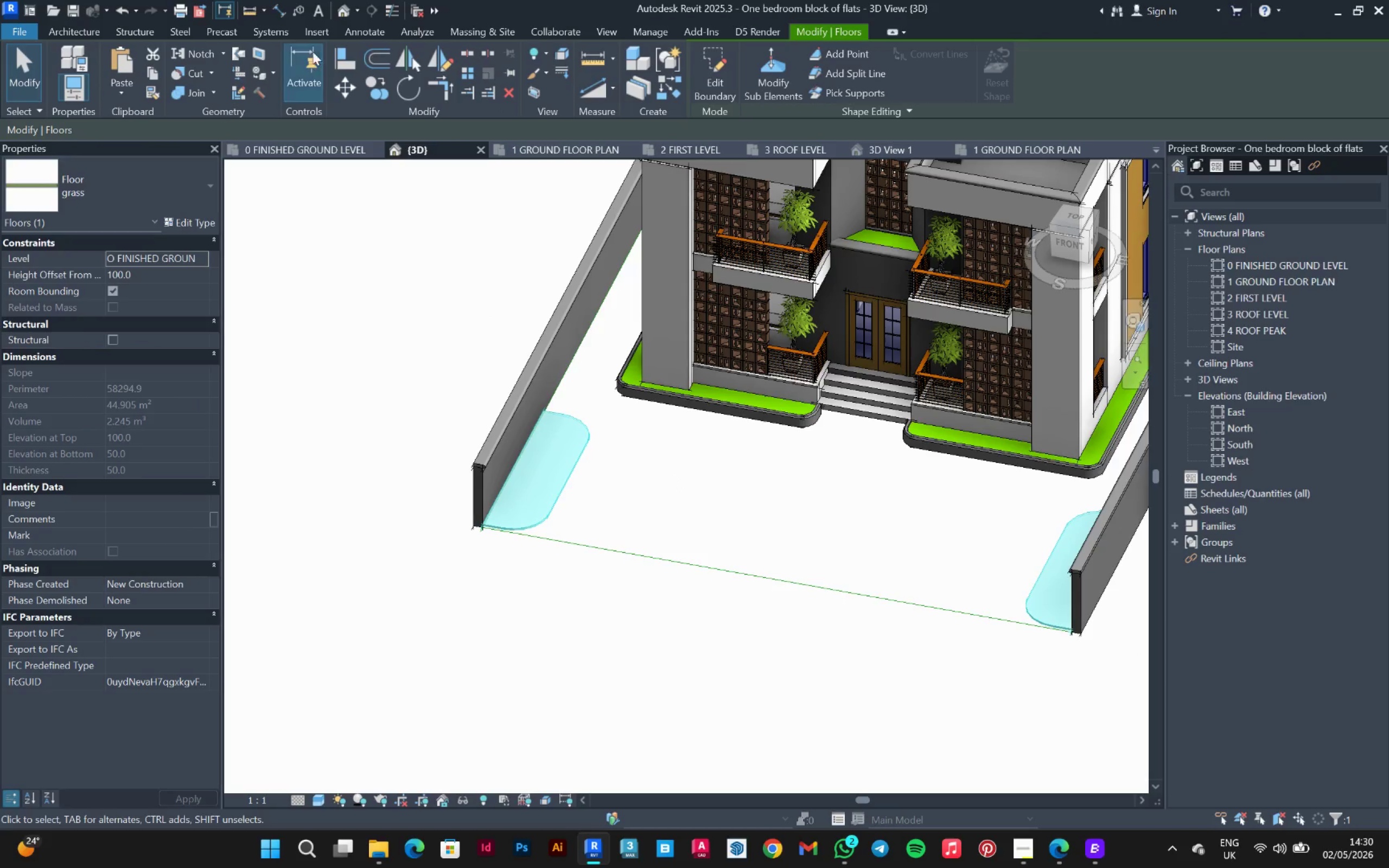 
left_click([75, 33])
 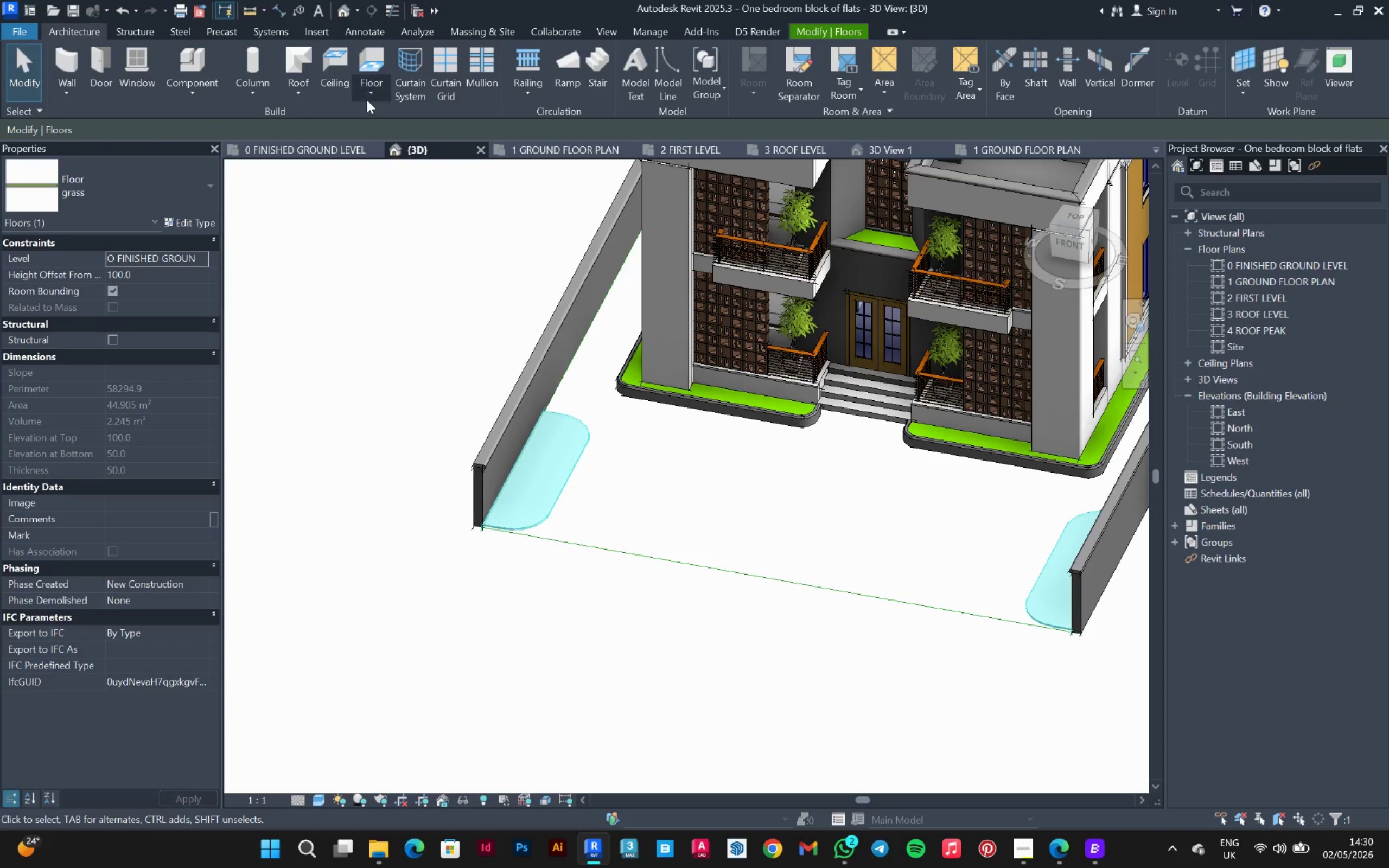 
double_click([369, 91])
 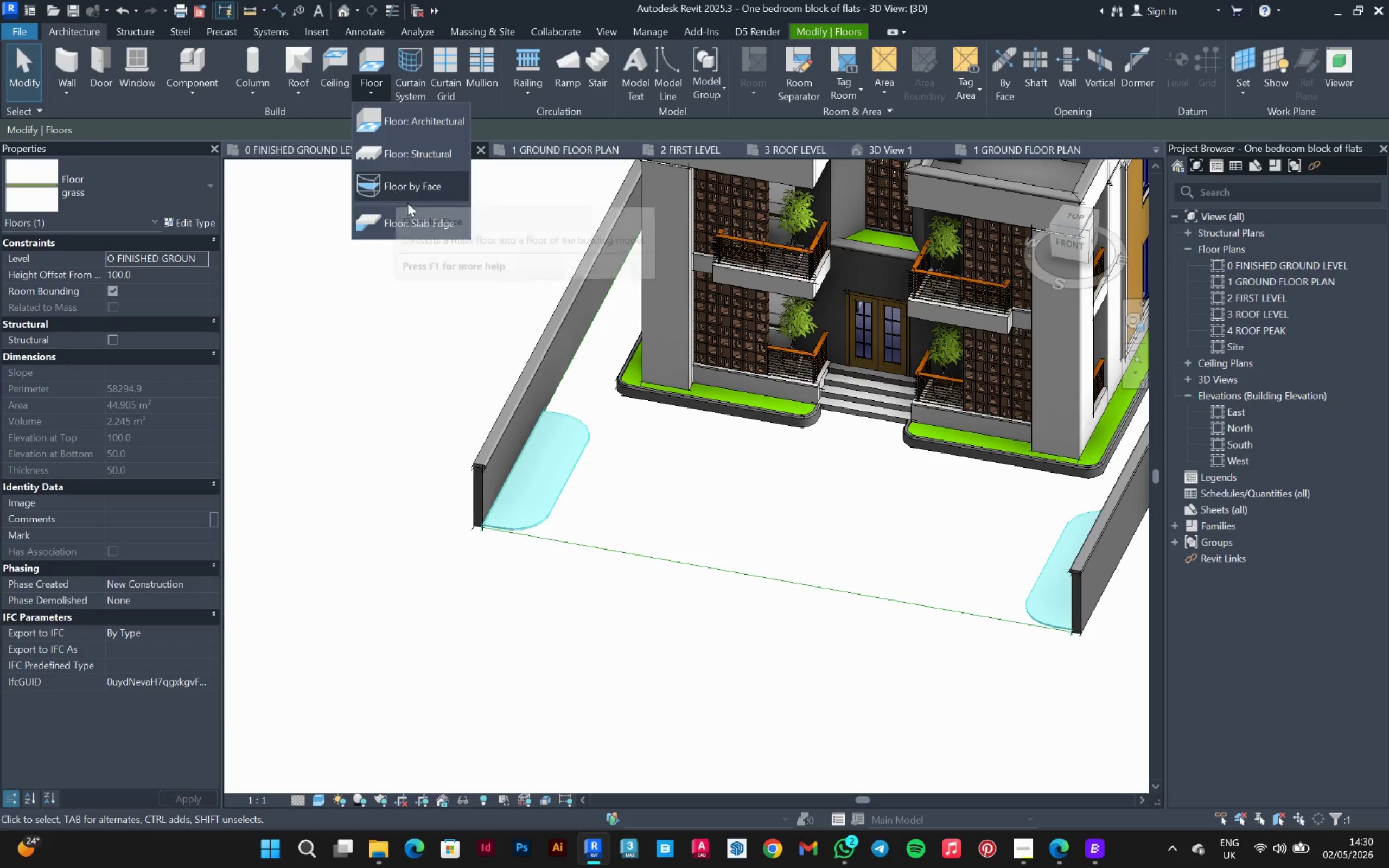 
left_click([419, 224])
 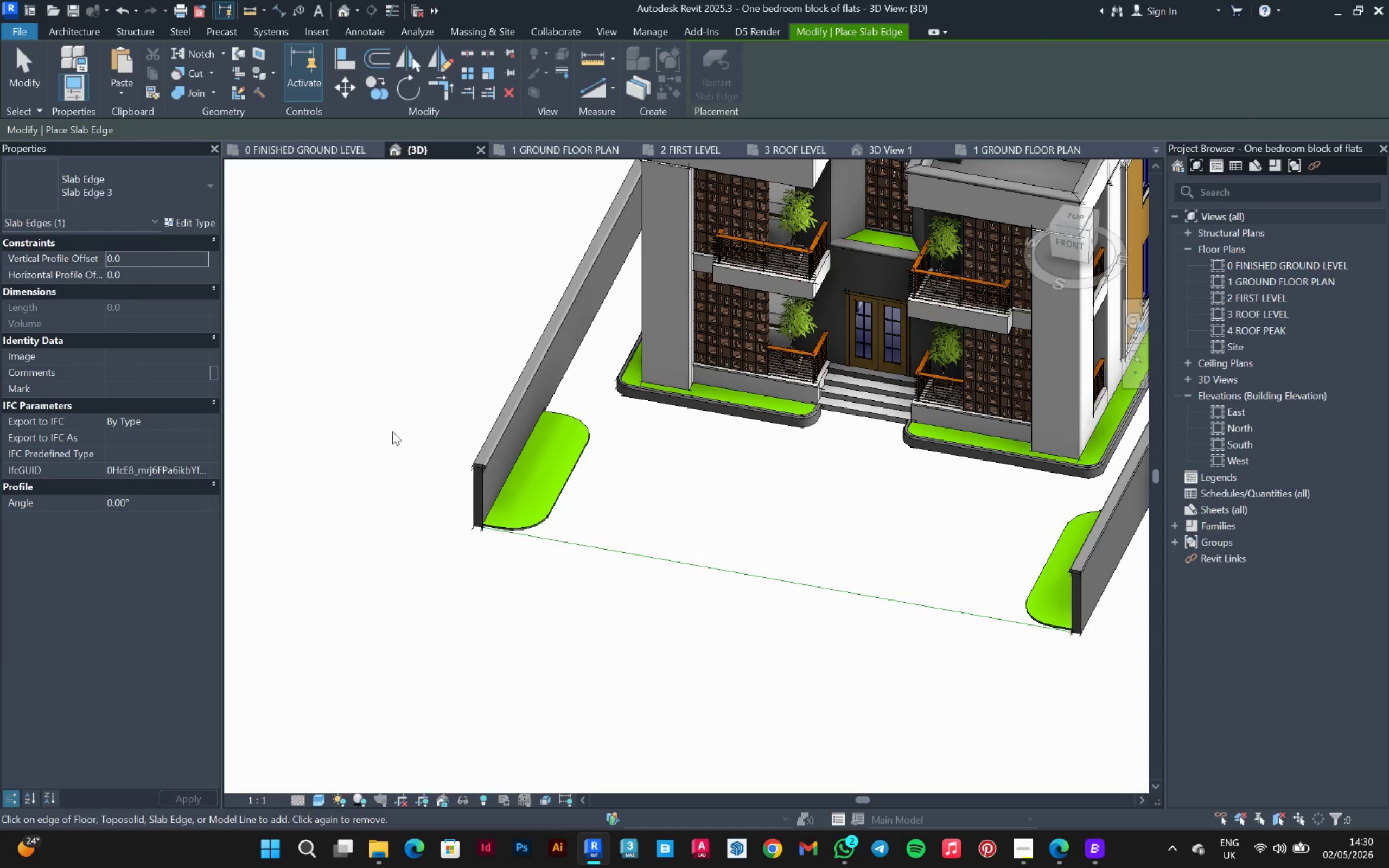 
scroll: coordinate [499, 520], scroll_direction: up, amount: 10.0
 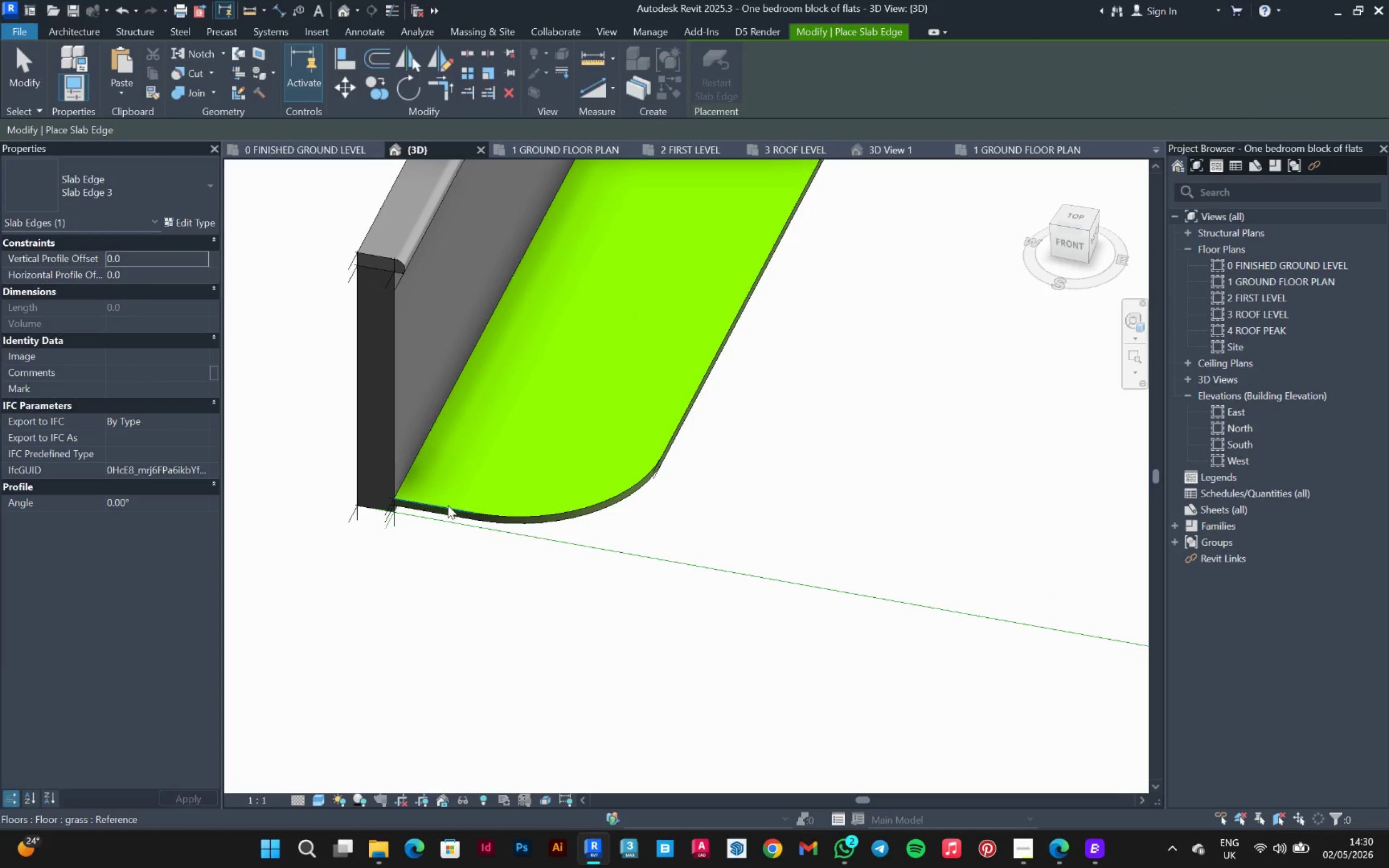 
left_click([448, 505])
 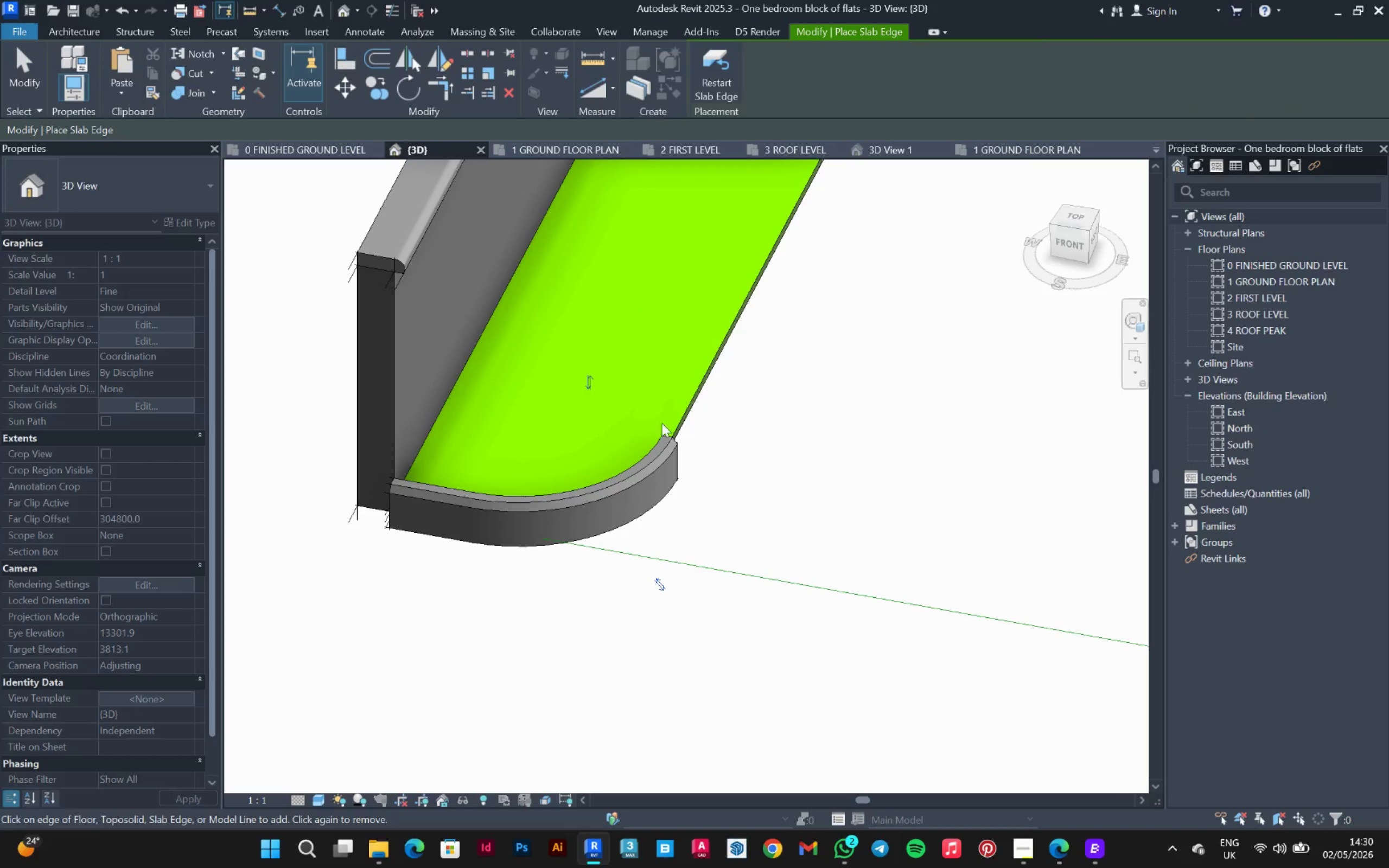 
left_click([685, 402])
 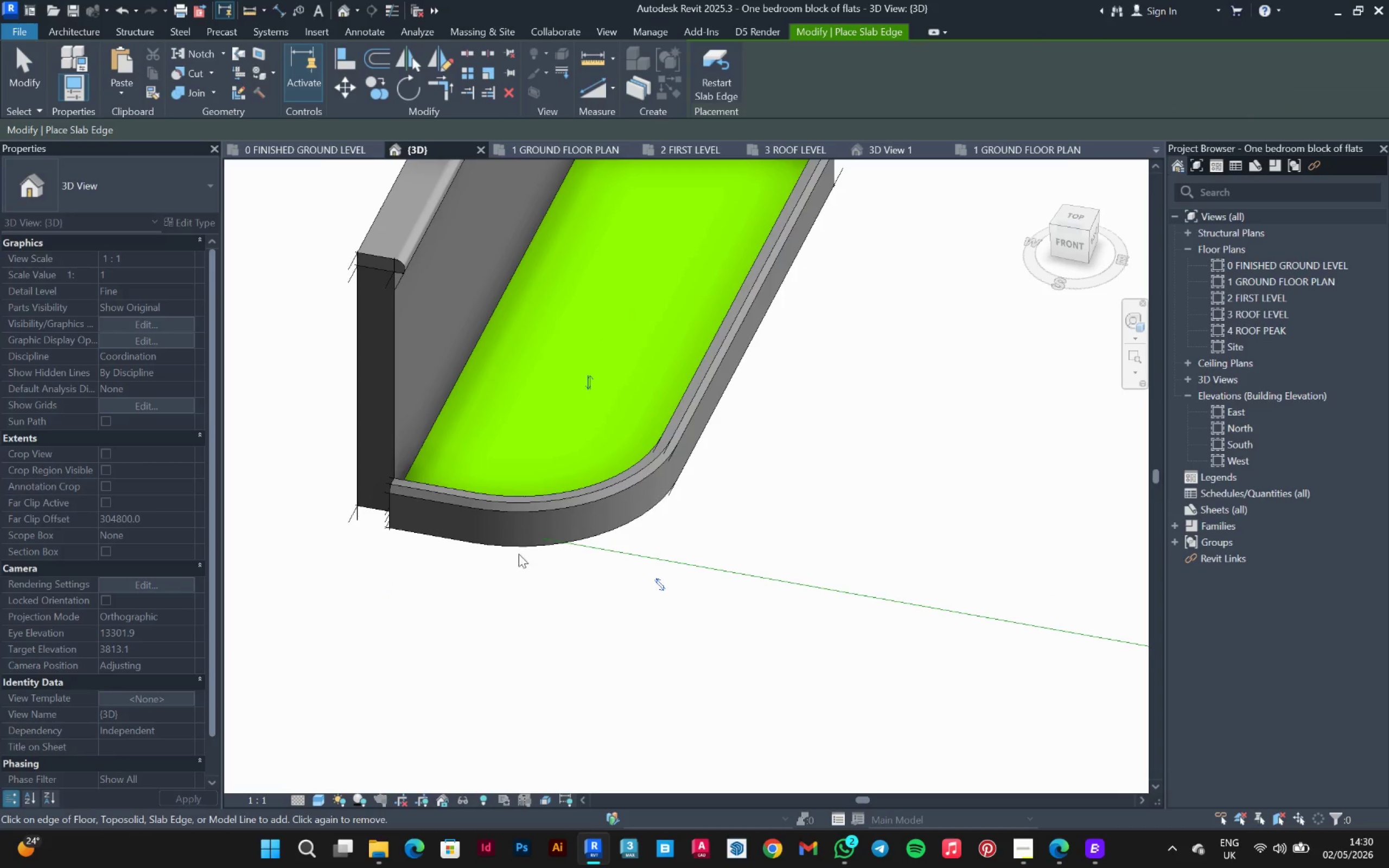 
scroll: coordinate [514, 558], scroll_direction: down, amount: 8.0
 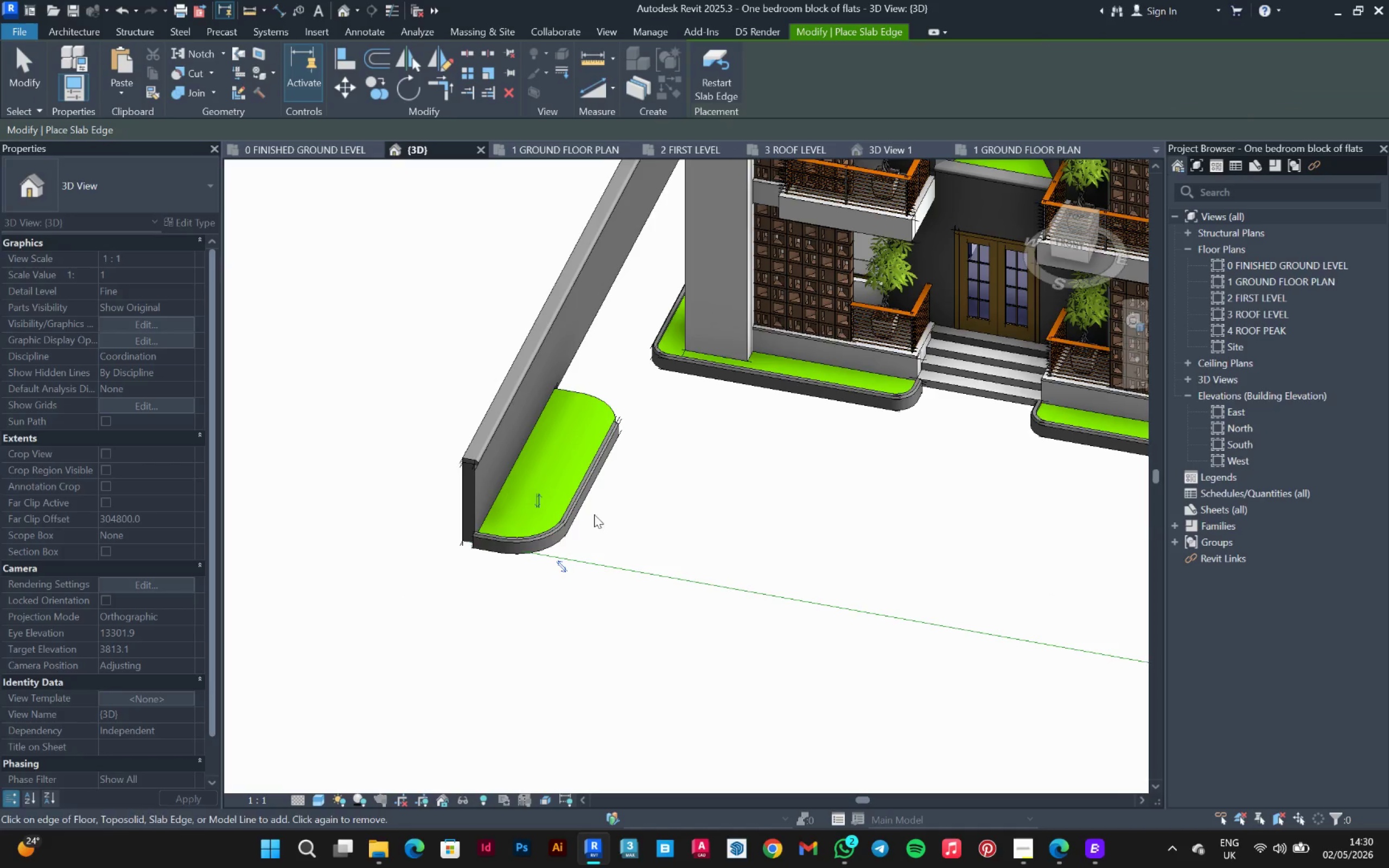 
hold_key(key=ShiftLeft, duration=0.62)
scroll: coordinate [650, 515], scroll_direction: up, amount: 3.0
 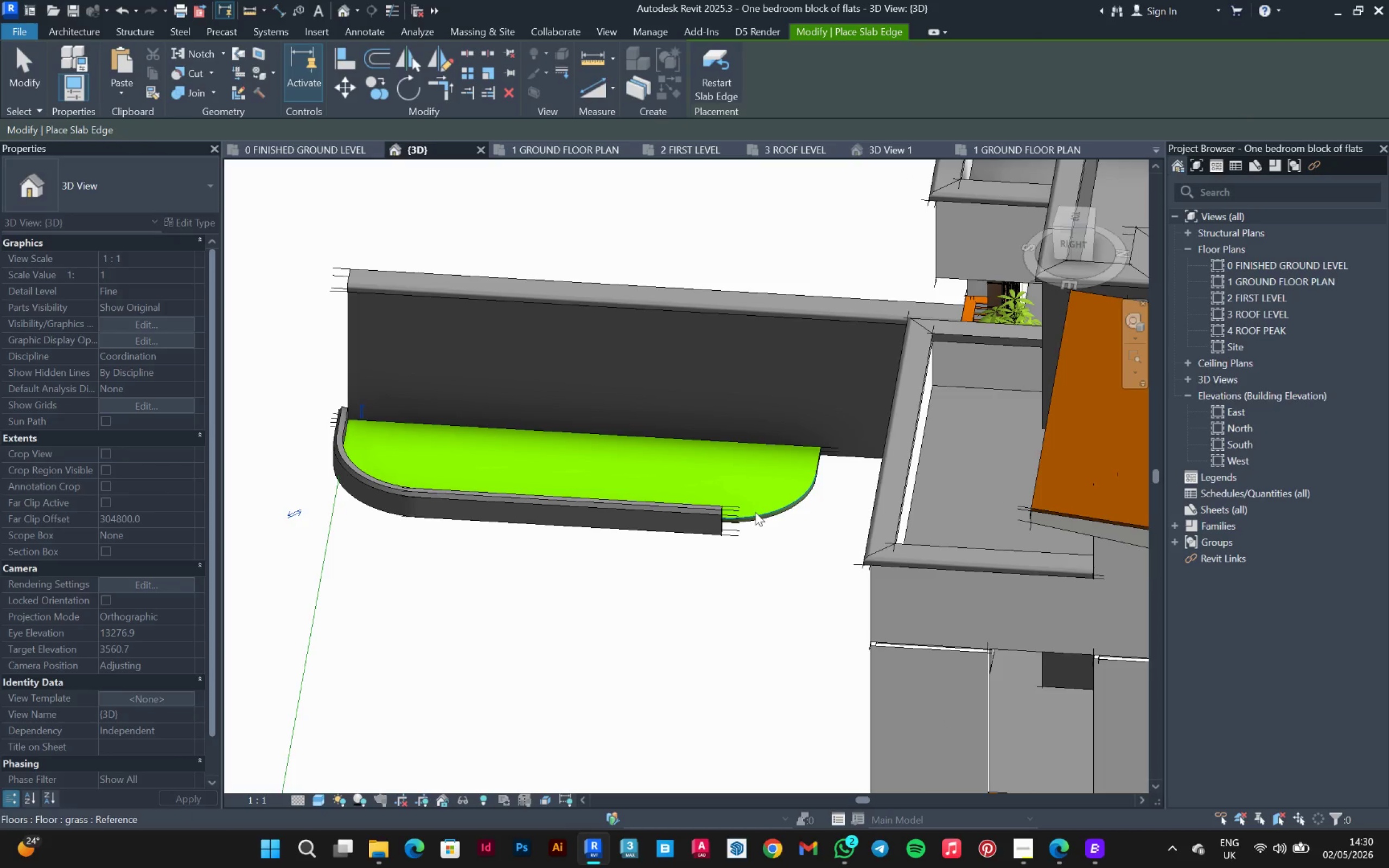 
left_click([755, 512])
 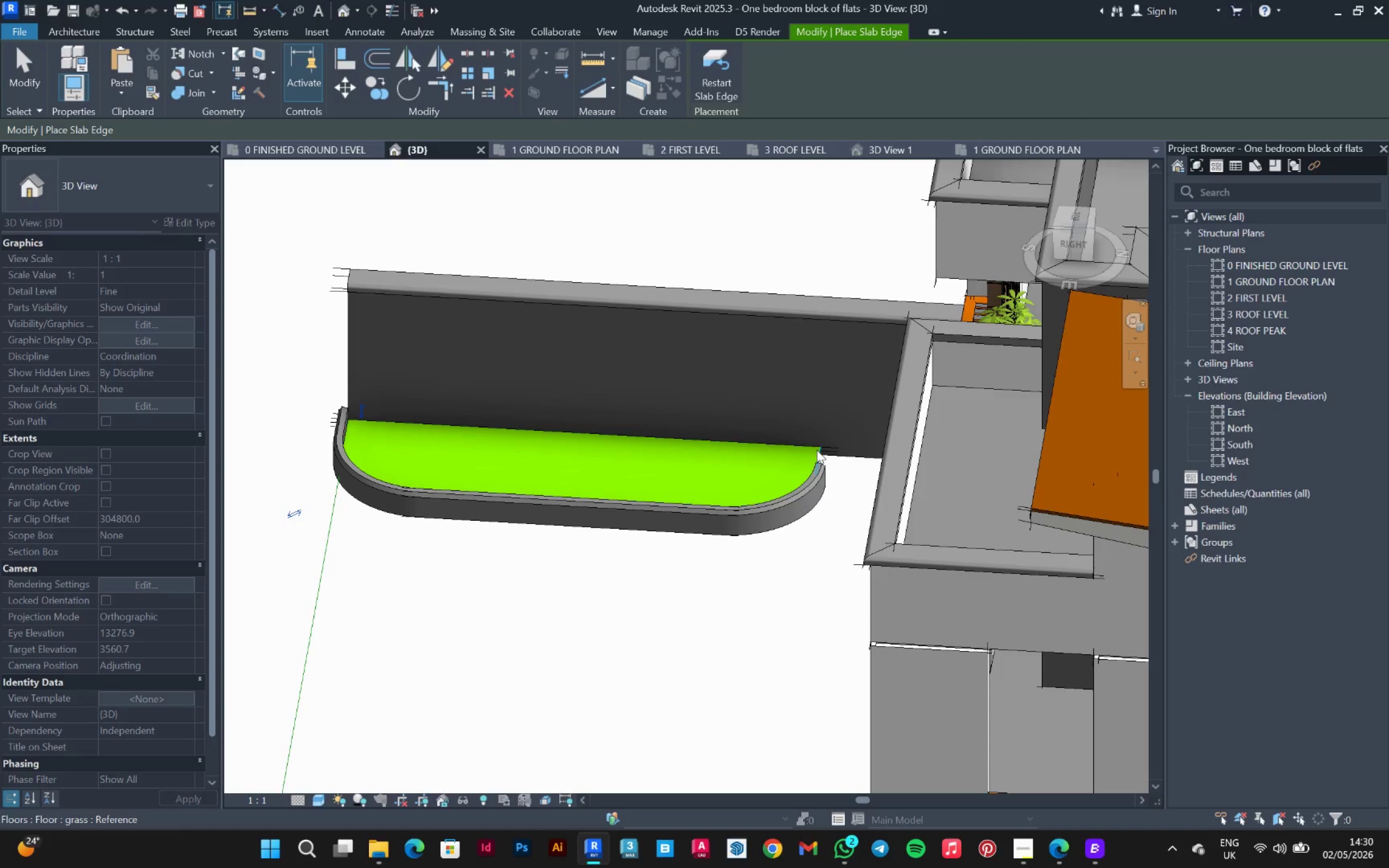 
left_click([817, 450])
 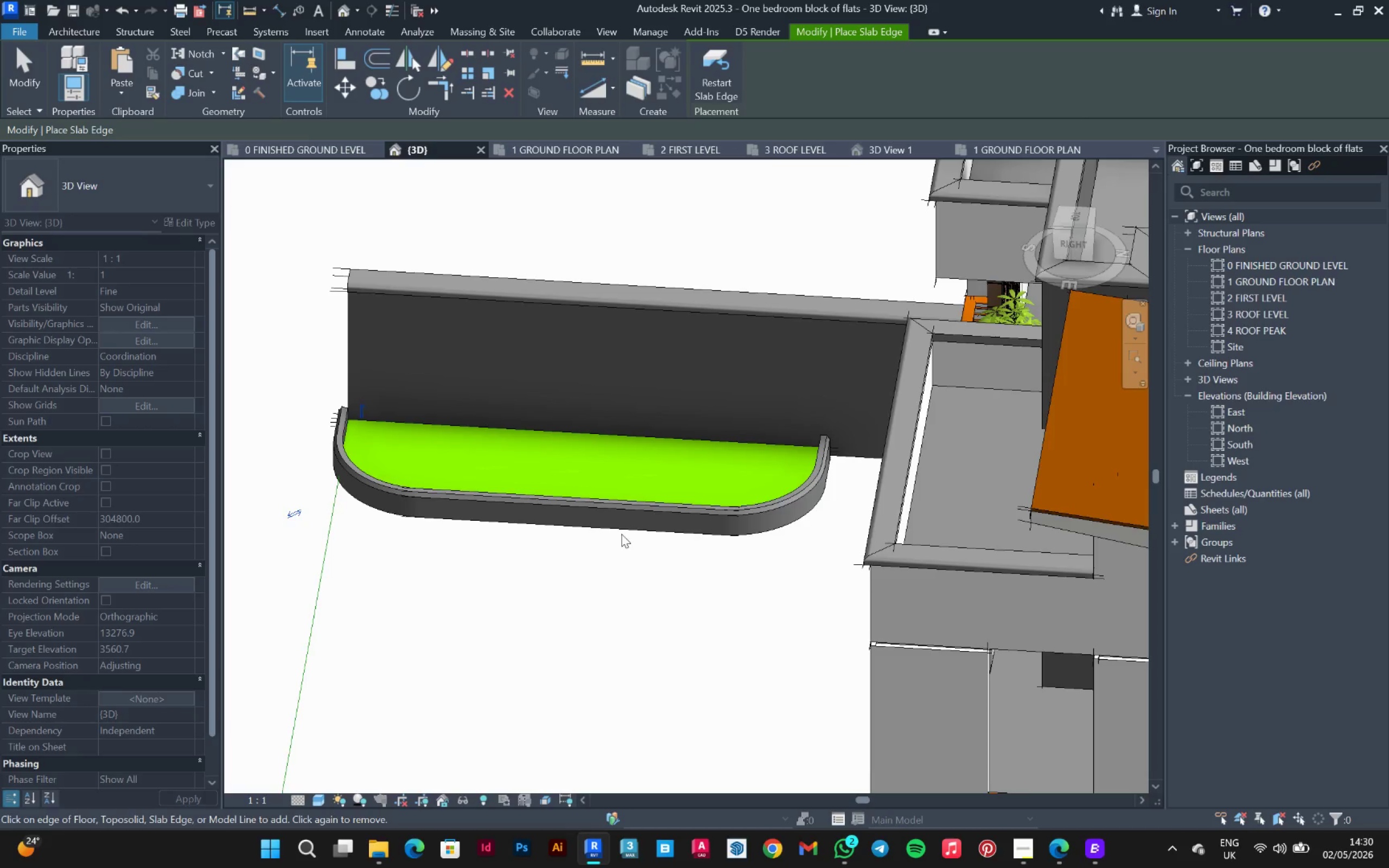 
hold_key(key=ShiftLeft, duration=0.98)
 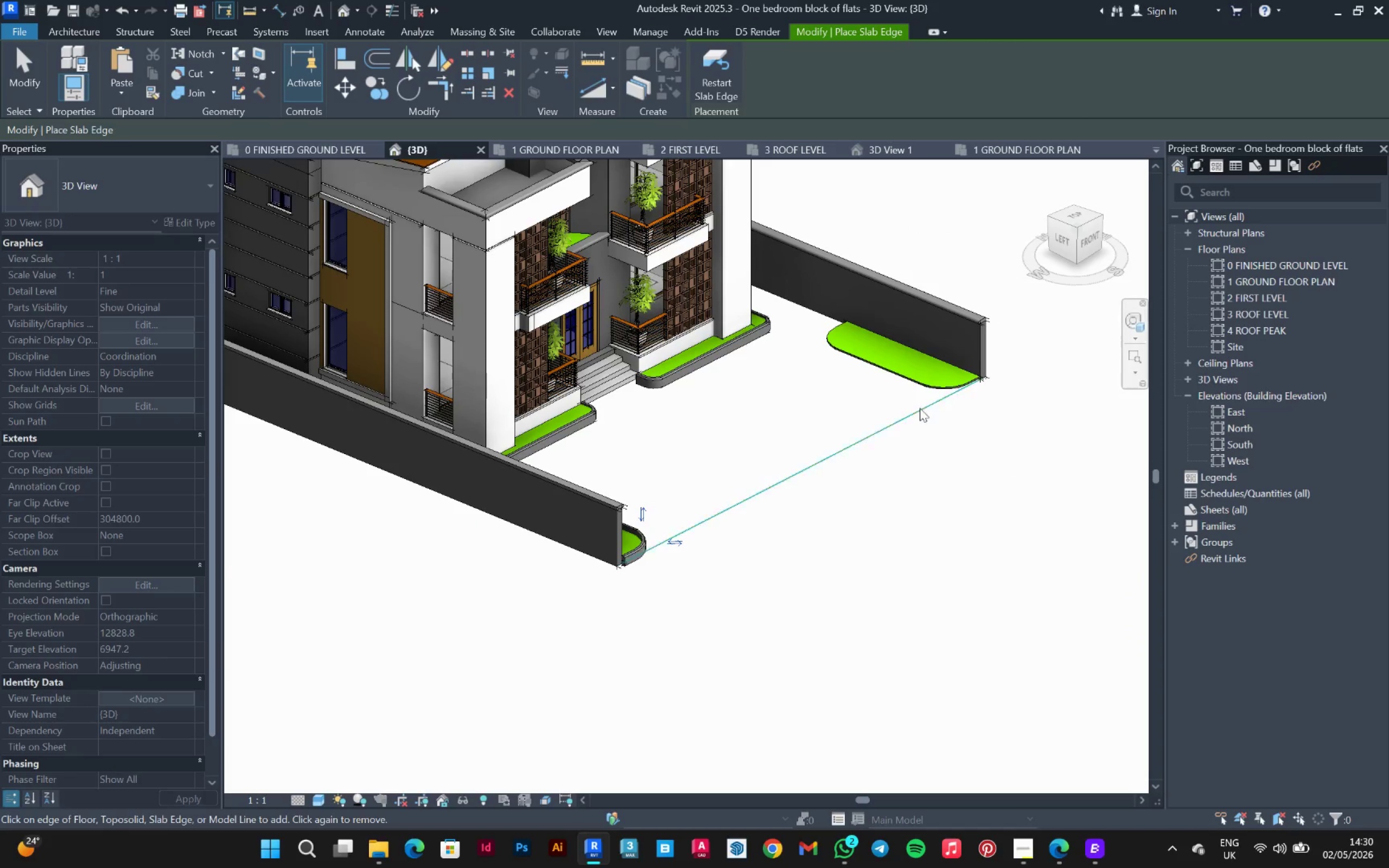 
scroll: coordinate [591, 548], scroll_direction: down, amount: 7.0
 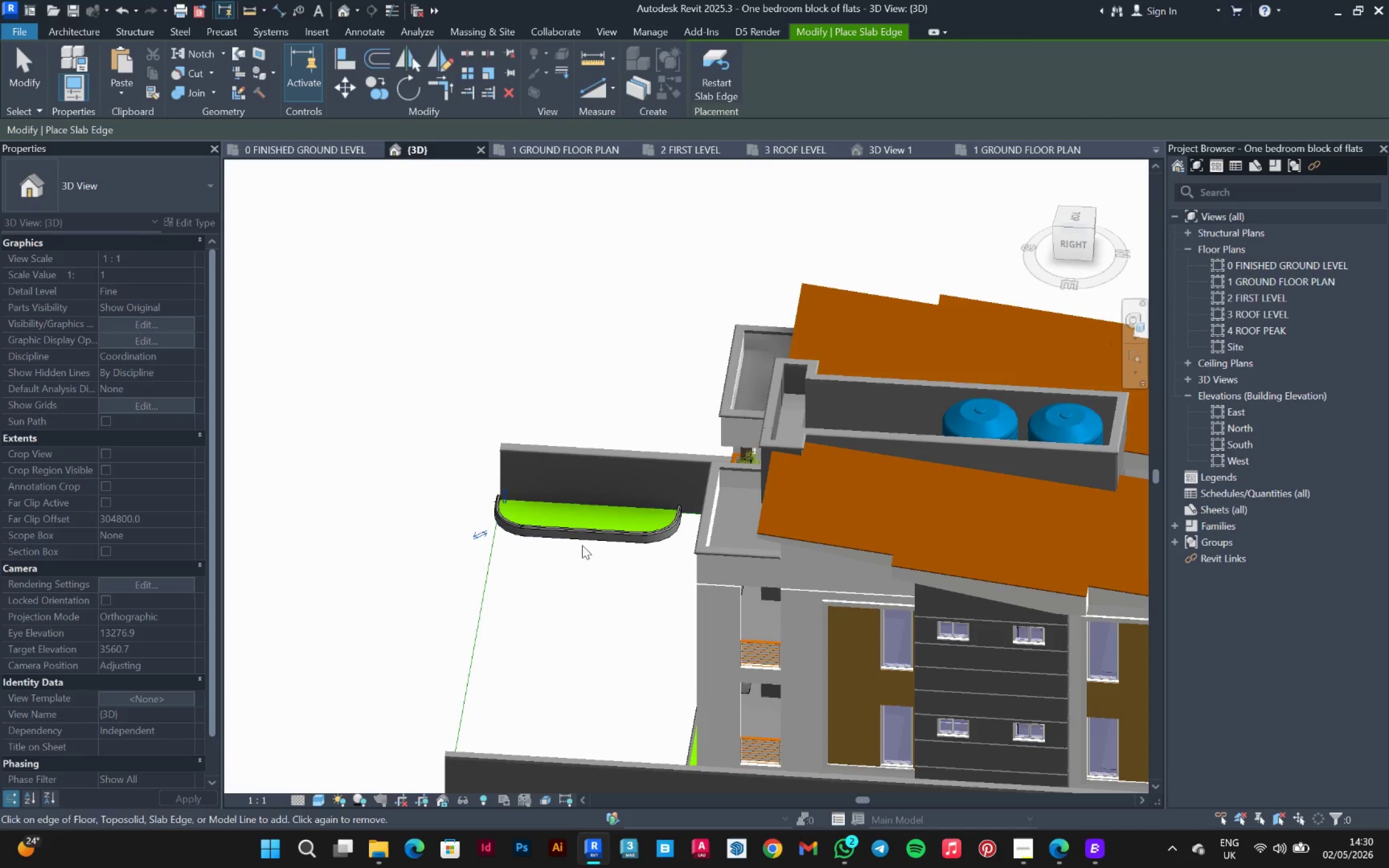 
scroll: coordinate [855, 334], scroll_direction: up, amount: 6.0
 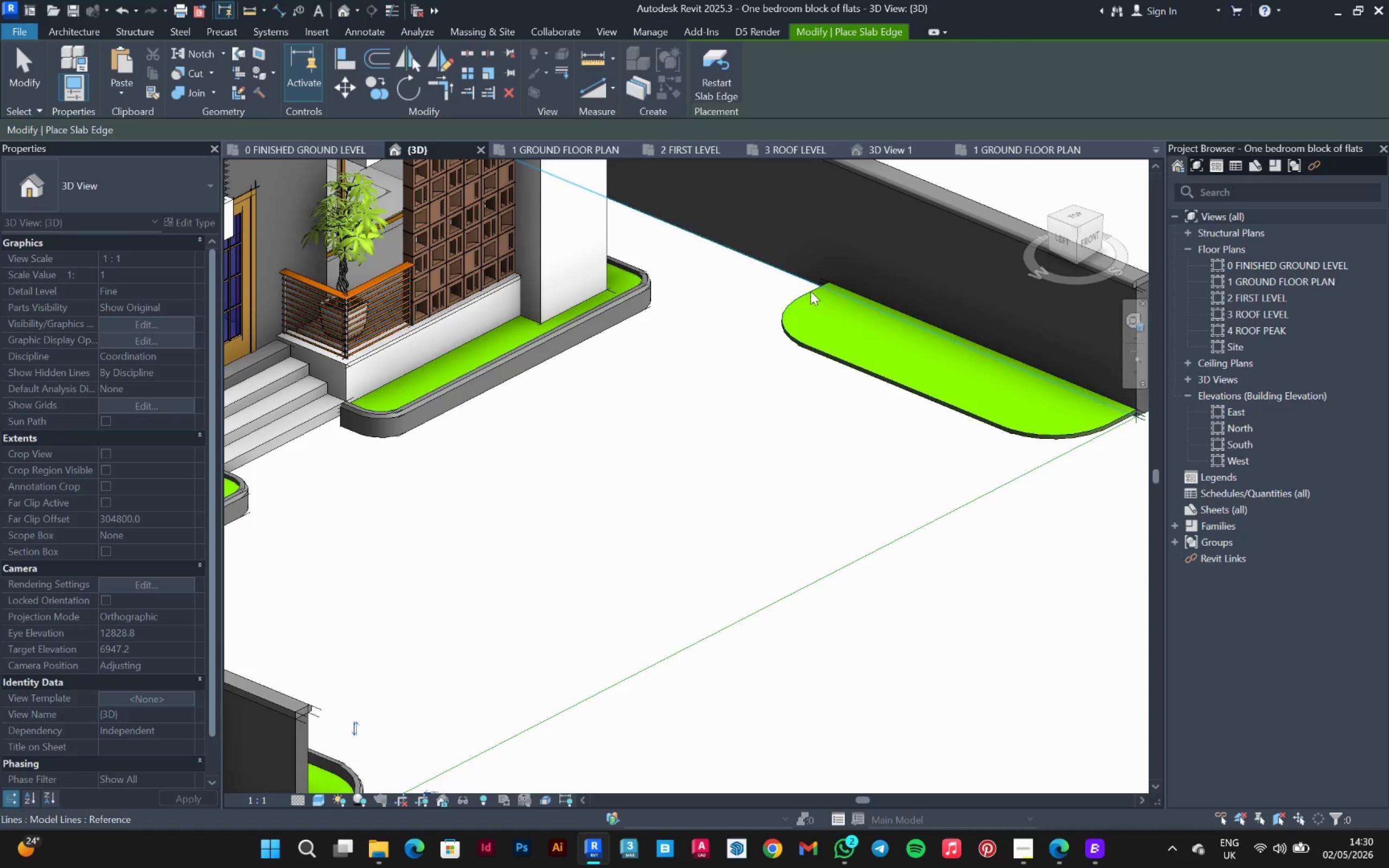 
left_click([811, 291])
 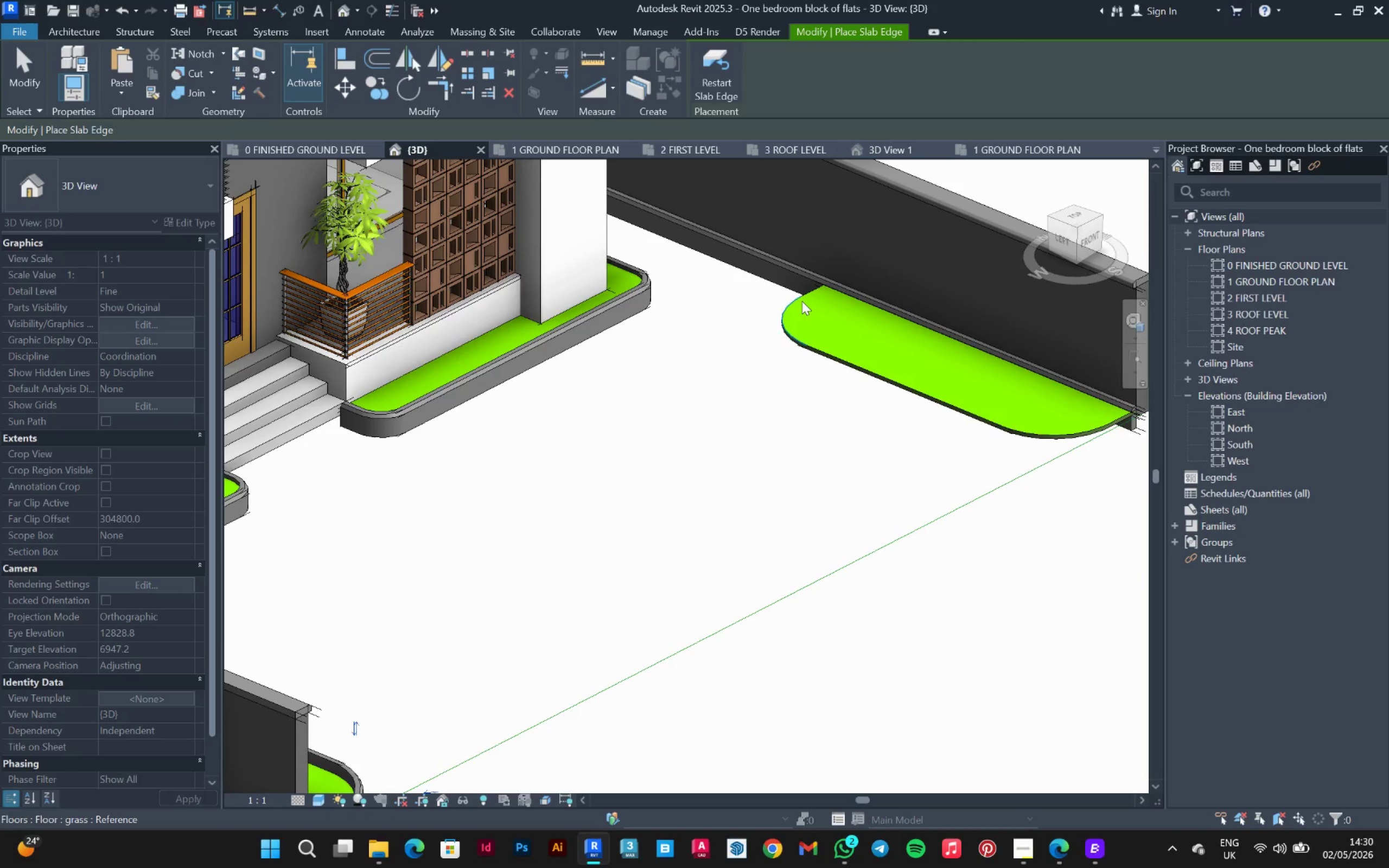 
key(Control+ControlLeft)
 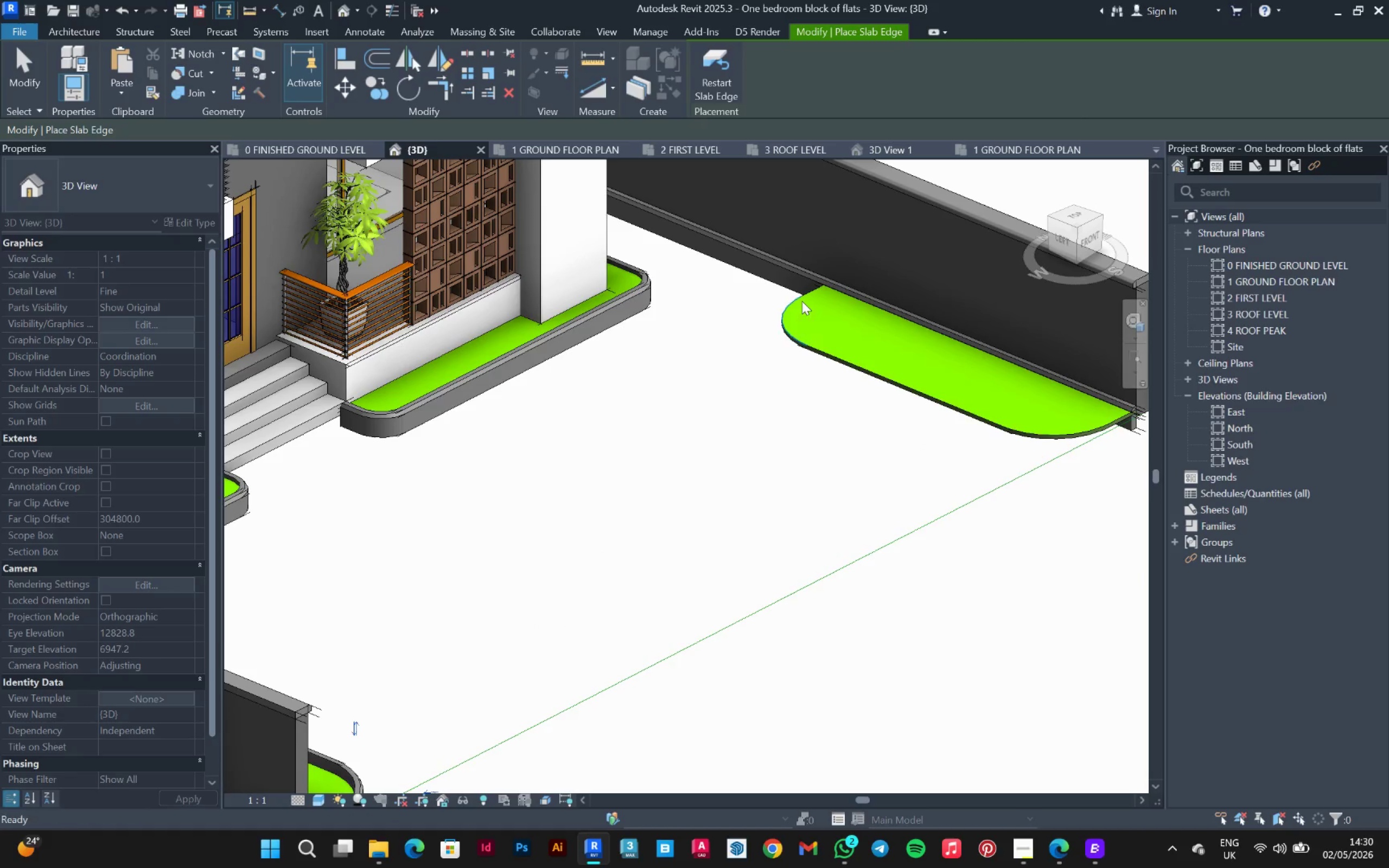 
key(Control+Z)
 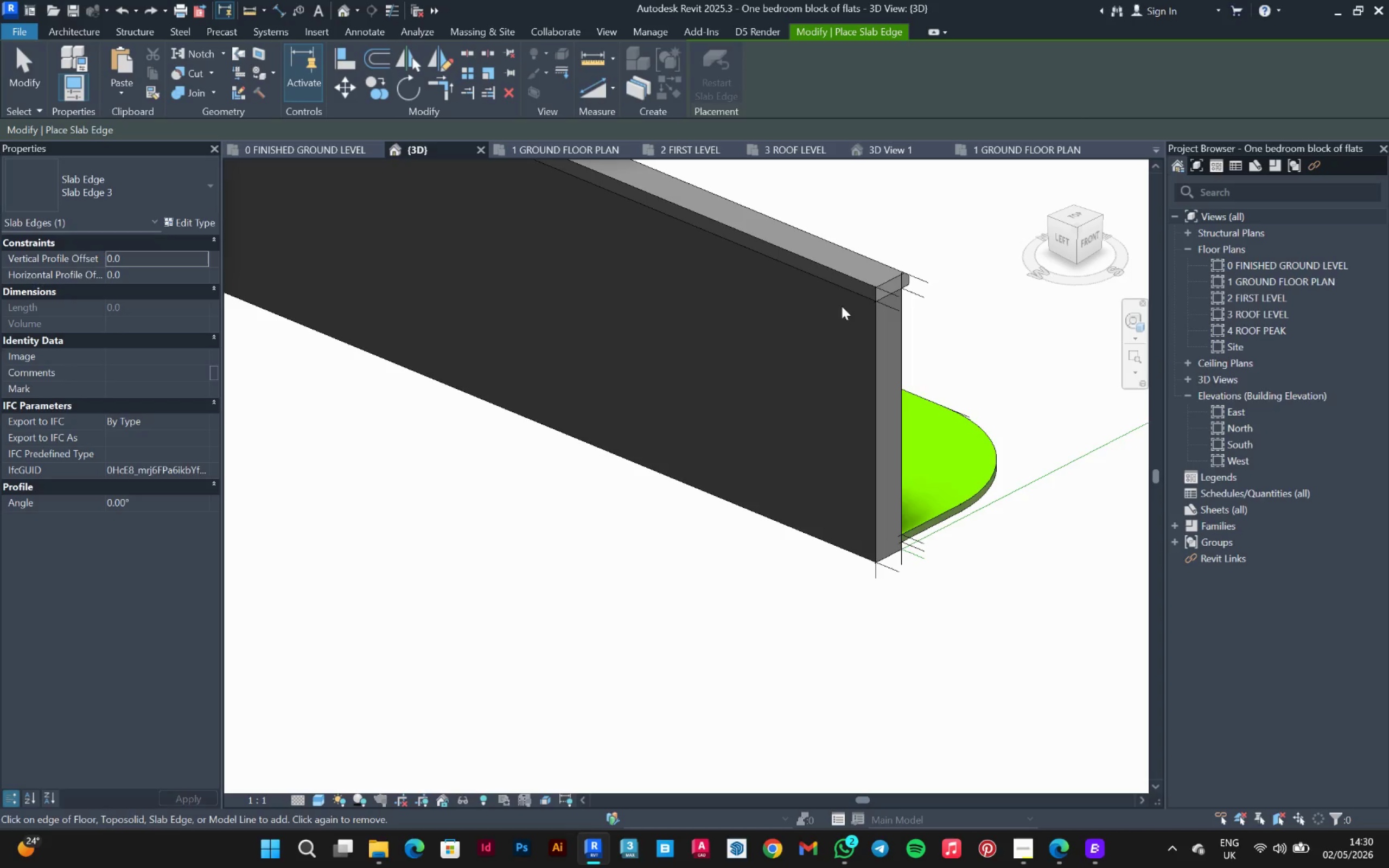 
scroll: coordinate [1020, 259], scroll_direction: down, amount: 9.0
 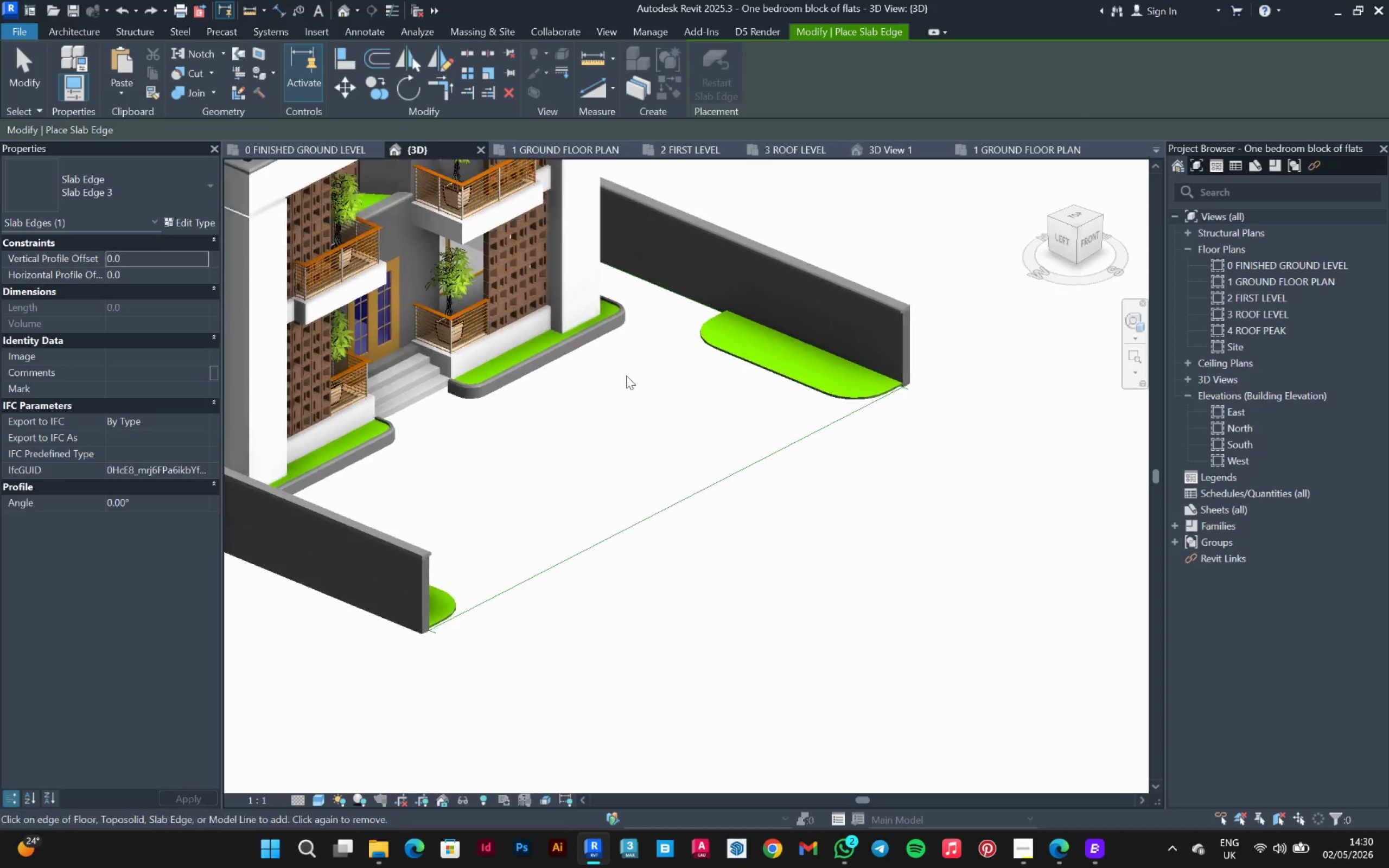 
scroll: coordinate [656, 351], scroll_direction: up, amount: 3.0
 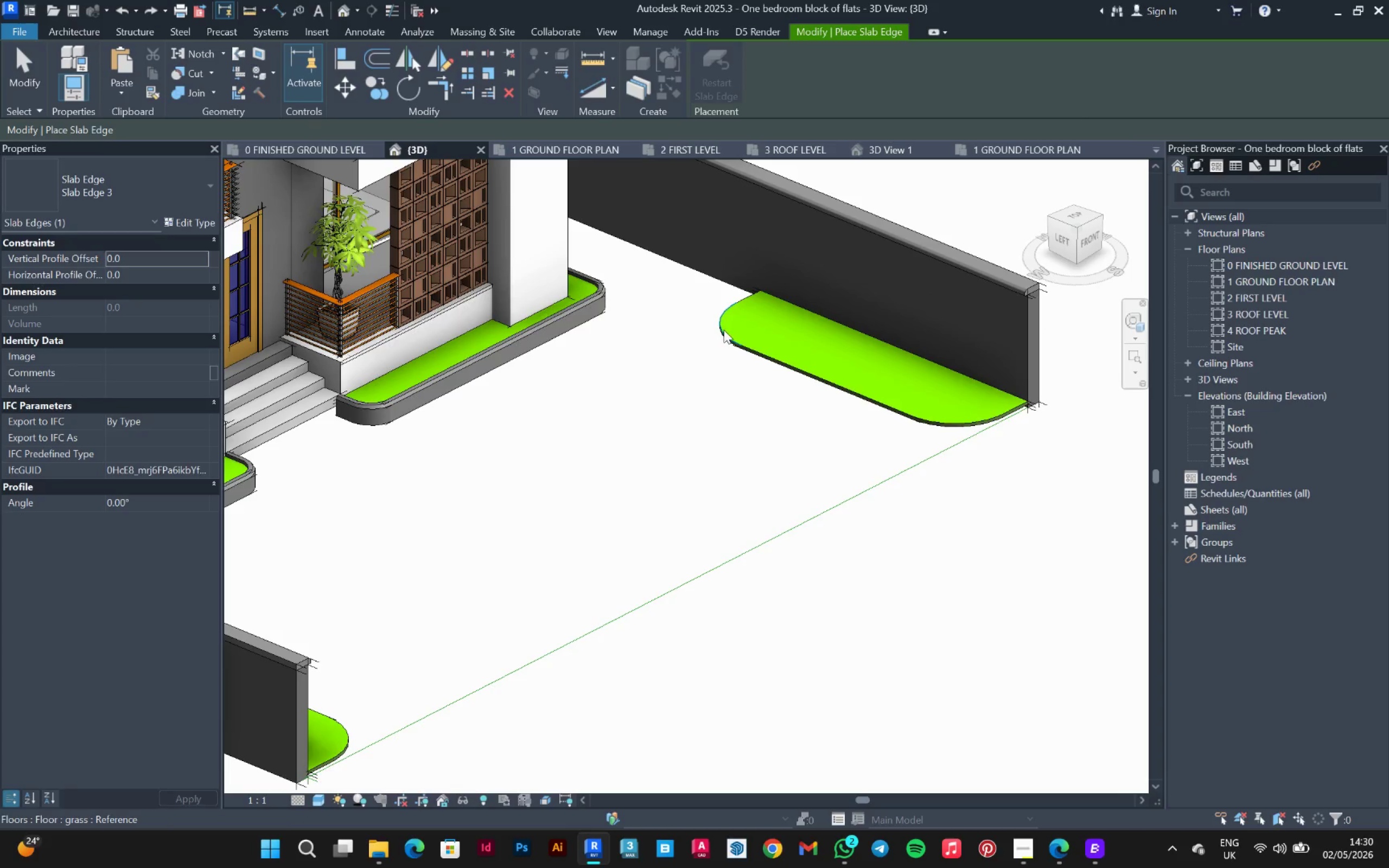 
left_click([724, 330])
 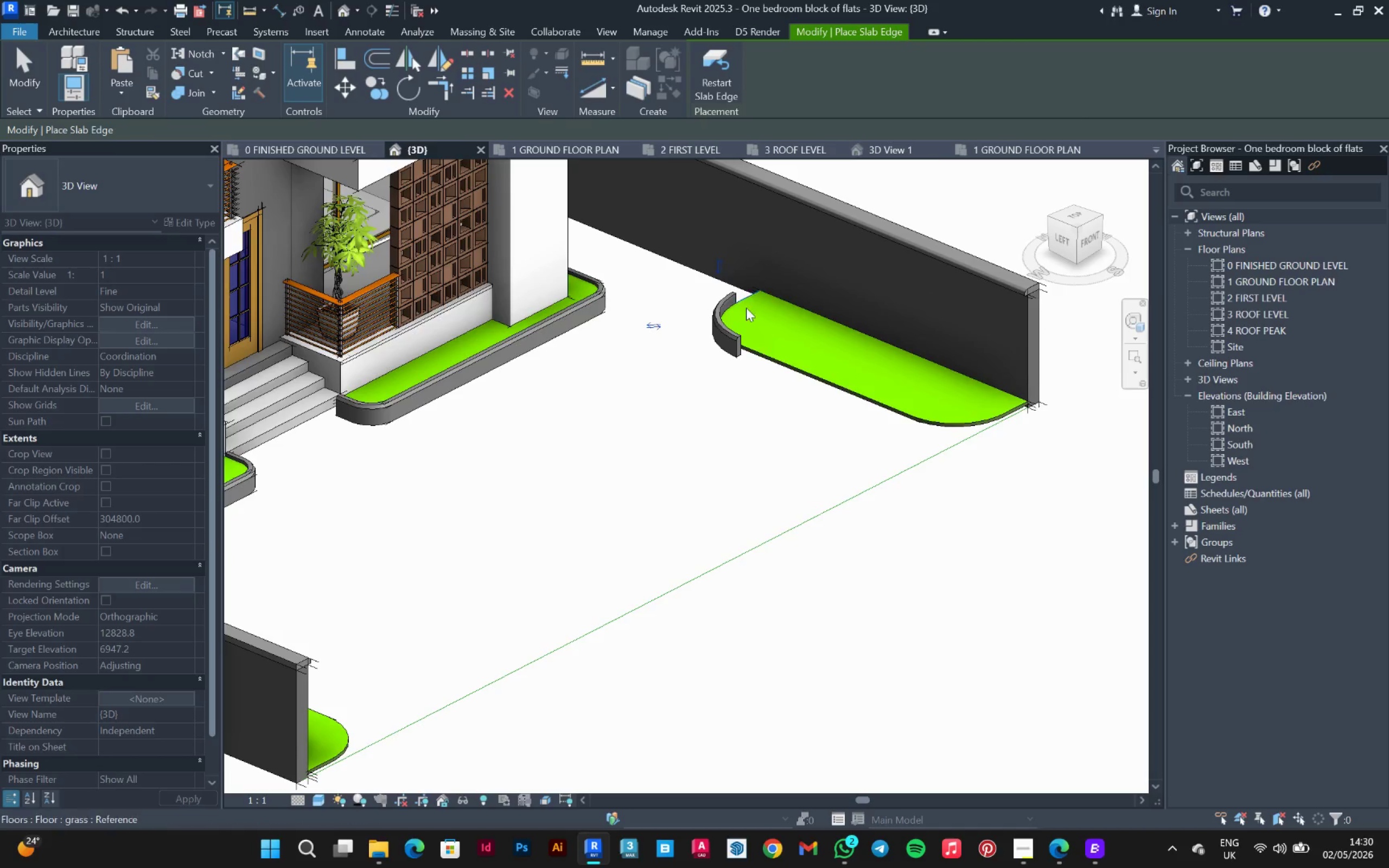 
scroll: coordinate [748, 307], scroll_direction: up, amount: 3.0
 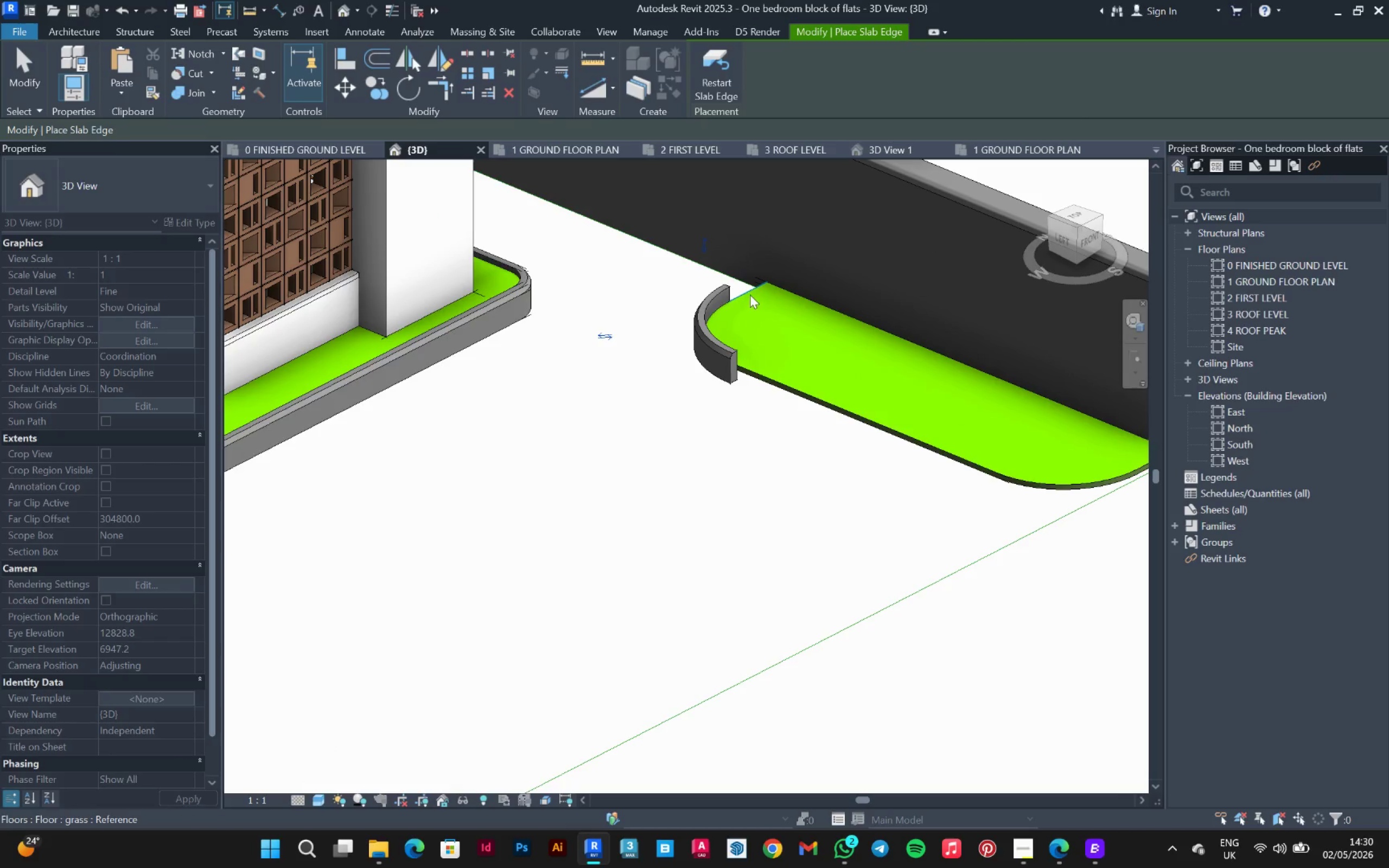 
left_click([750, 295])
 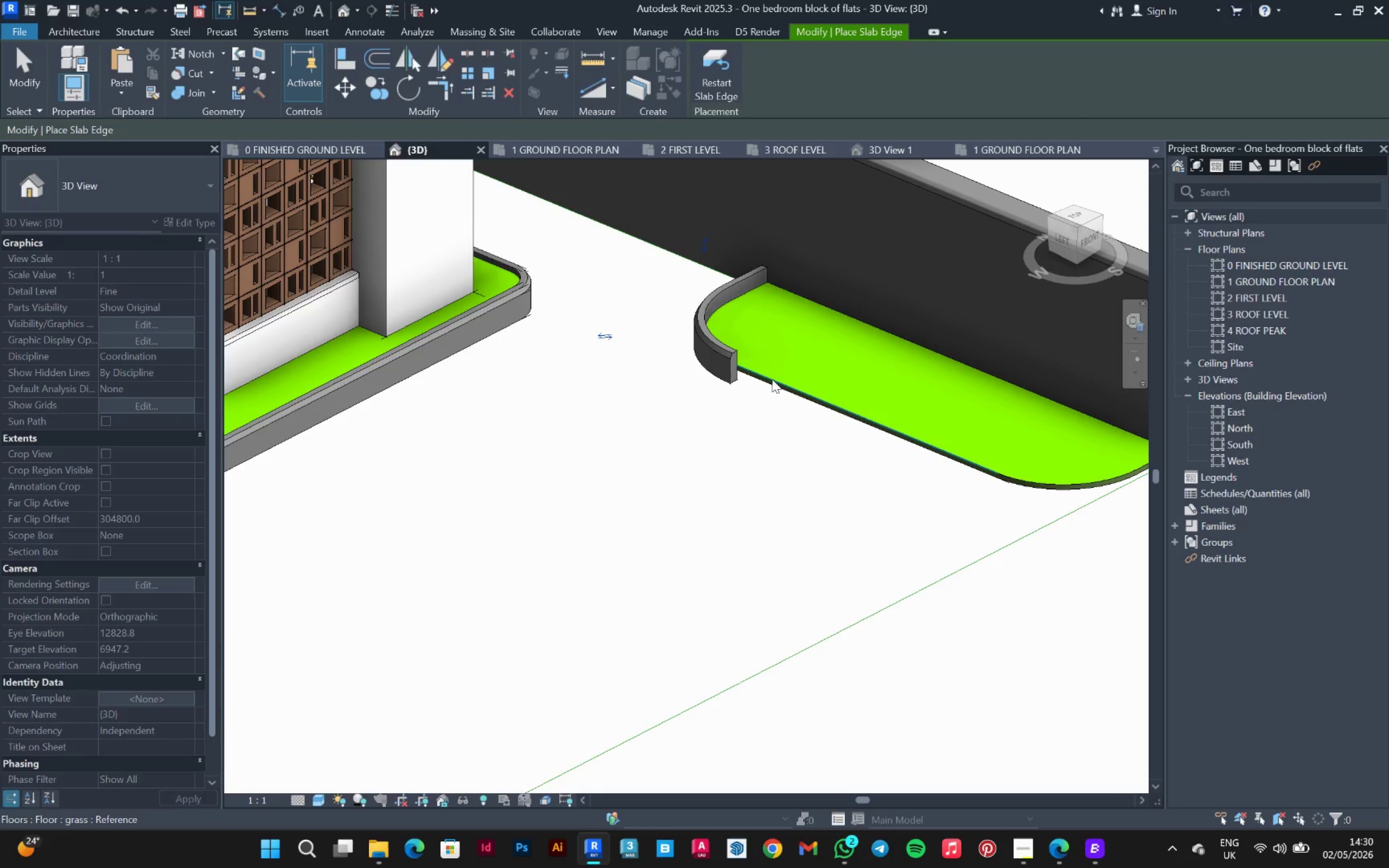 
left_click([772, 379])
 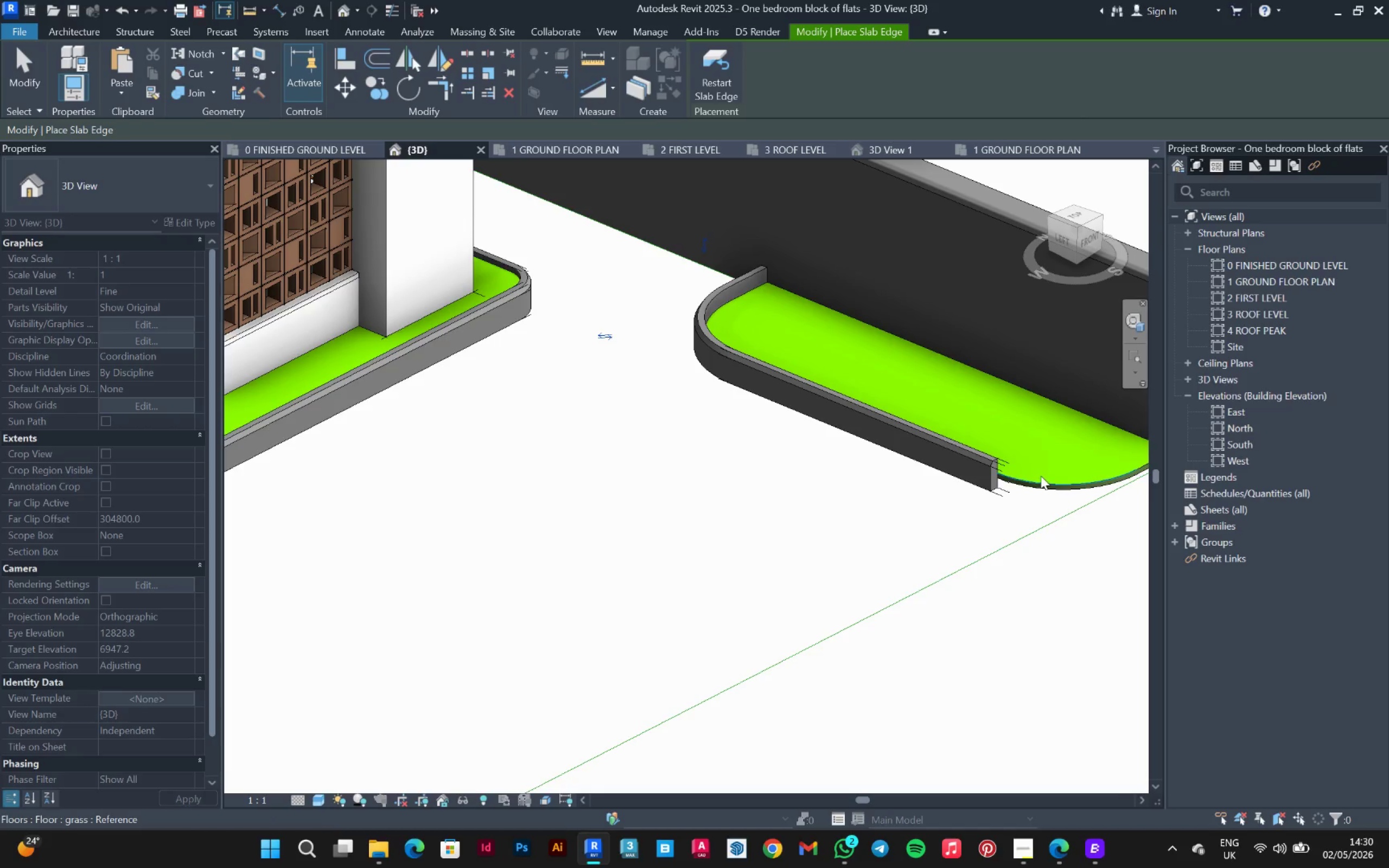 
left_click([1040, 482])
 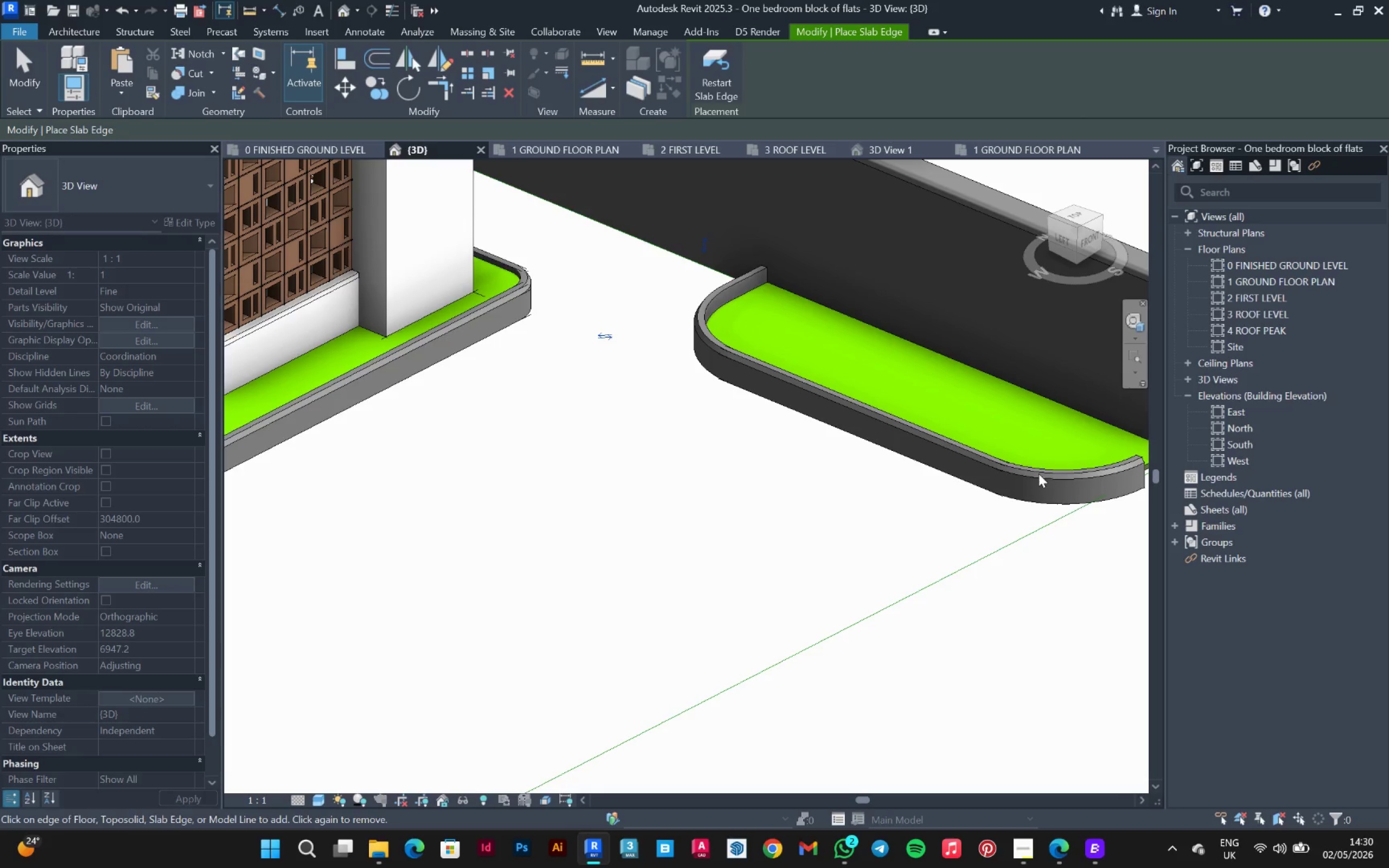 
scroll: coordinate [1097, 462], scroll_direction: up, amount: 1.0
 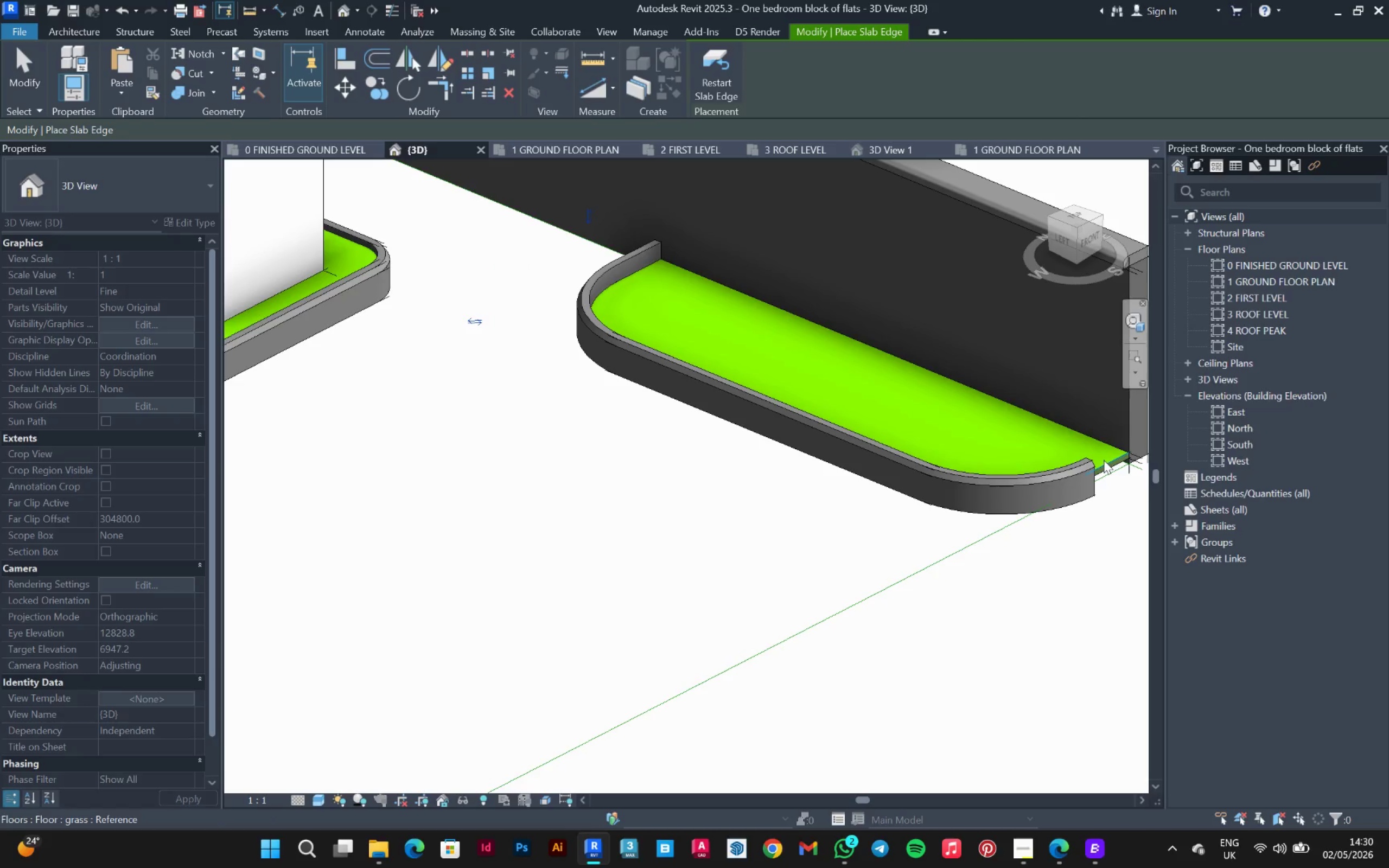 
left_click([1104, 460])
 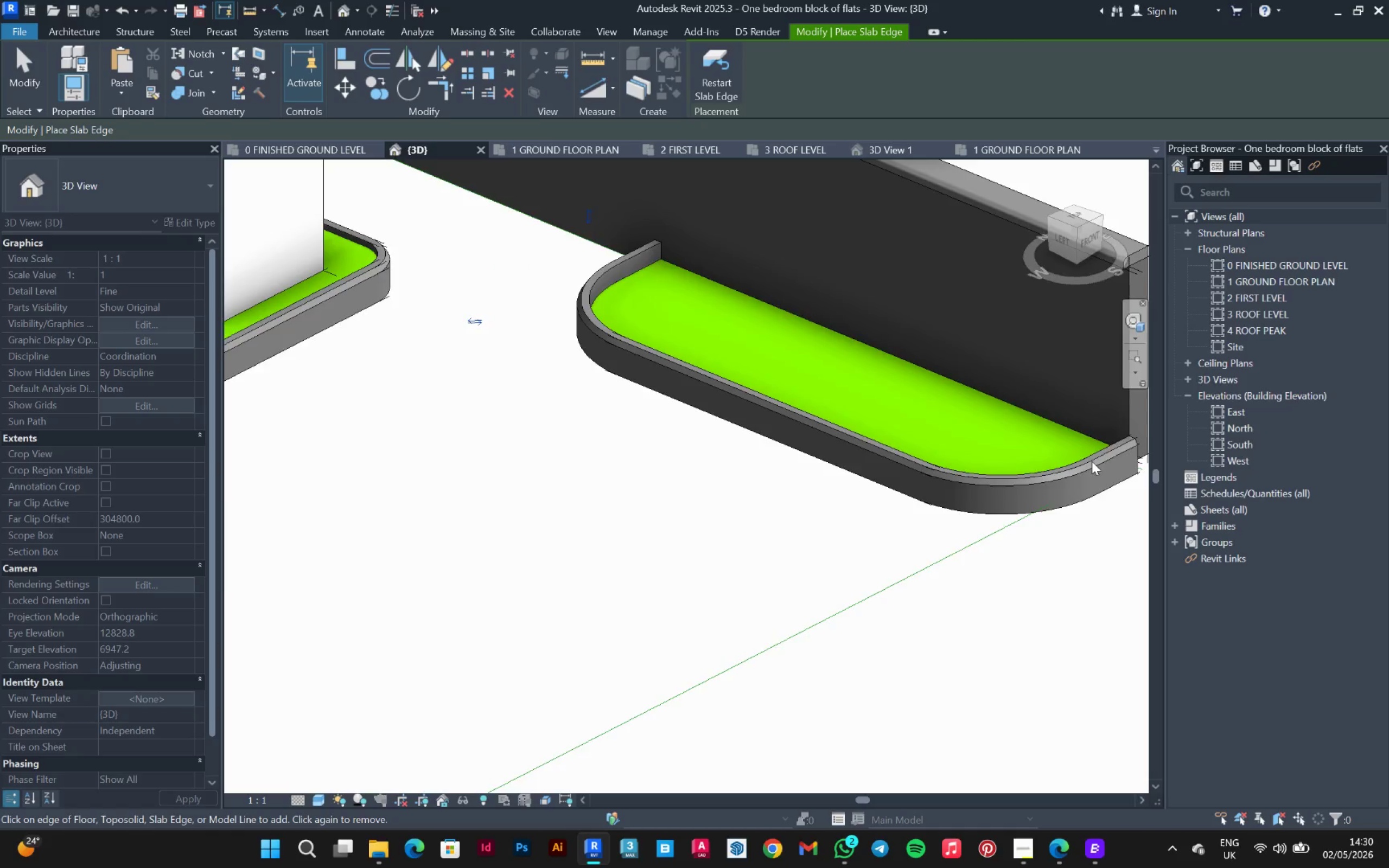 
hold_key(key=ShiftLeft, duration=0.47)
 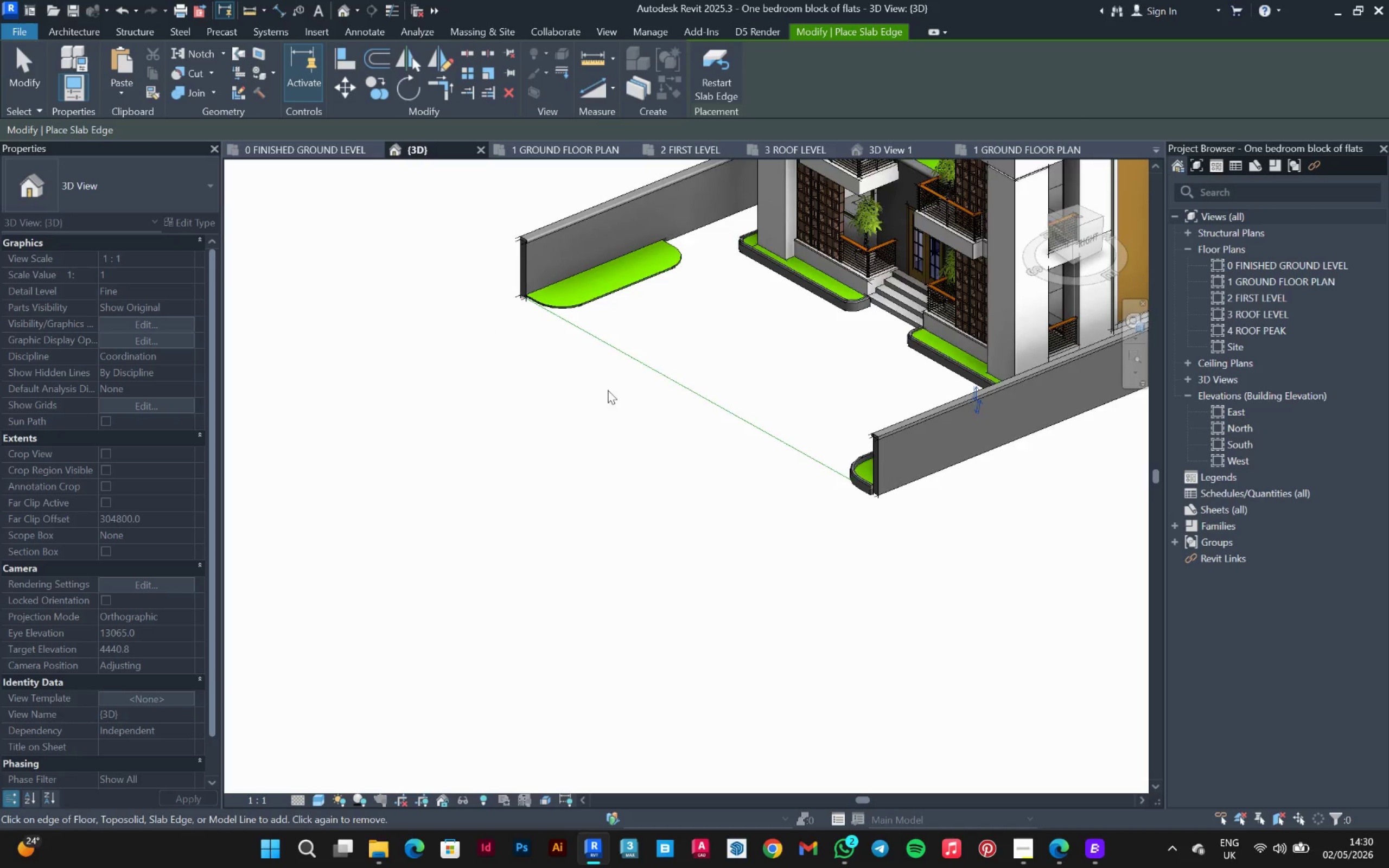 
scroll: coordinate [1004, 467], scroll_direction: down, amount: 9.0
 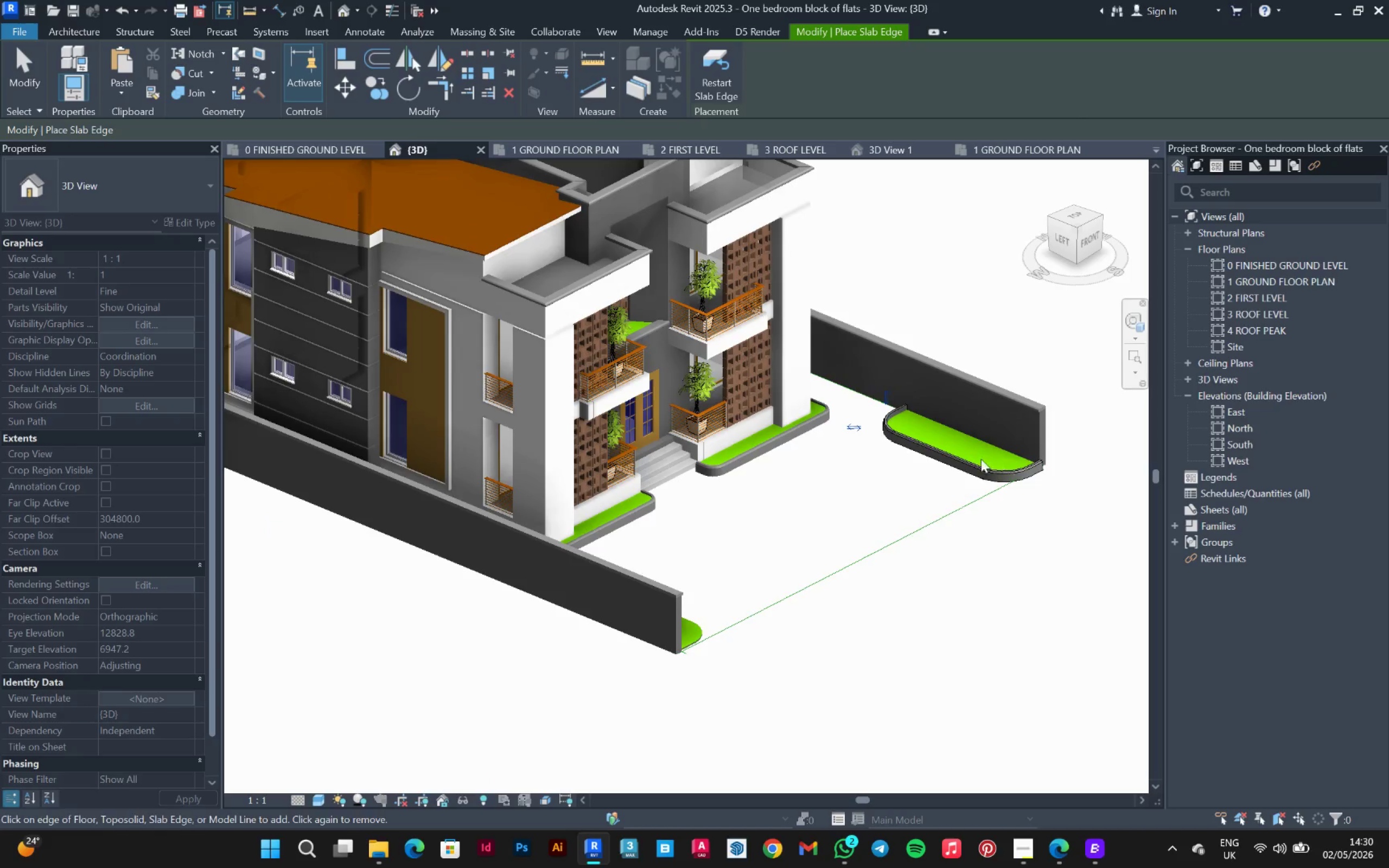 
scroll: coordinate [460, 291], scroll_direction: up, amount: 9.0
 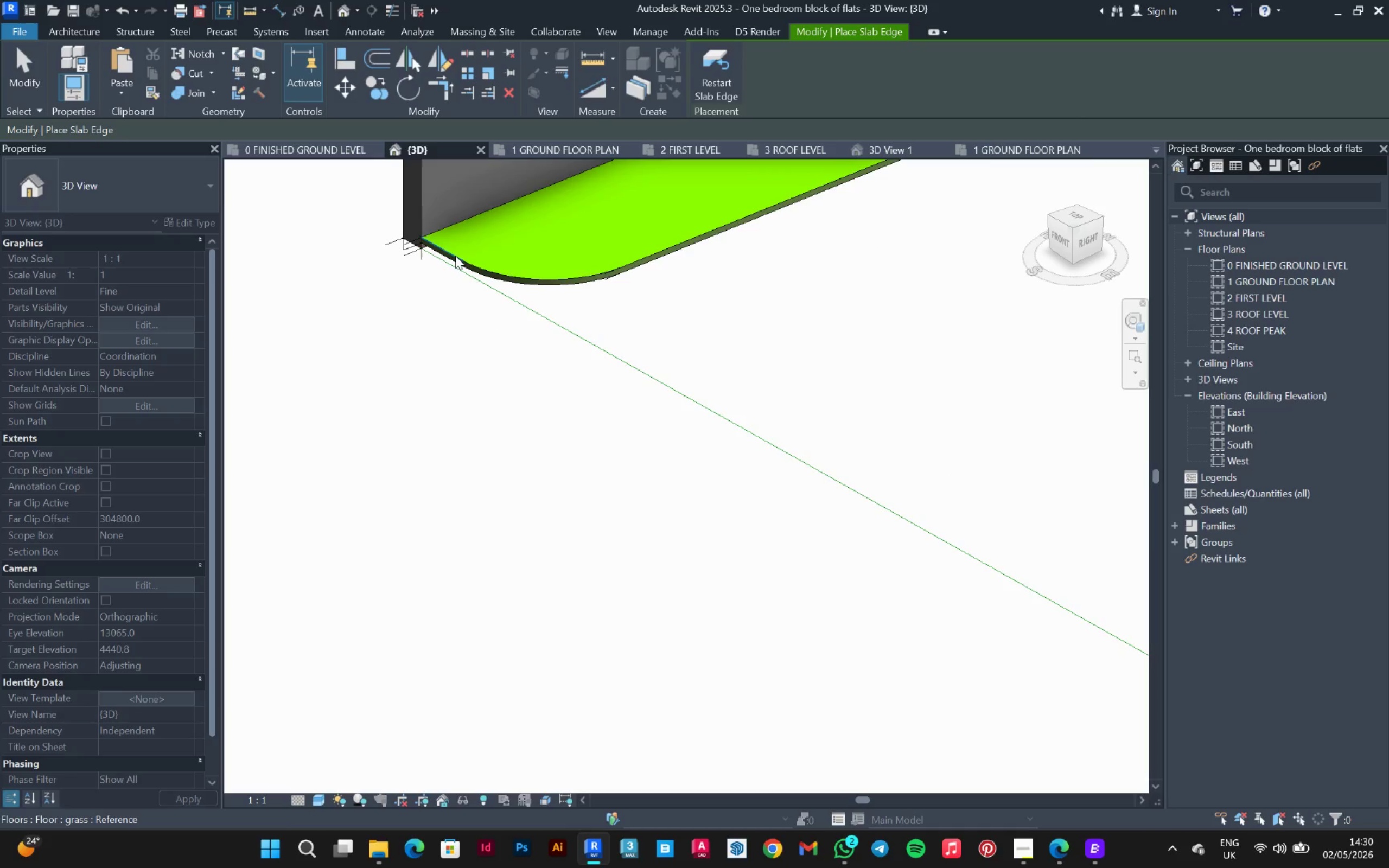 
left_click([455, 256])
 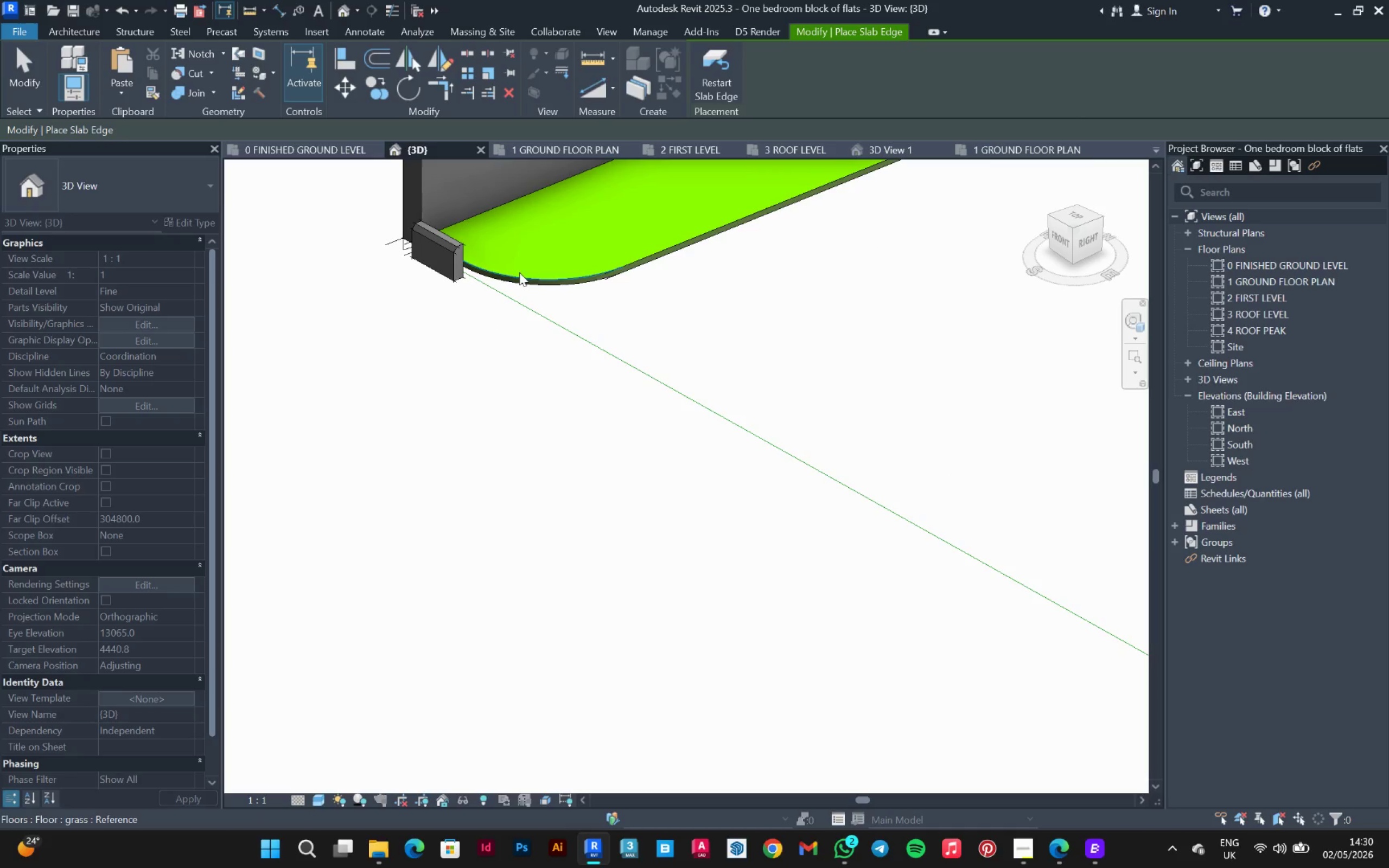 
left_click([519, 272])
 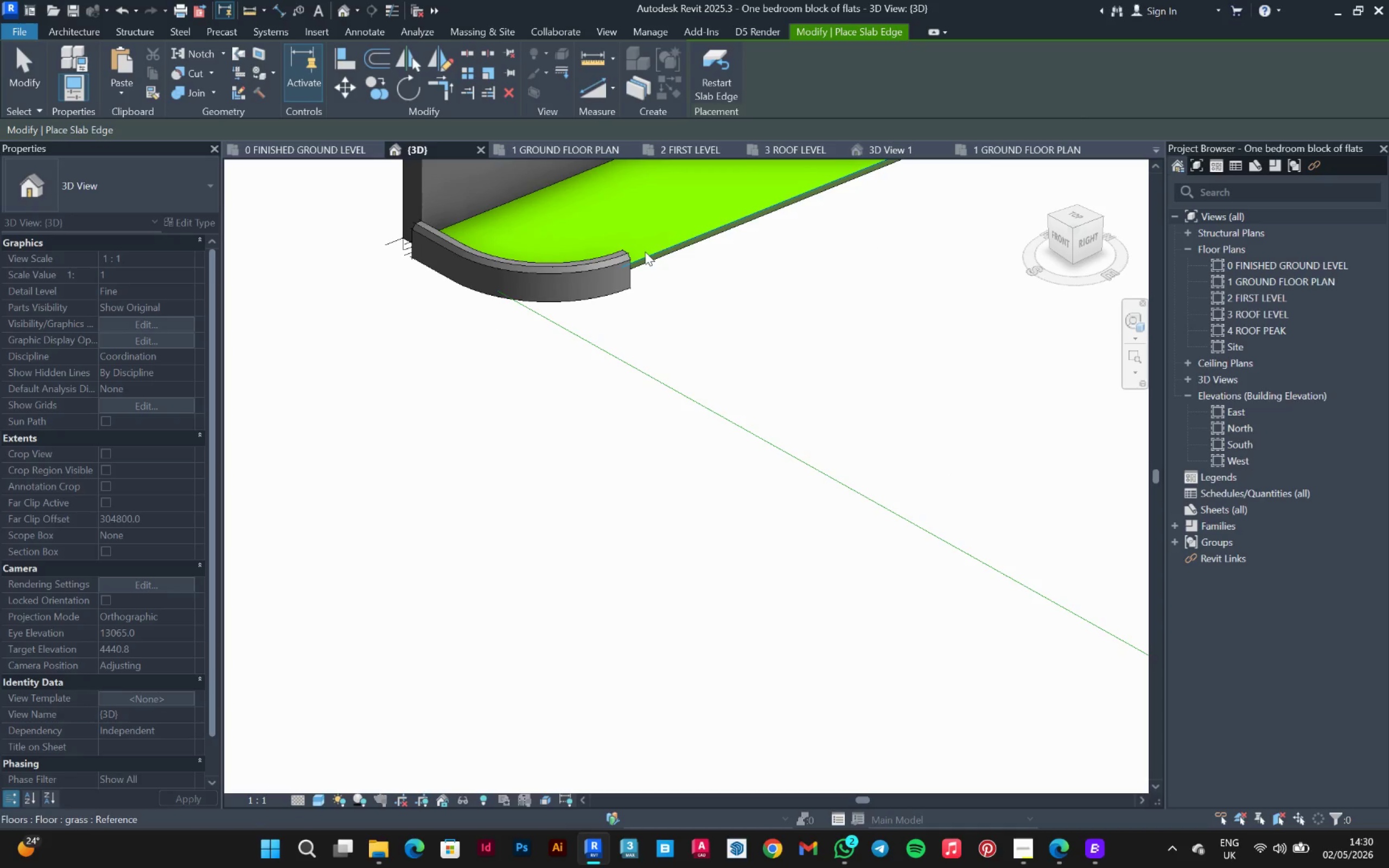 
left_click([645, 251])
 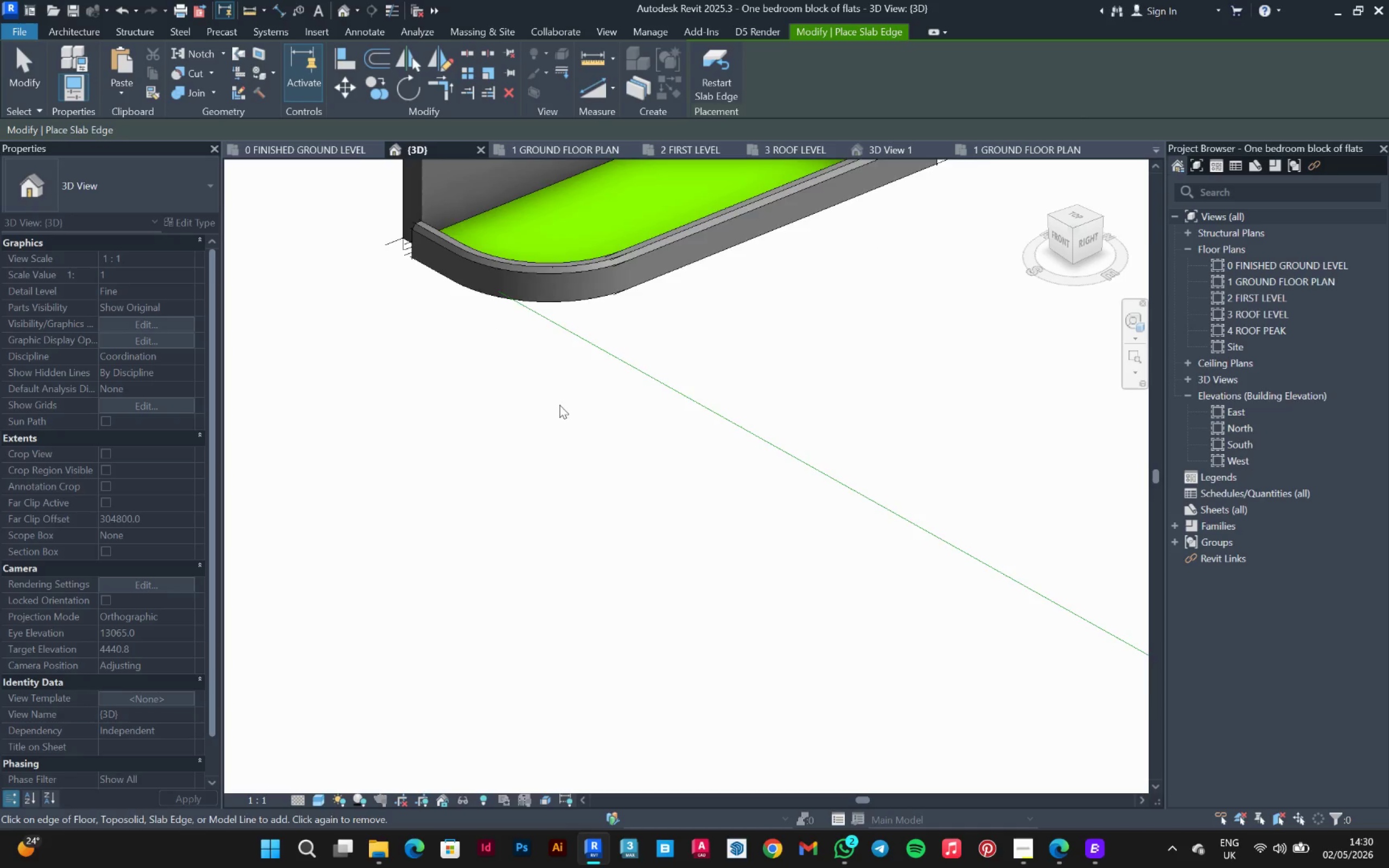 
scroll: coordinate [749, 267], scroll_direction: down, amount: 1.0
 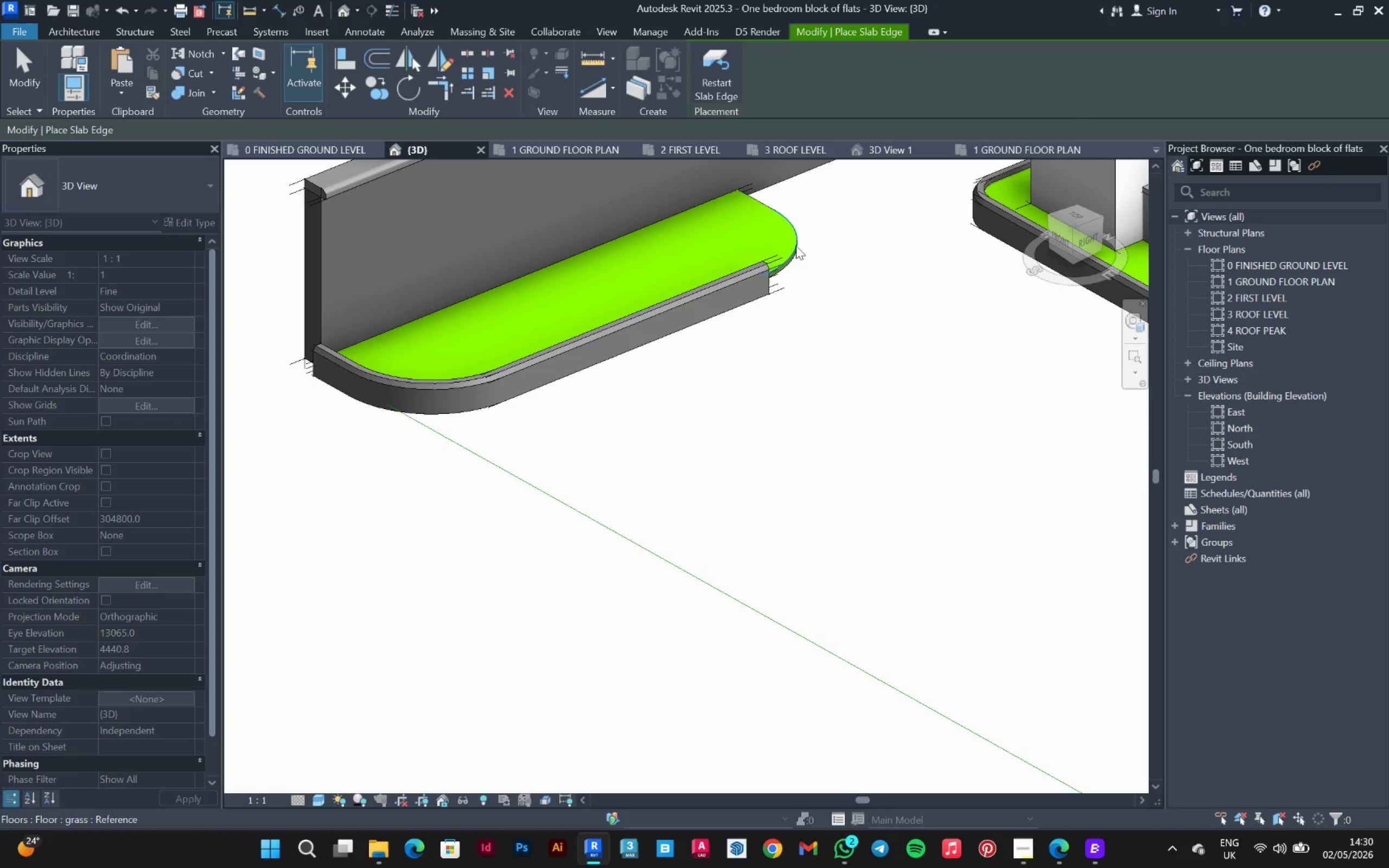 
left_click([796, 246])
 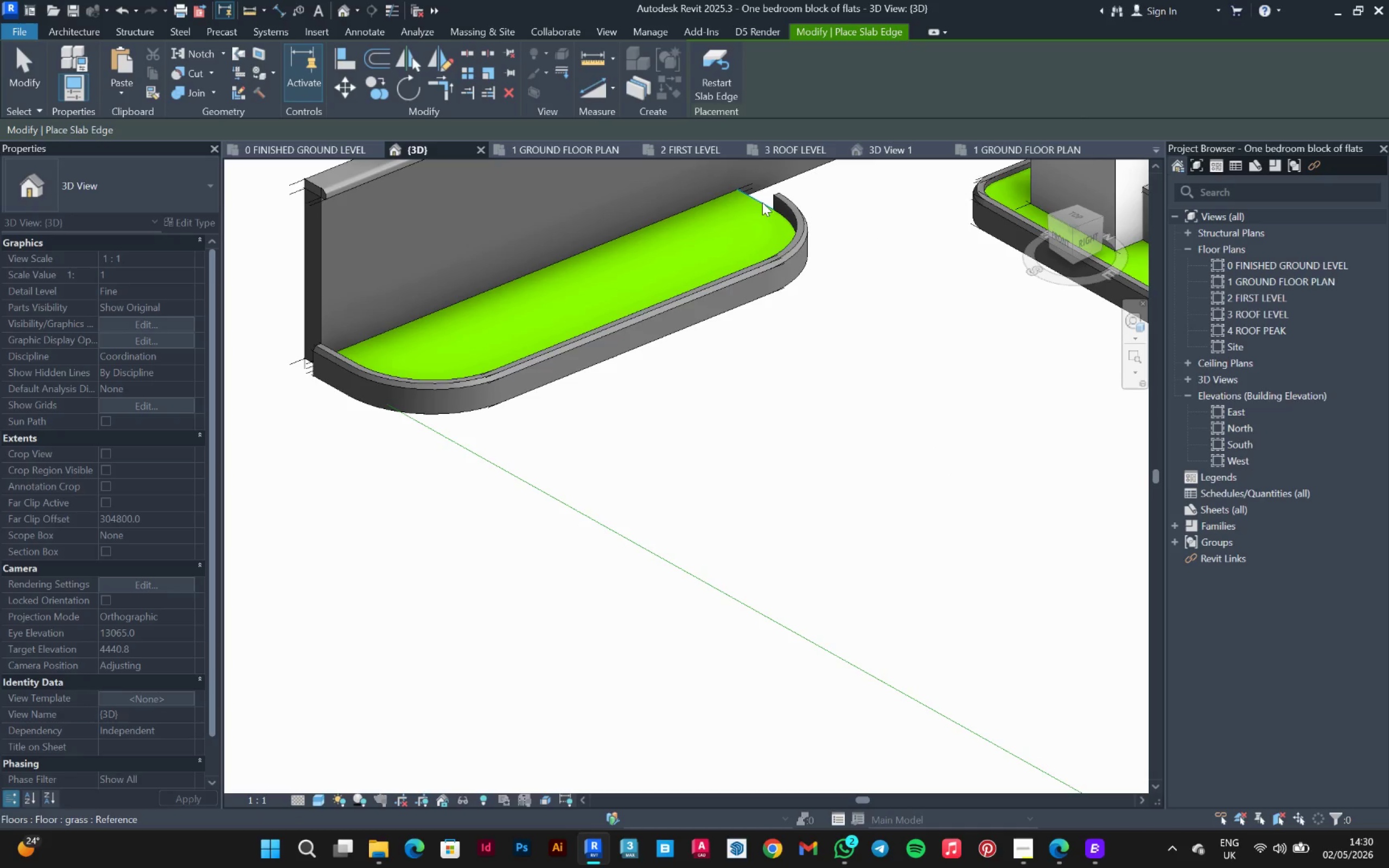 
left_click([762, 202])
 